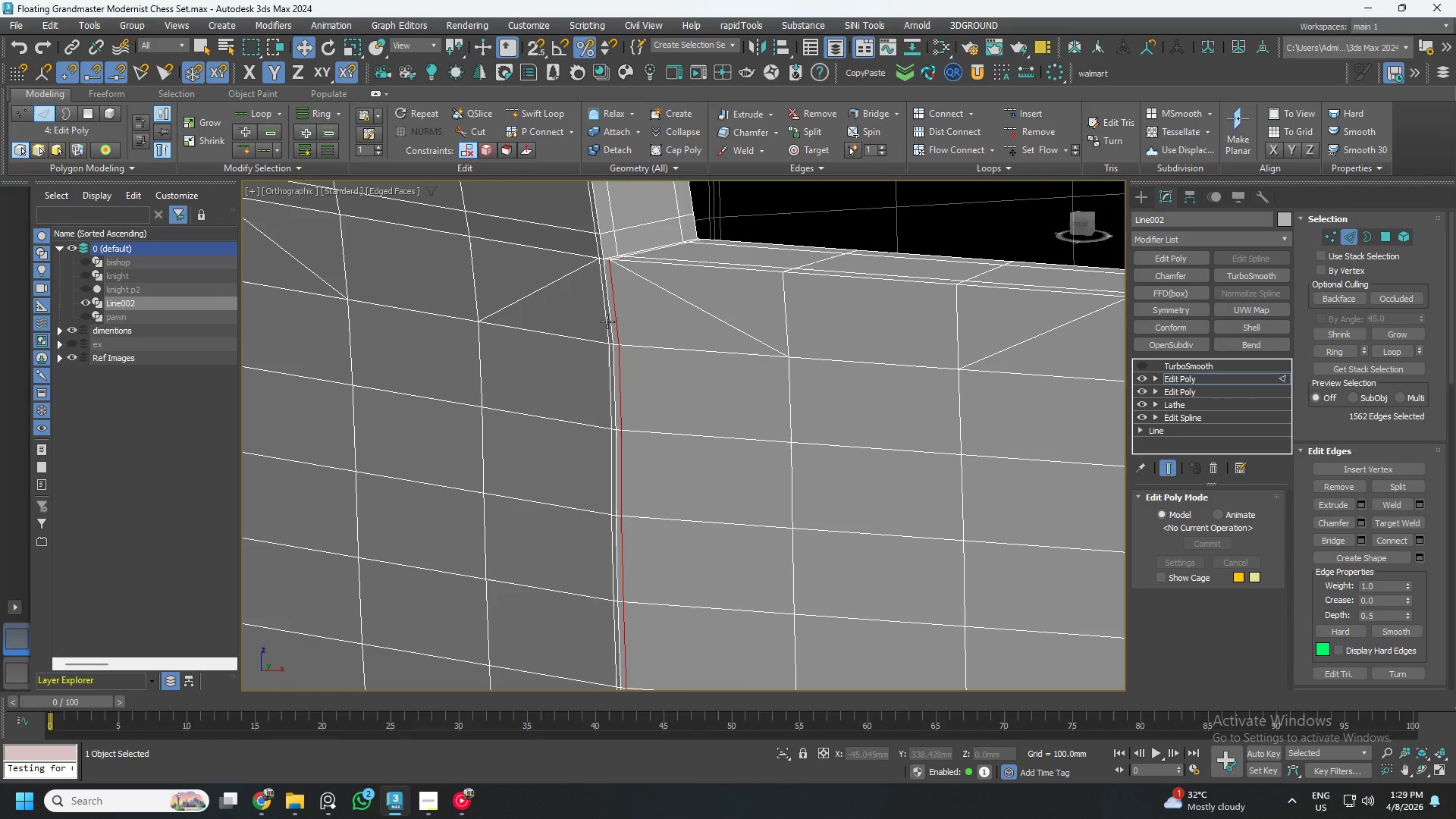 
left_click([607, 319])
 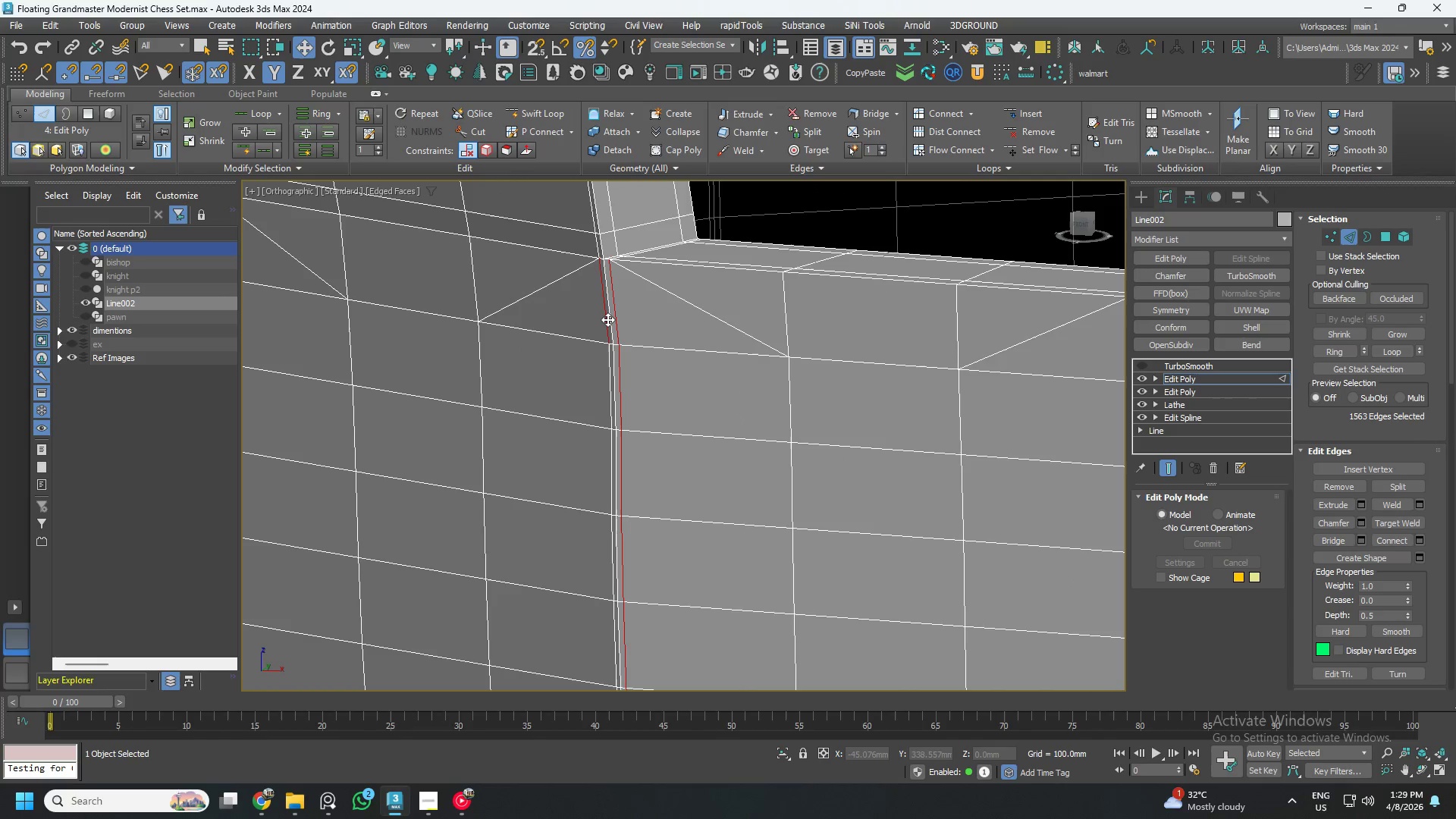 
hold_key(key=ControlLeft, duration=0.31)
double_click([607, 319])
 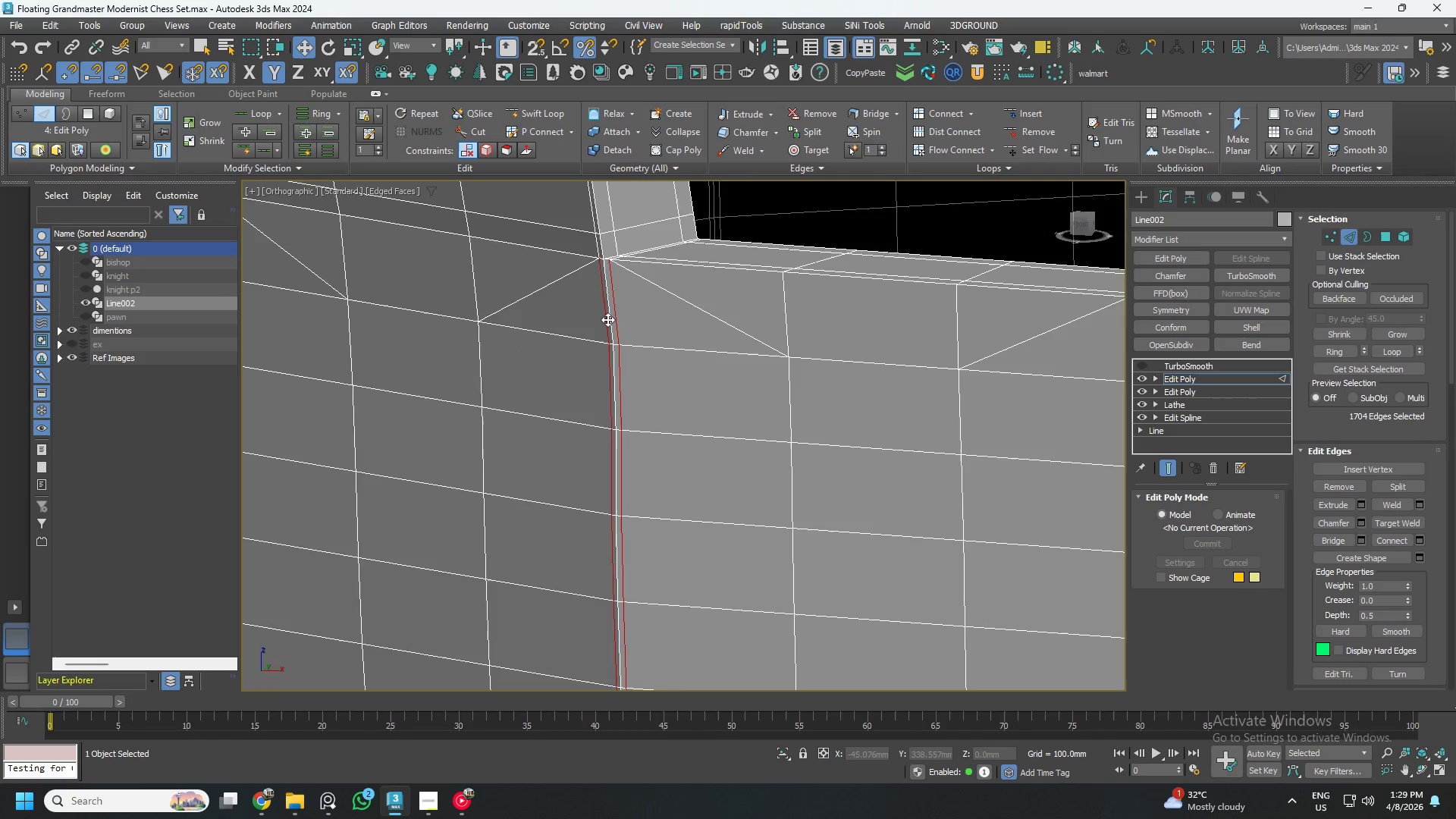 
hold_key(key=AltLeft, duration=0.42)
 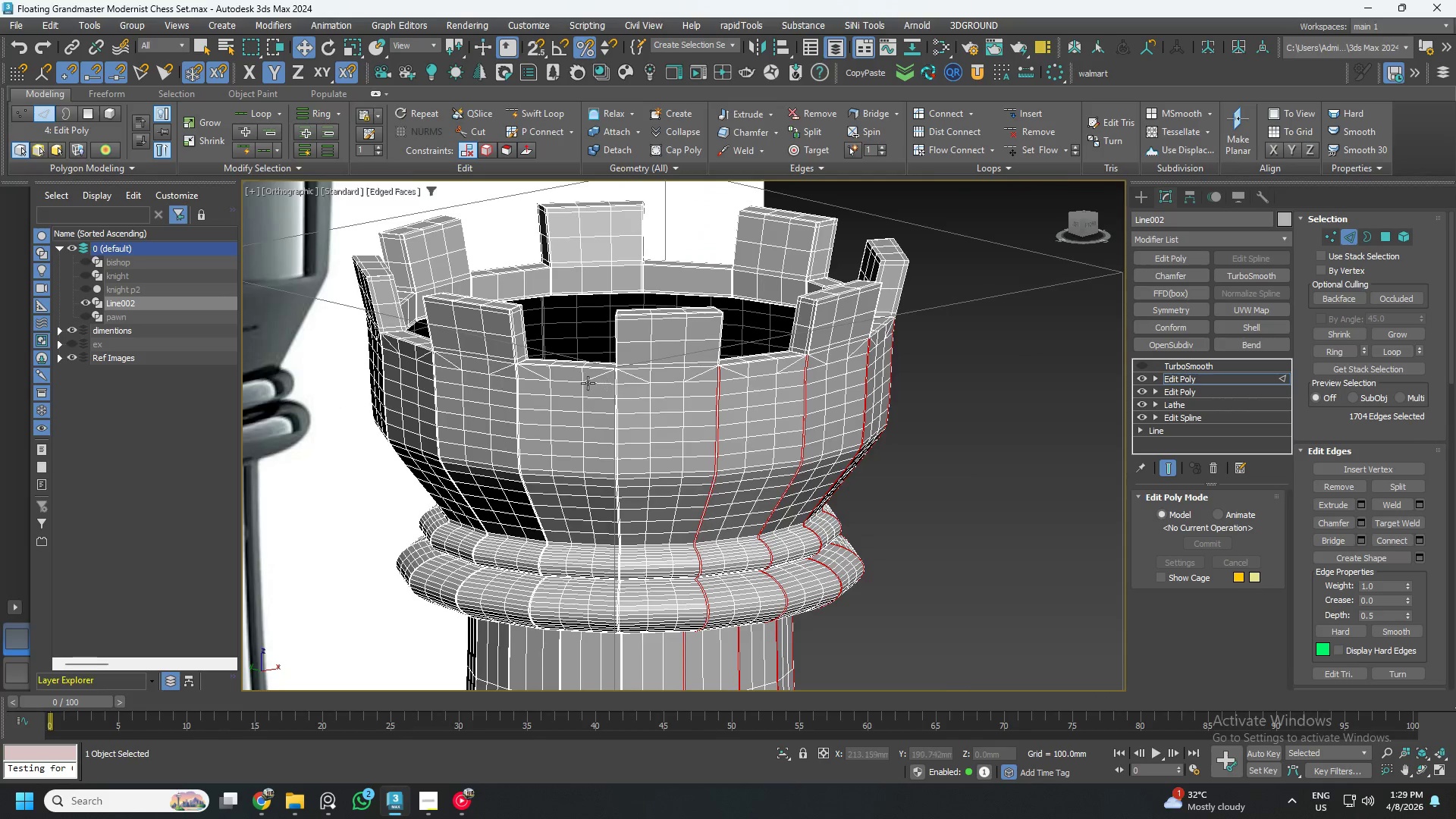 
scroll: coordinate [609, 346], scroll_direction: down, amount: 5.0
 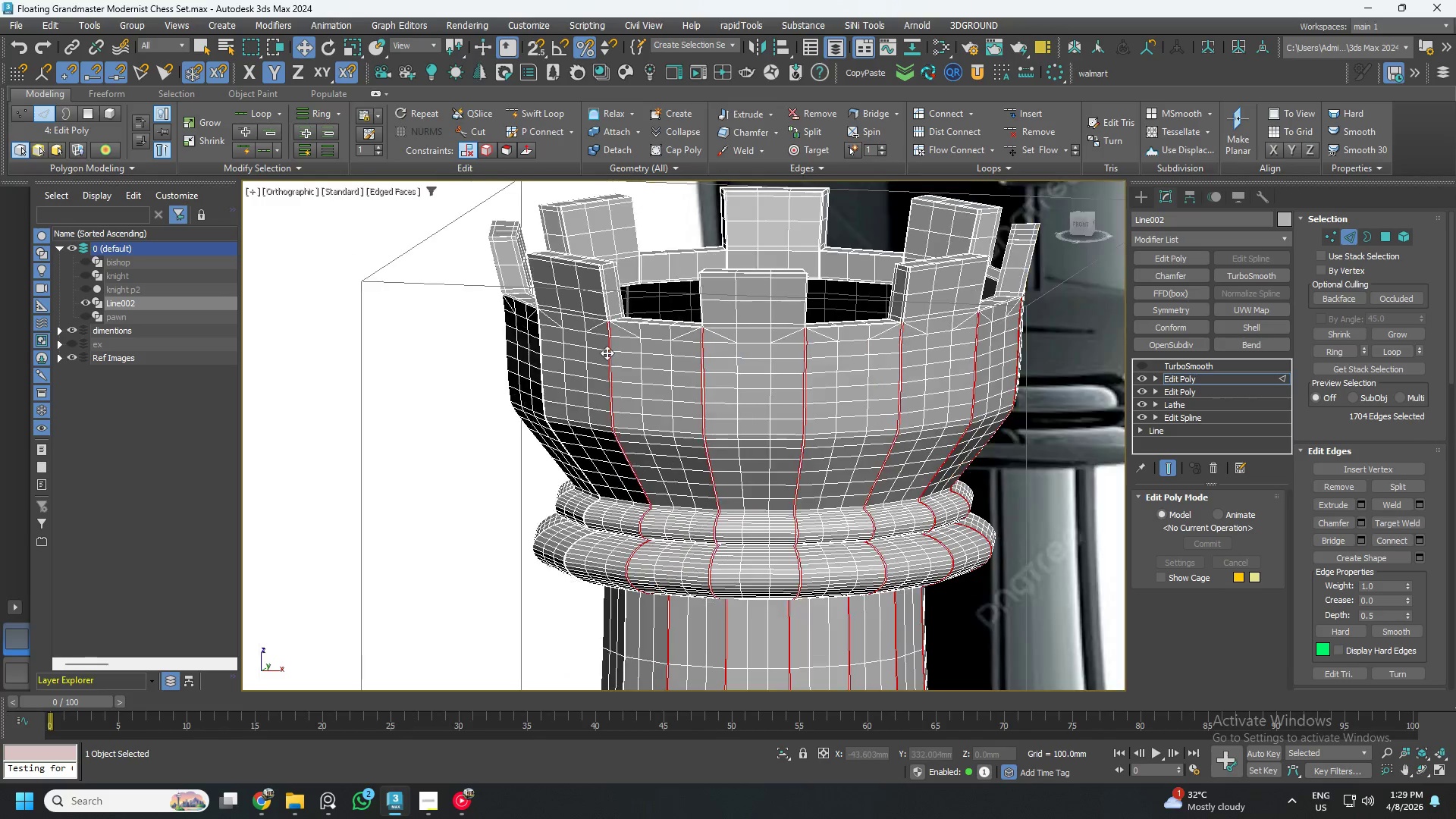 
hold_key(key=ControlLeft, duration=1.5)
 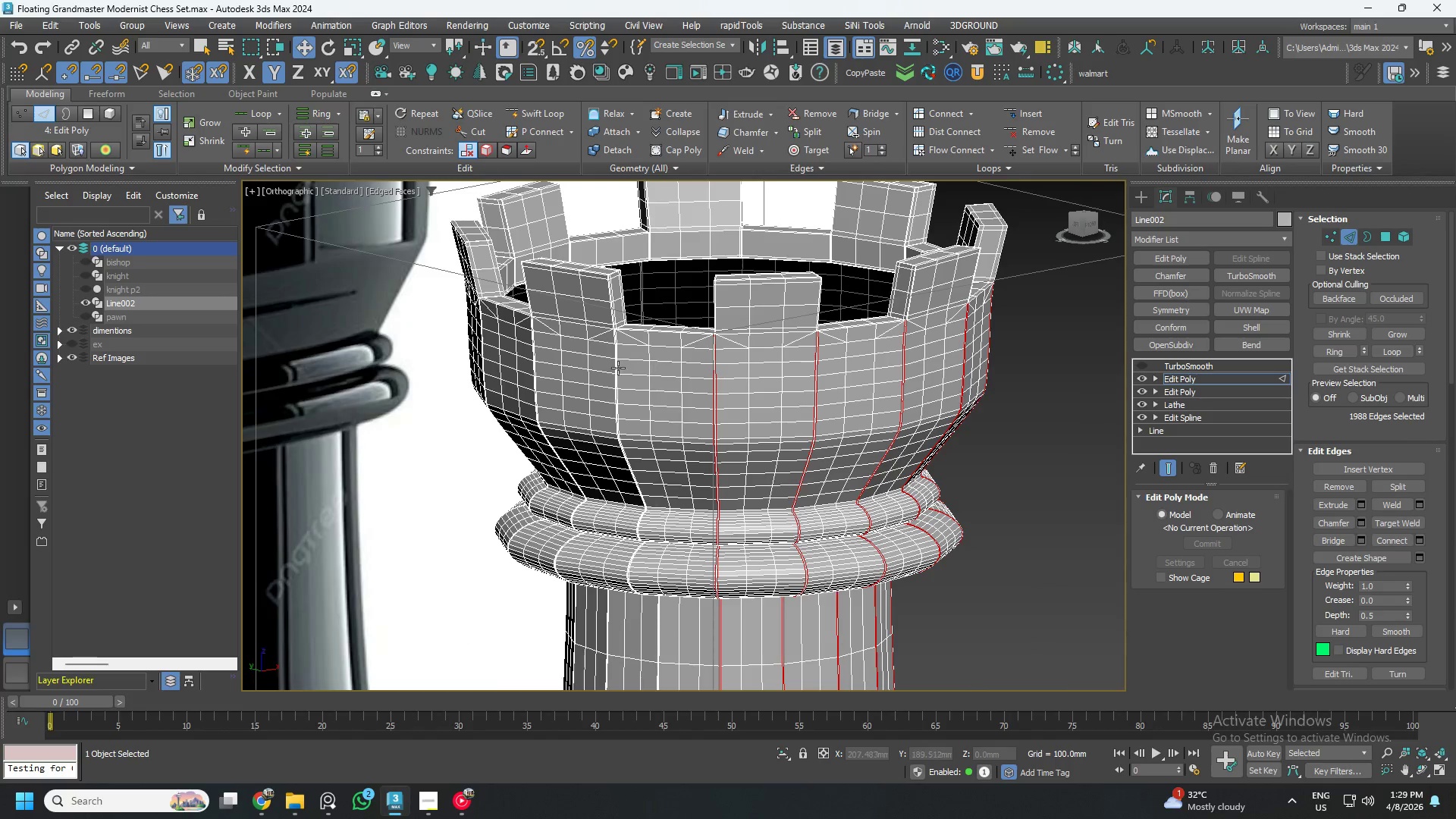 
scroll: coordinate [656, 372], scroll_direction: up, amount: 6.0
 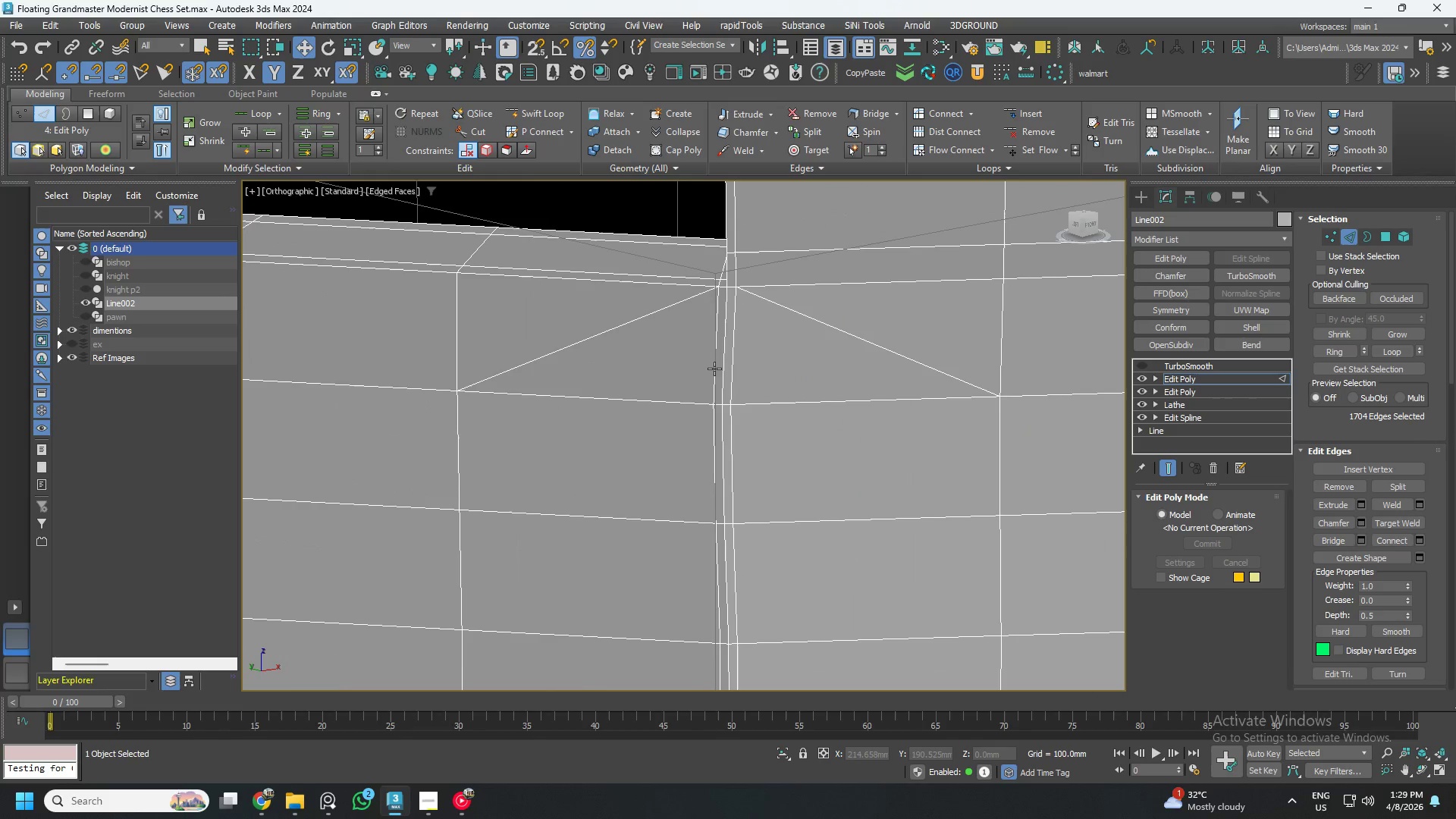 
left_click([733, 339])
 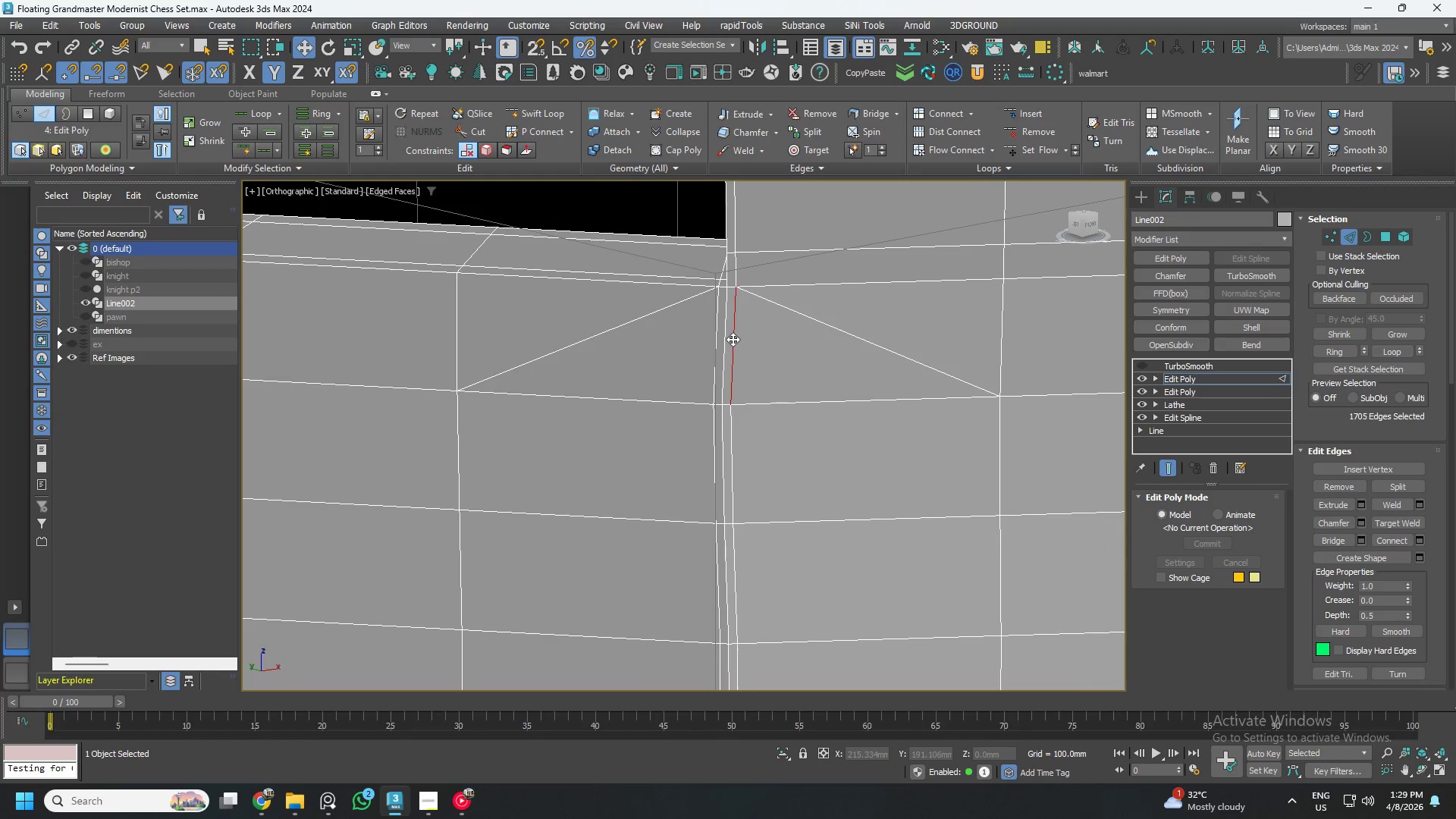 
double_click([733, 339])
 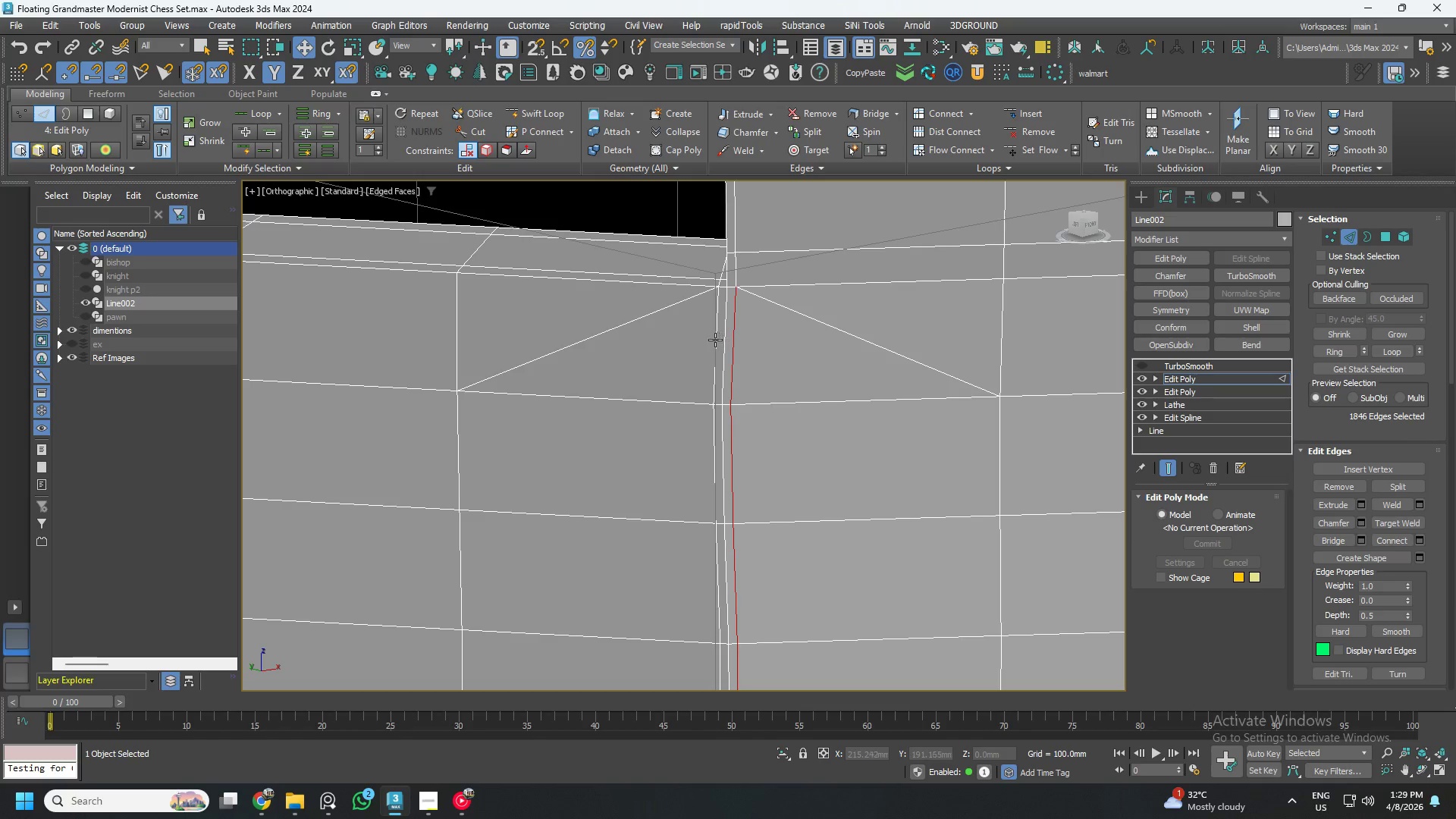 
left_click([714, 339])
 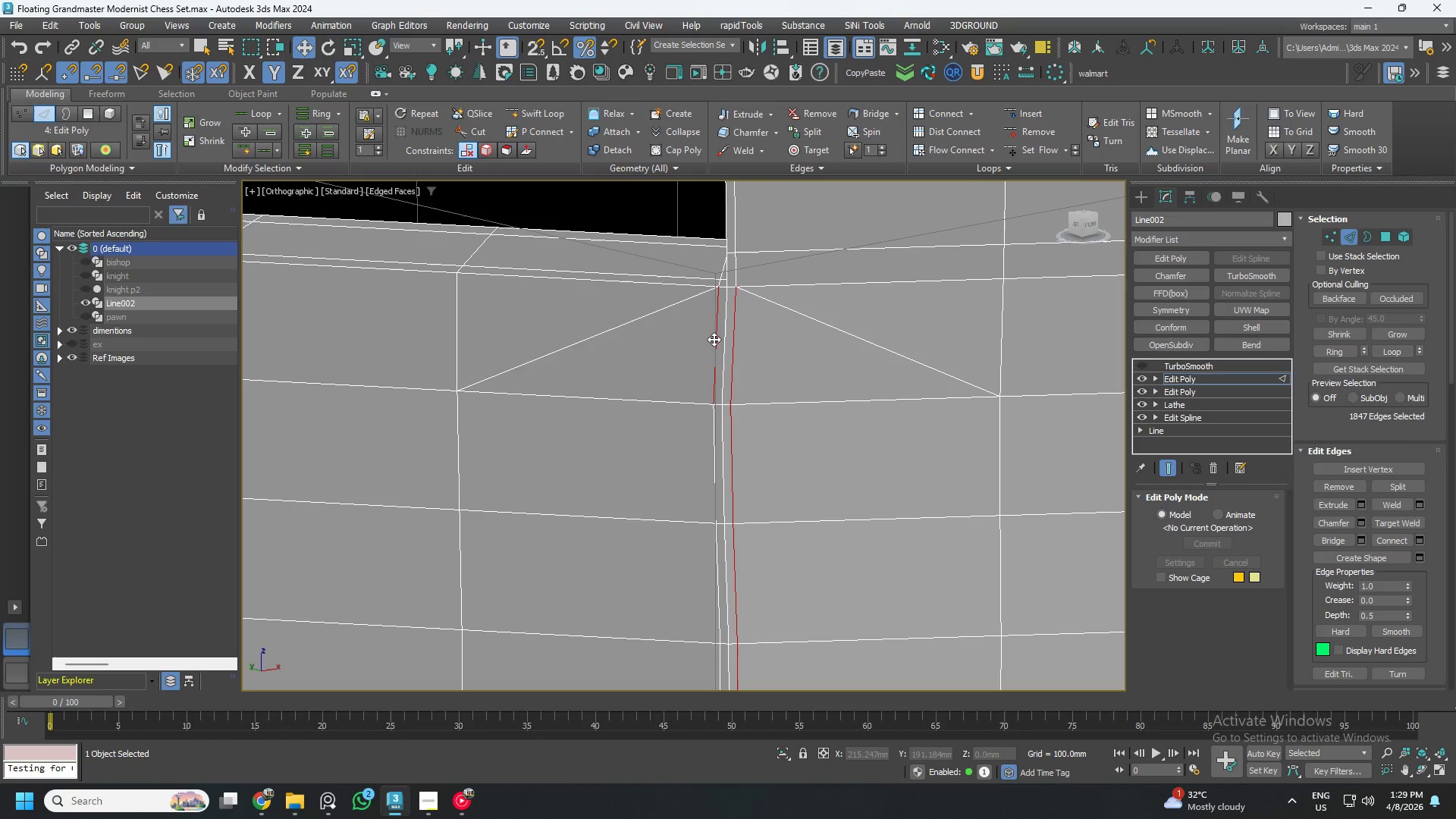 
double_click([714, 339])
 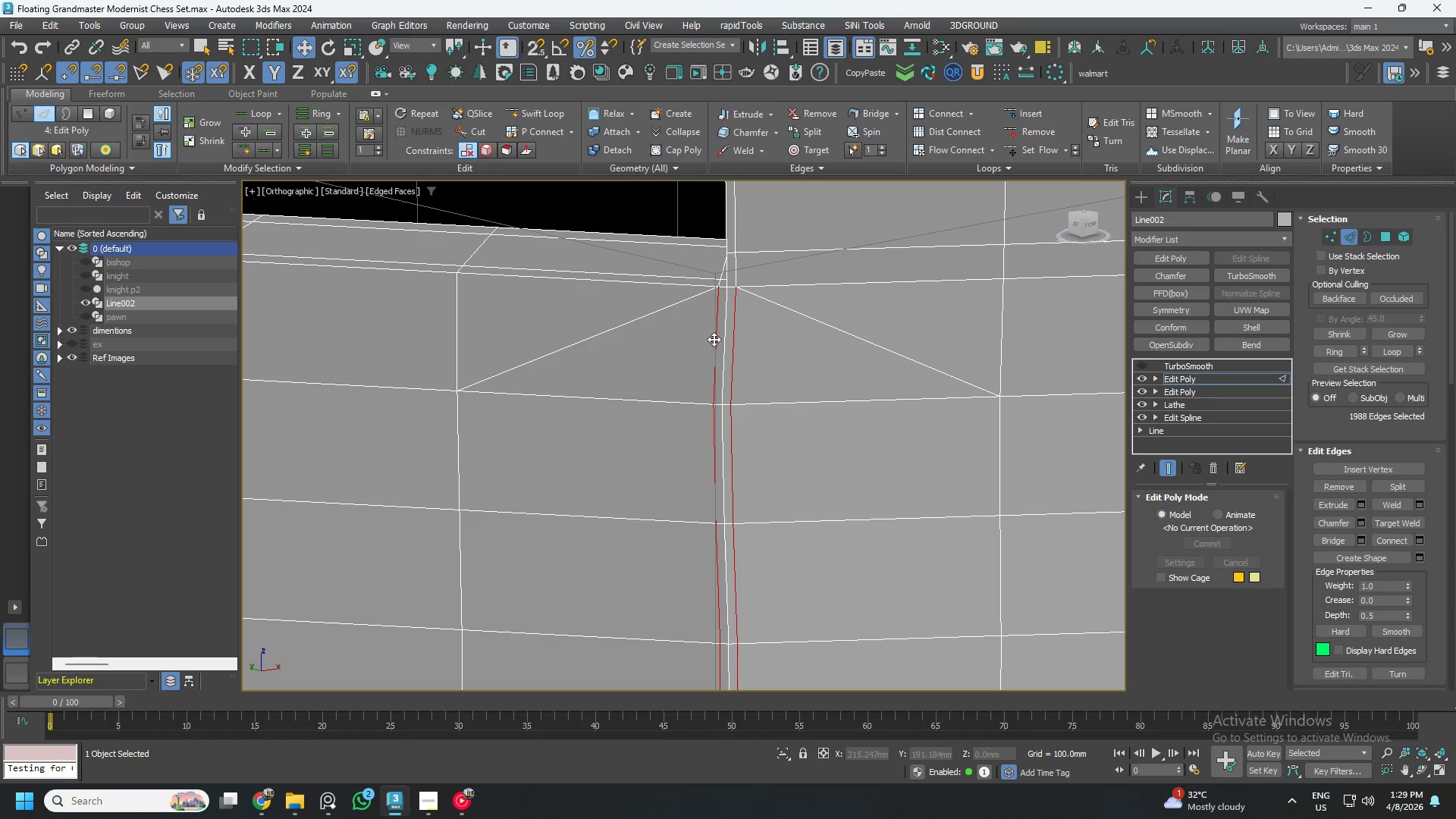 
key(Control+ControlLeft)
 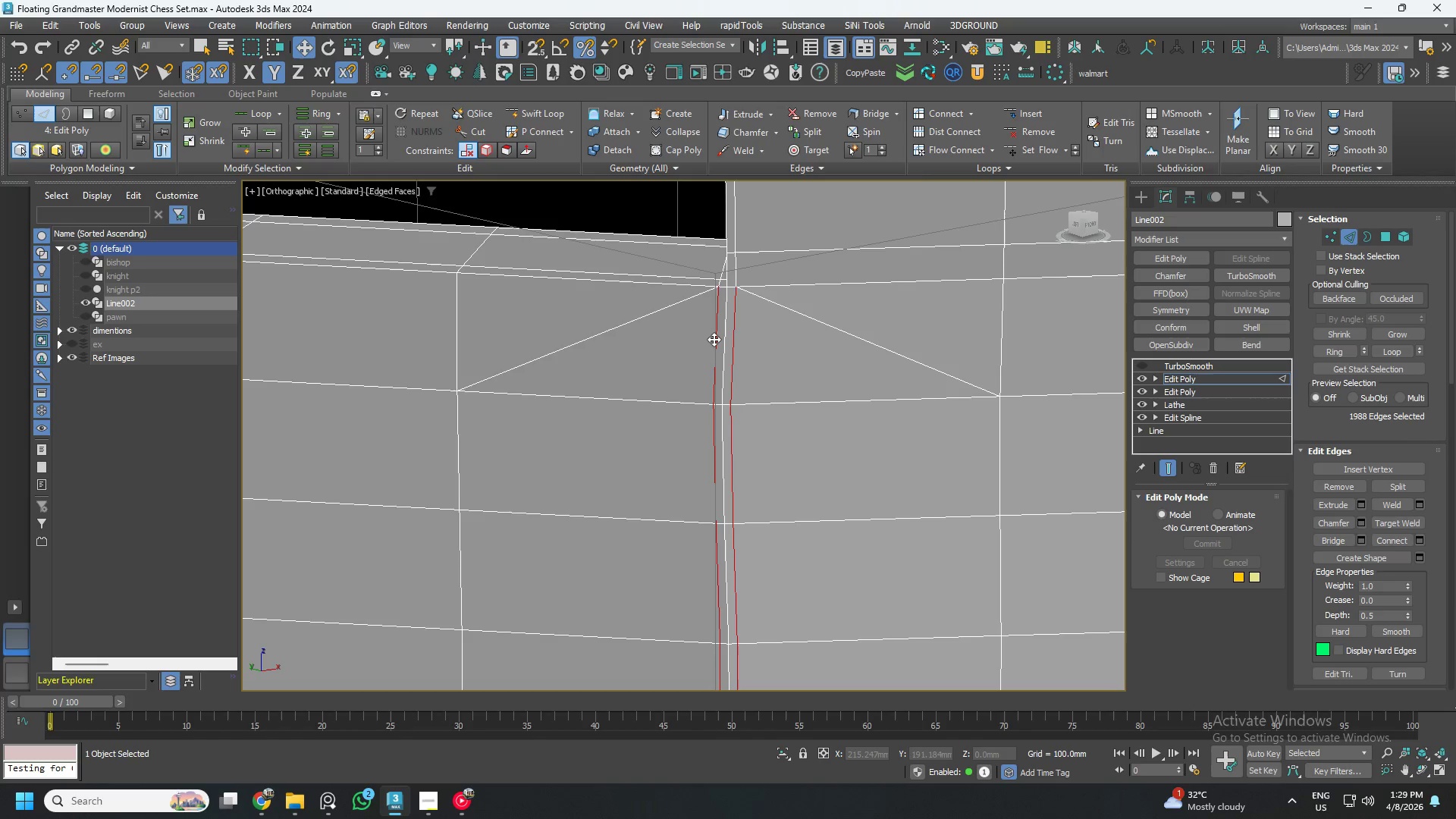 
key(Control+ControlLeft)
 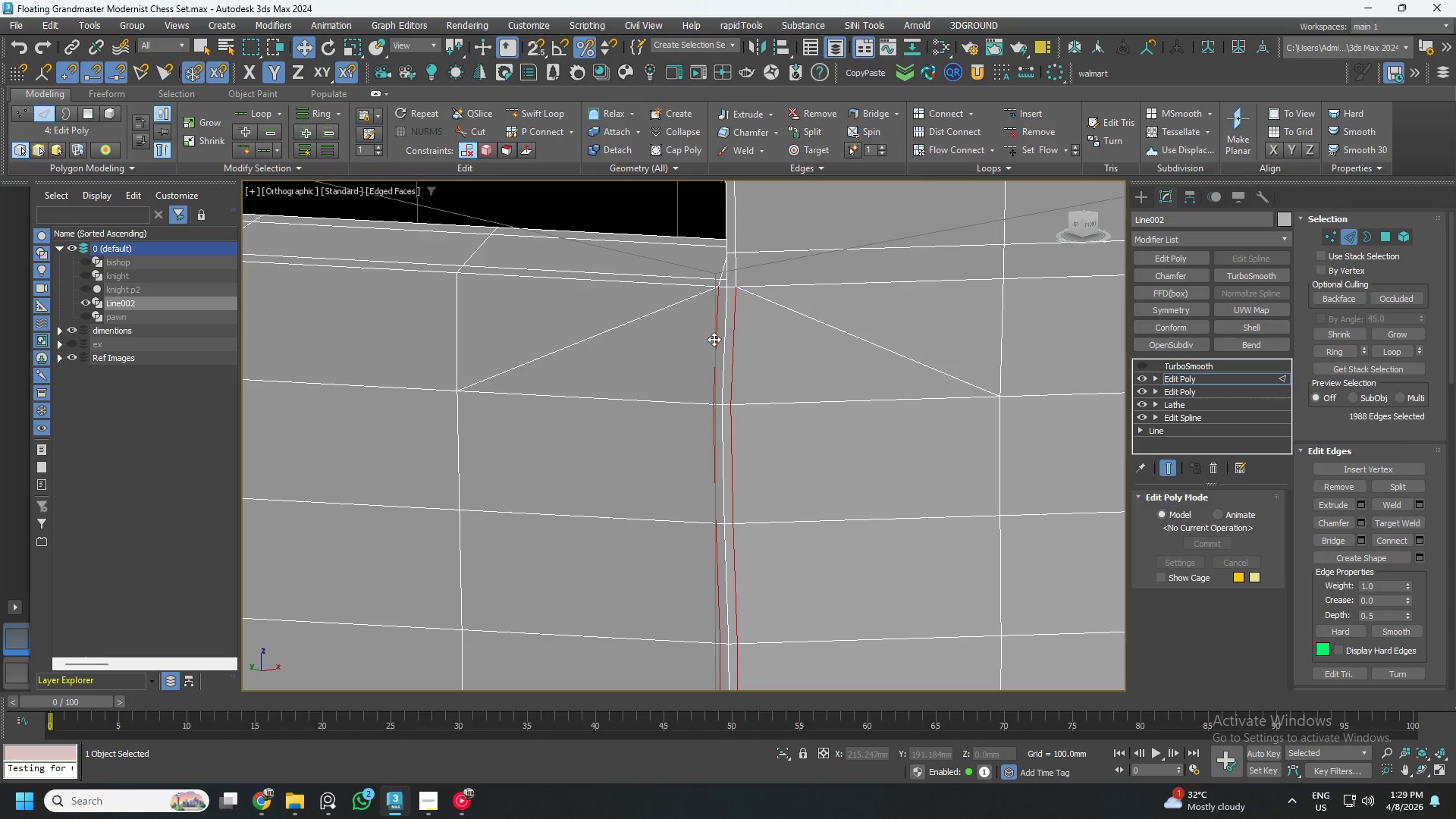 
hold_key(key=ControlLeft, duration=1.5)
 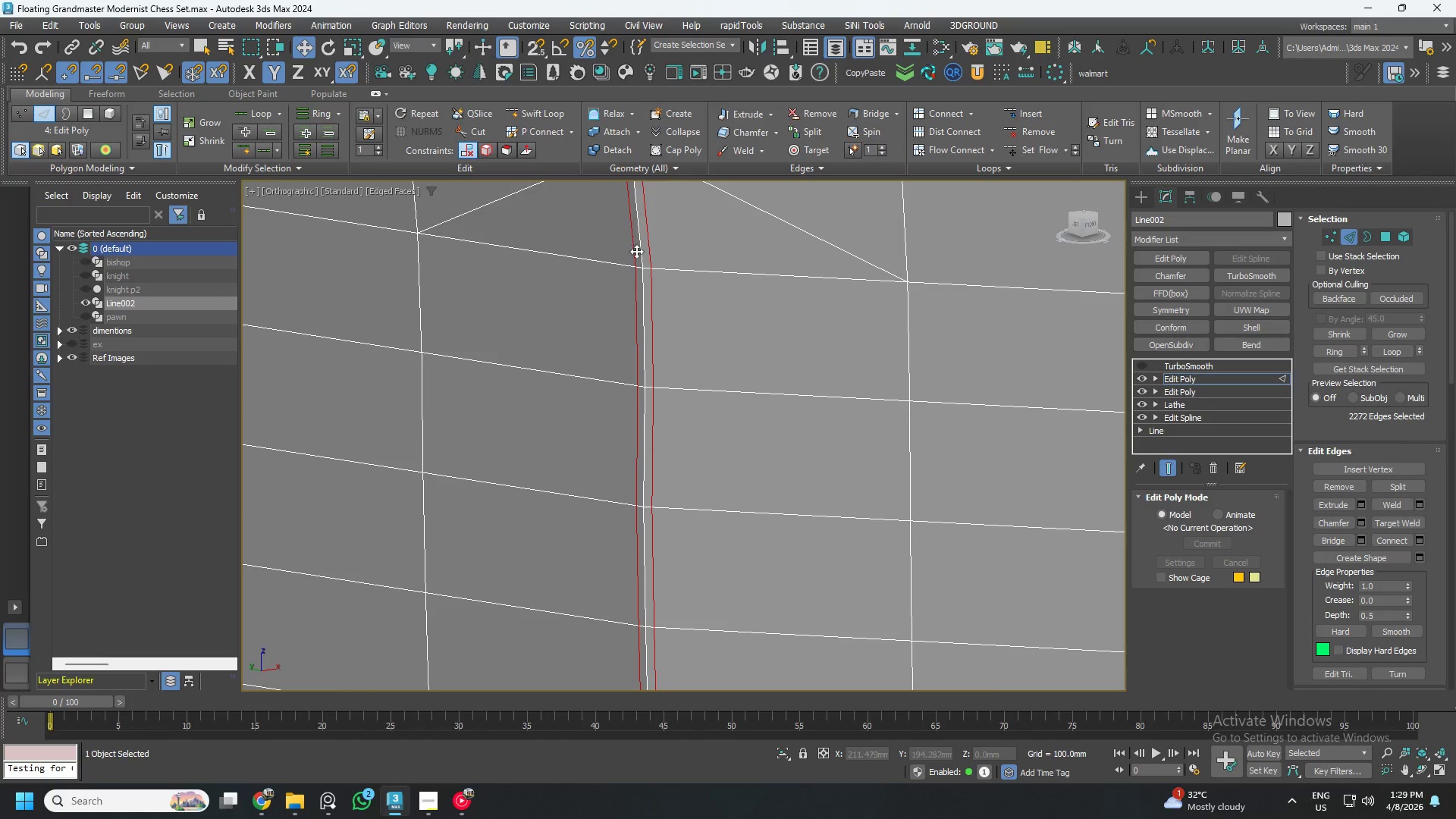 
scroll: coordinate [610, 340], scroll_direction: none, amount: 0.0
 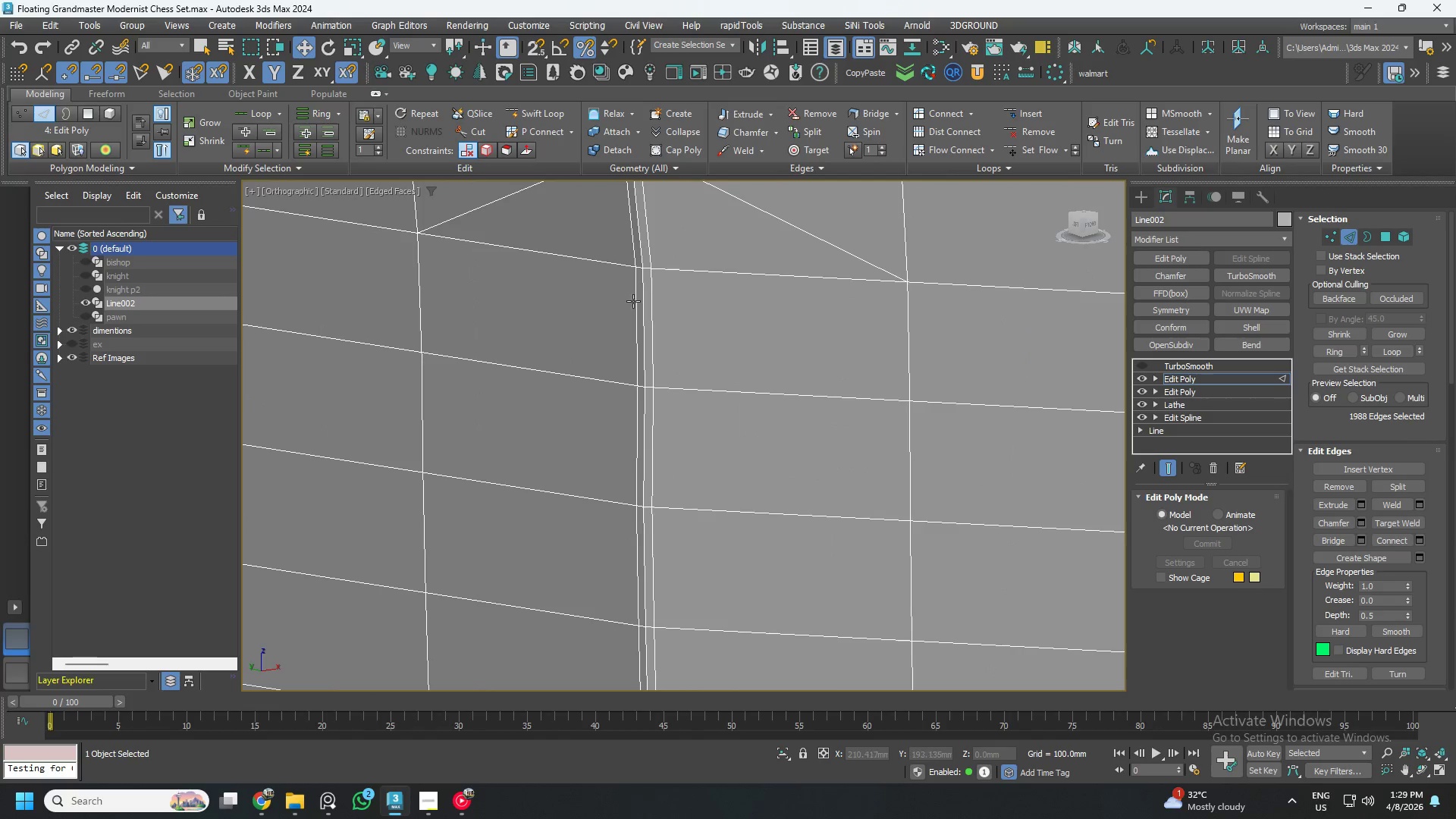 
left_click([650, 240])
 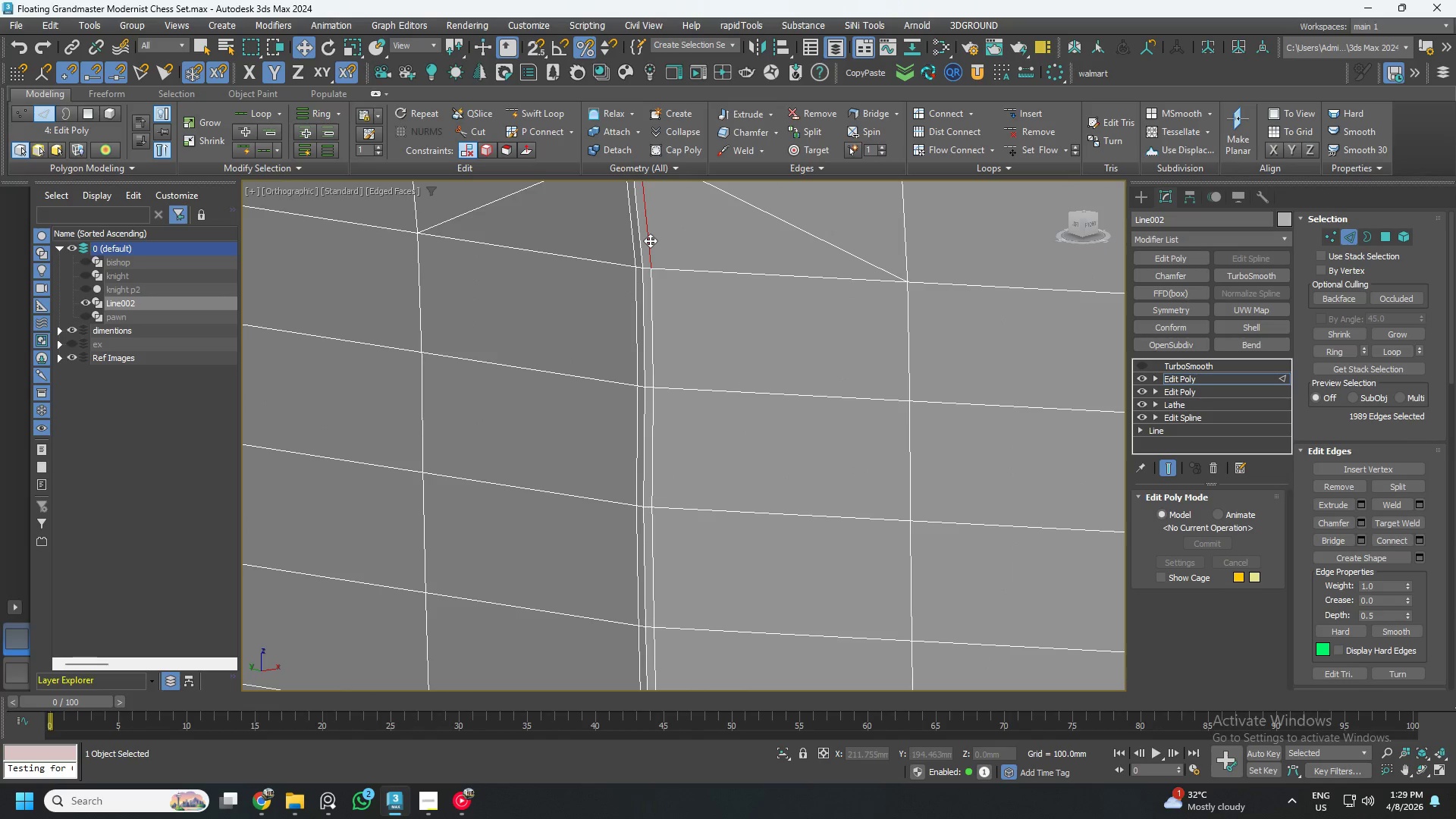 
double_click([650, 240])
 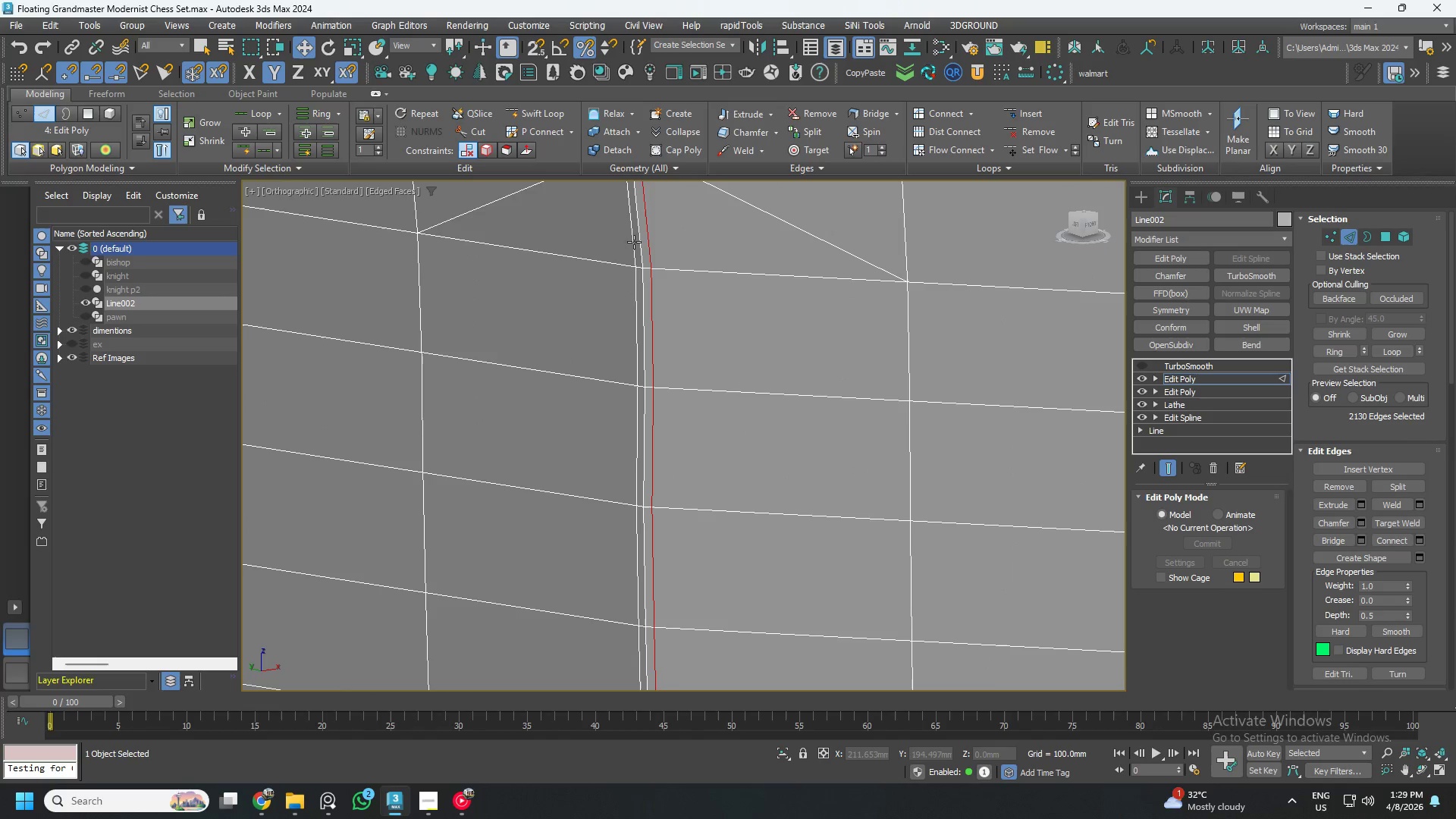 
hold_key(key=ControlLeft, duration=0.5)
left_click([634, 242])
 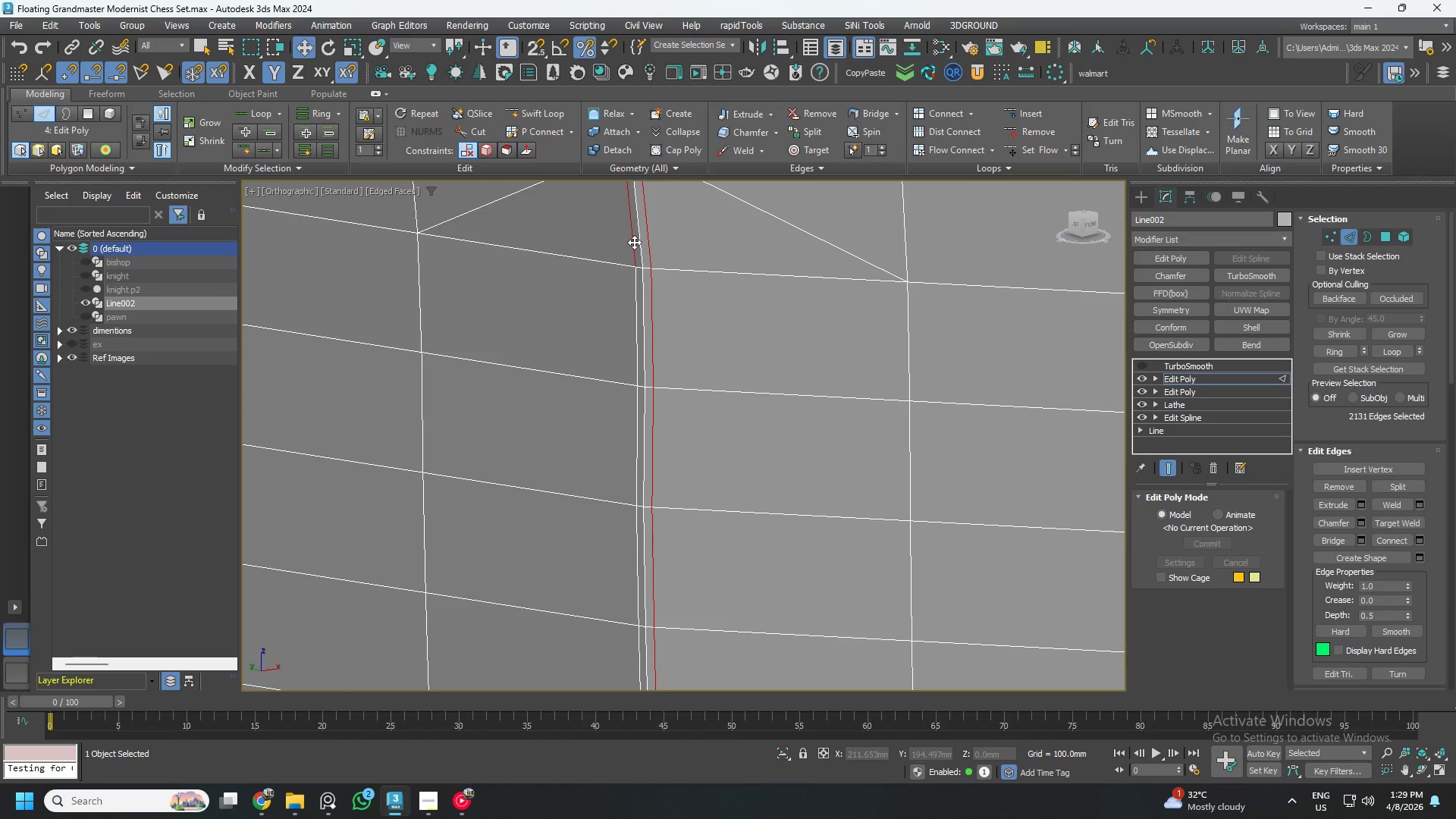 
double_click([634, 242])
 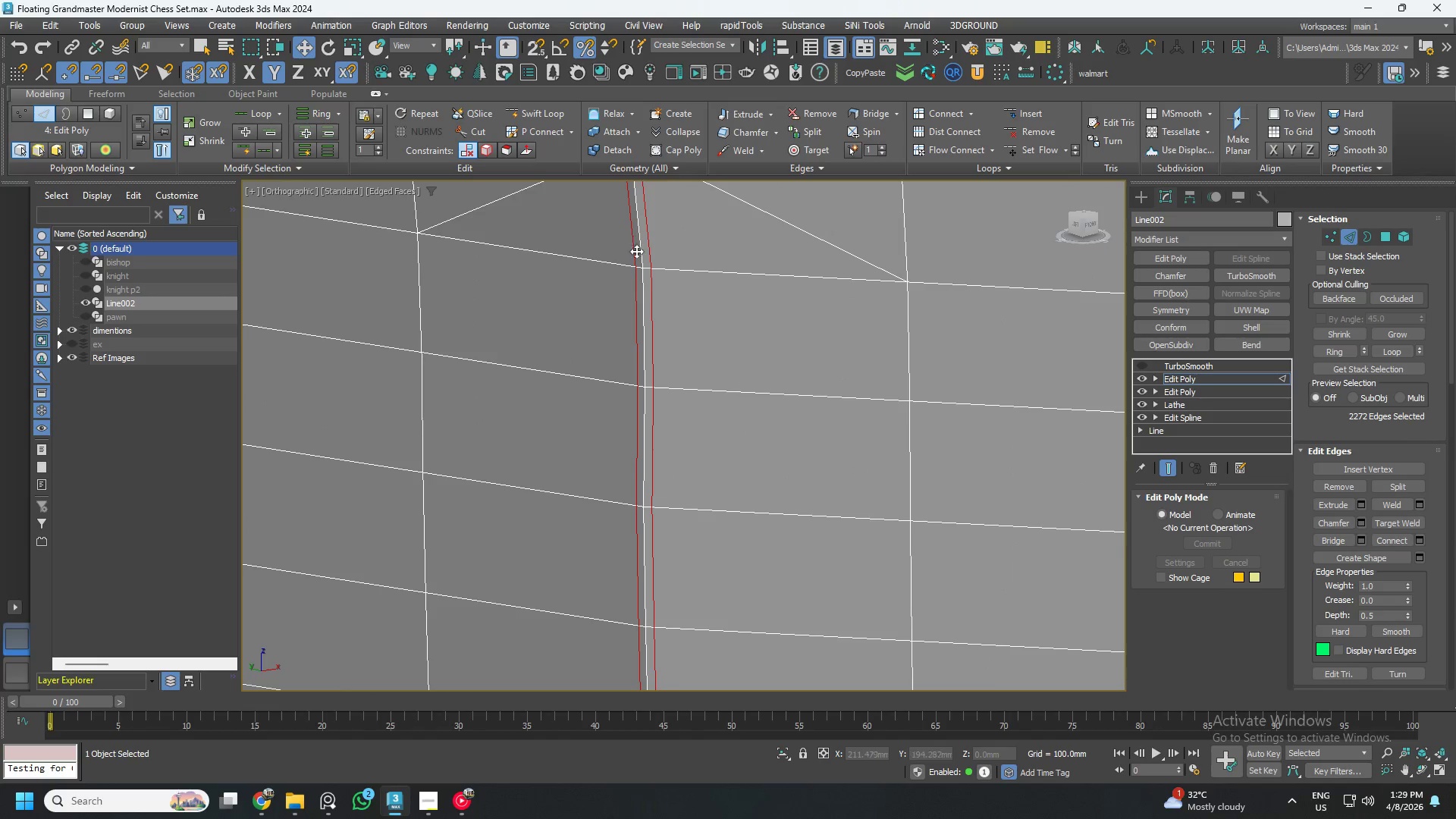 
key(Control+ControlLeft)
 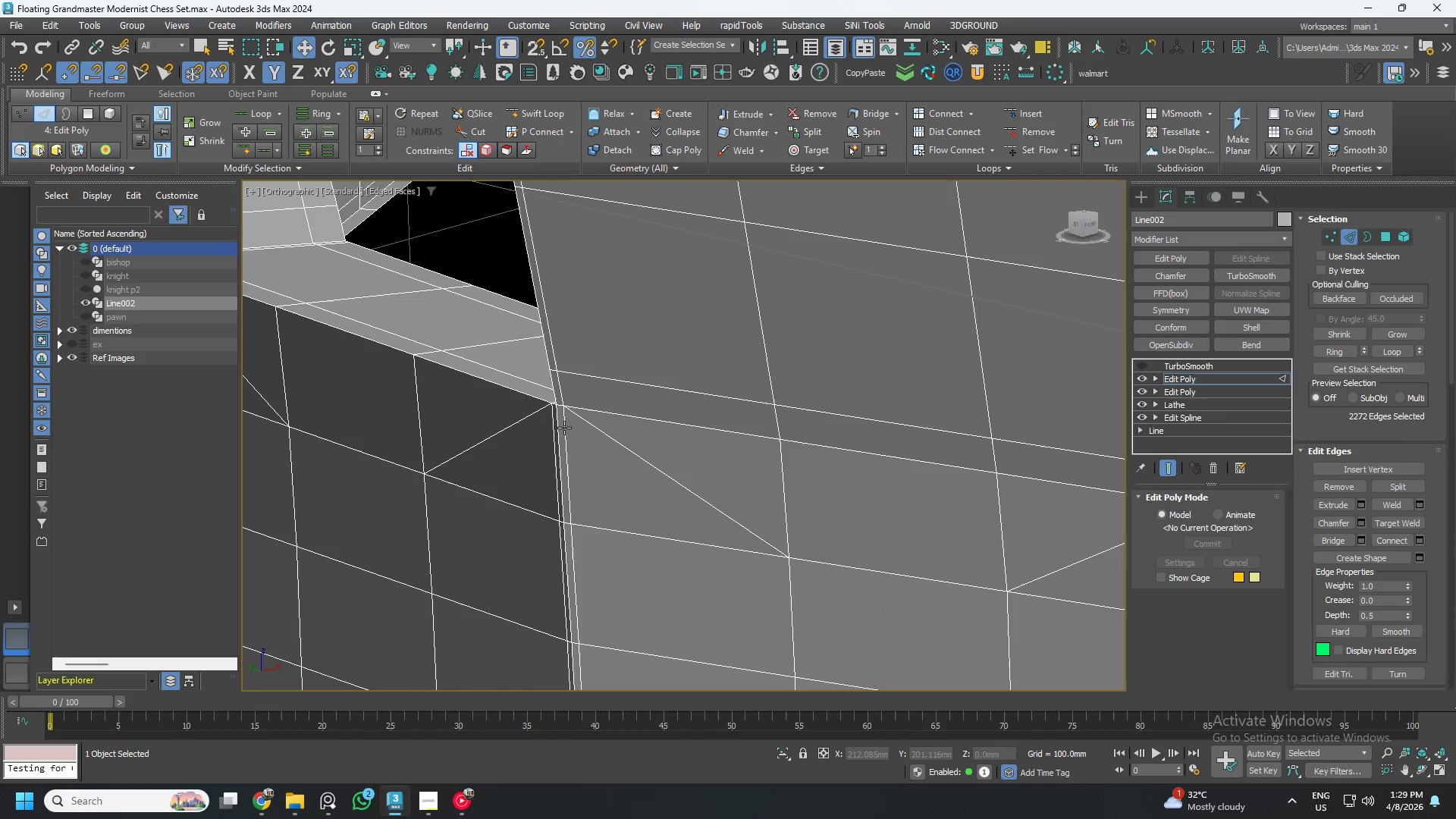 
hold_key(key=ControlLeft, duration=1.45)
 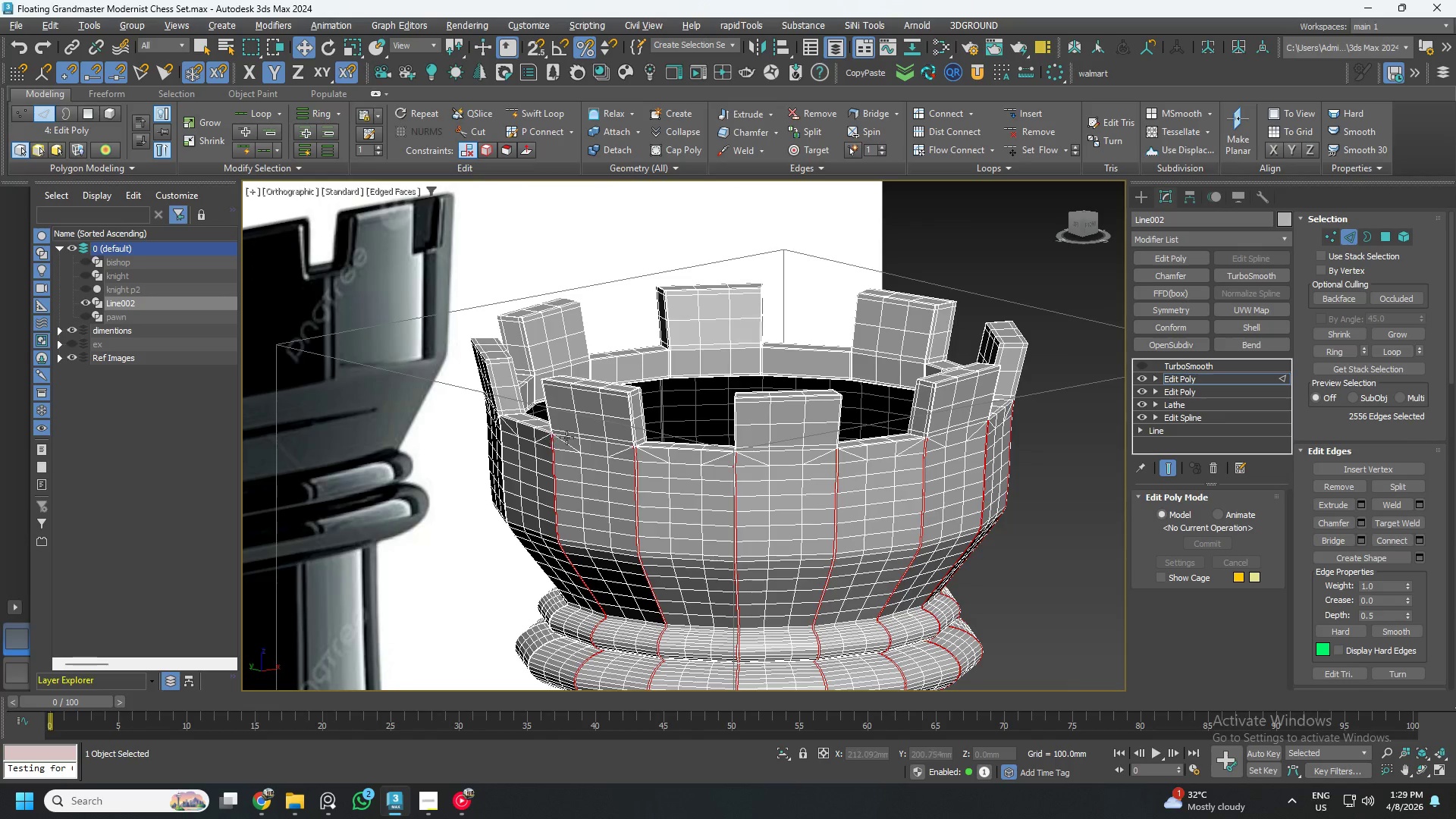 
scroll: coordinate [571, 348], scroll_direction: none, amount: 0.0
 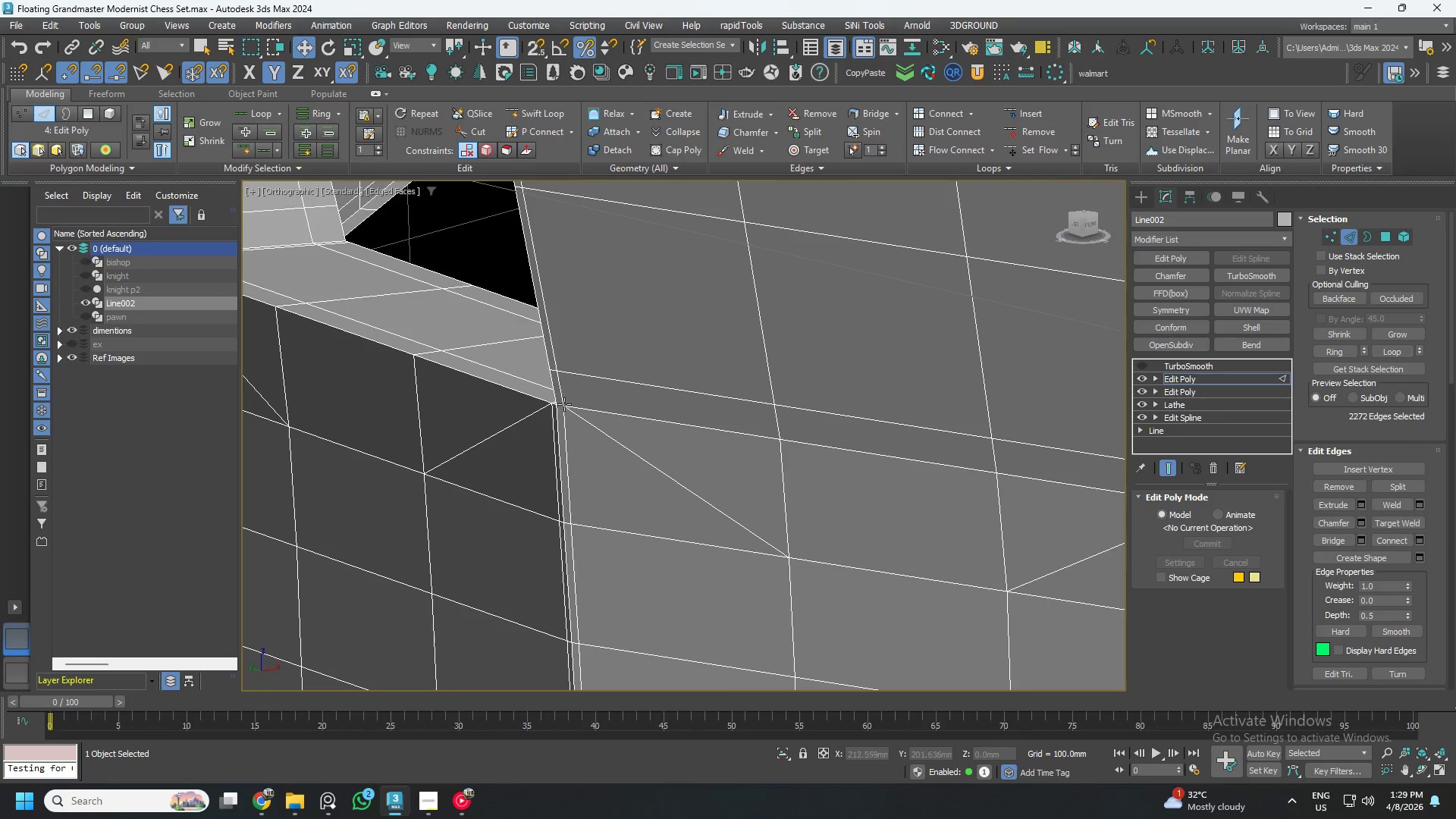 
double_click([566, 434])
 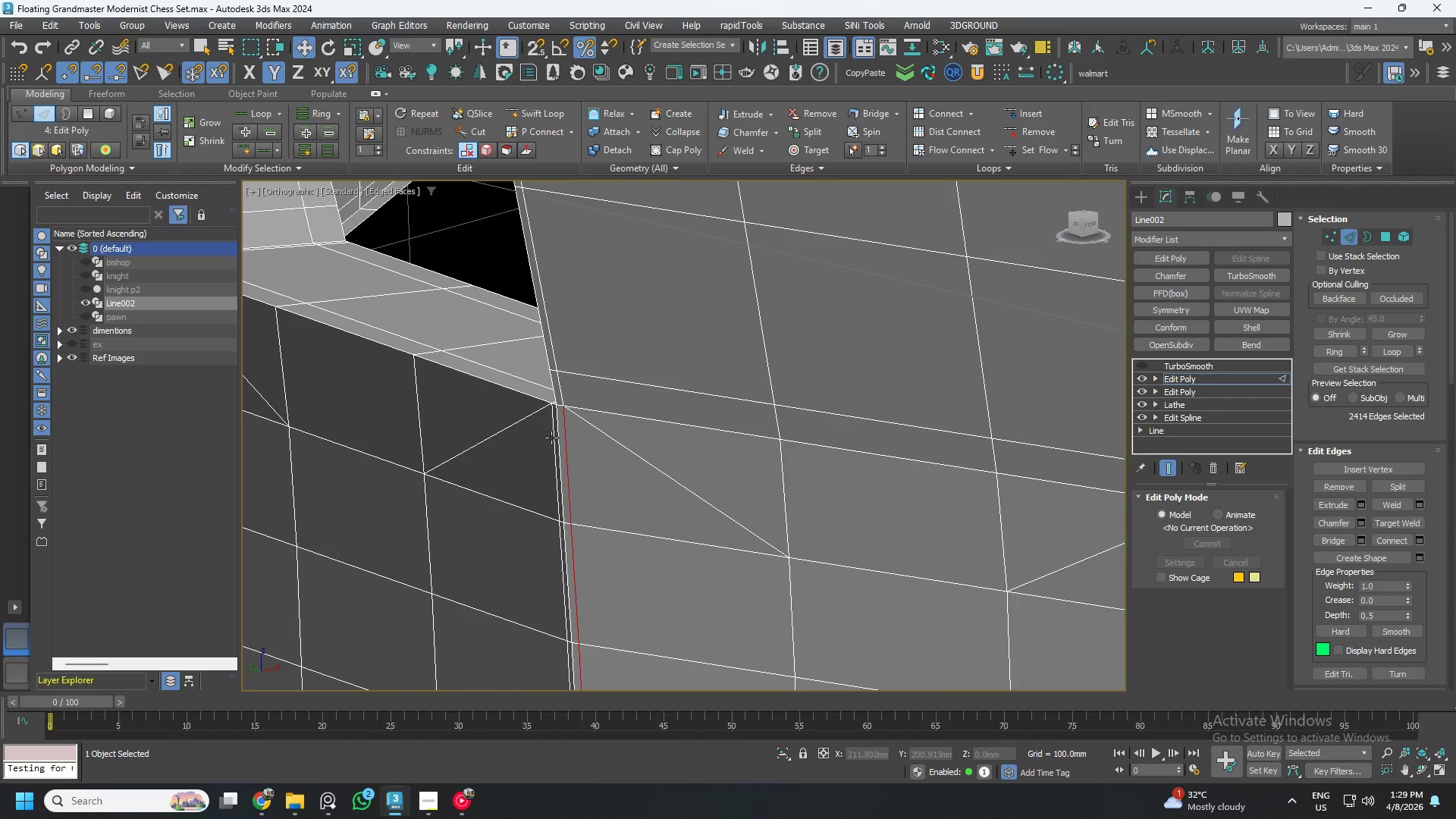 
left_click([551, 438])
 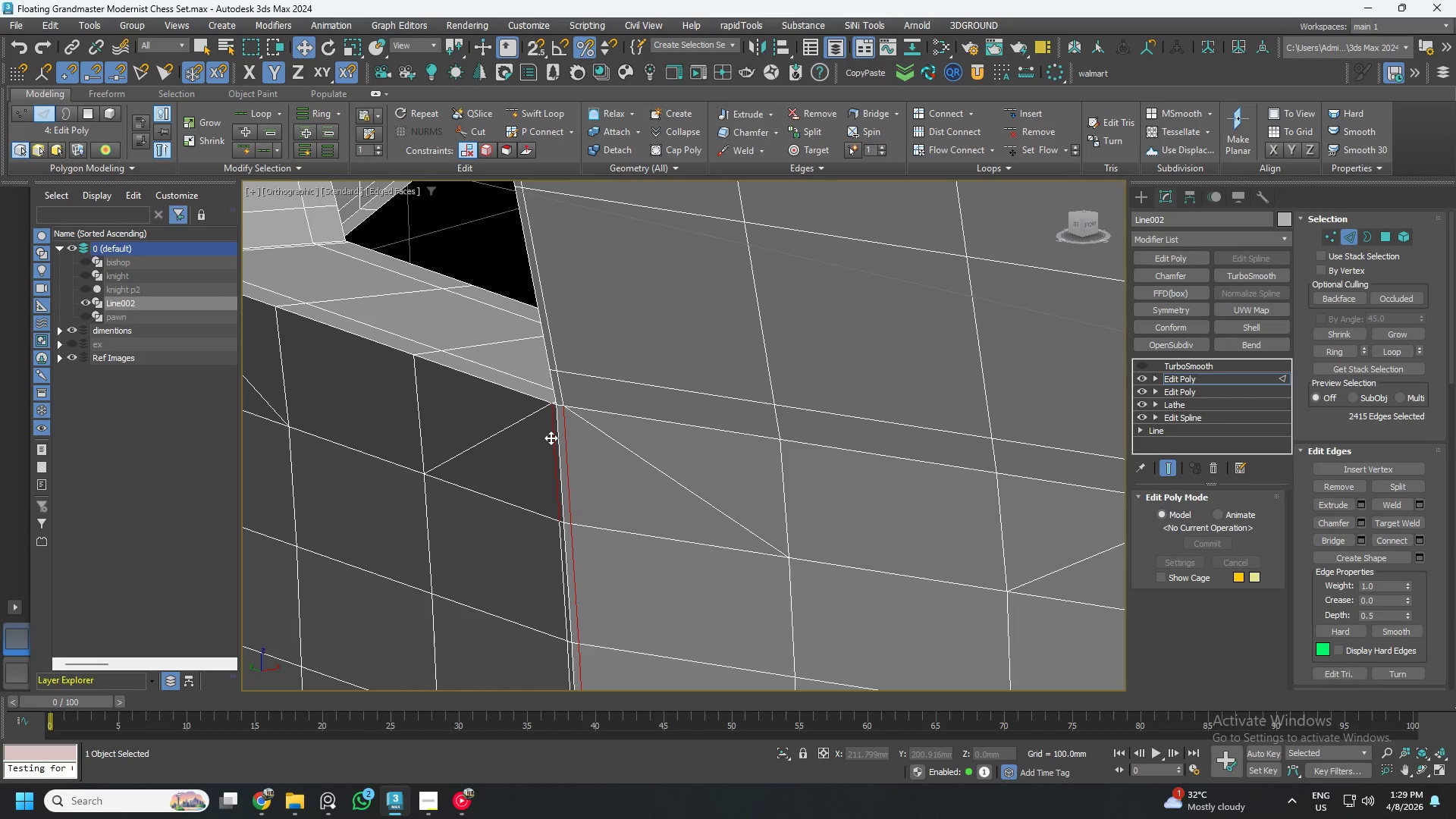 
double_click([551, 438])
 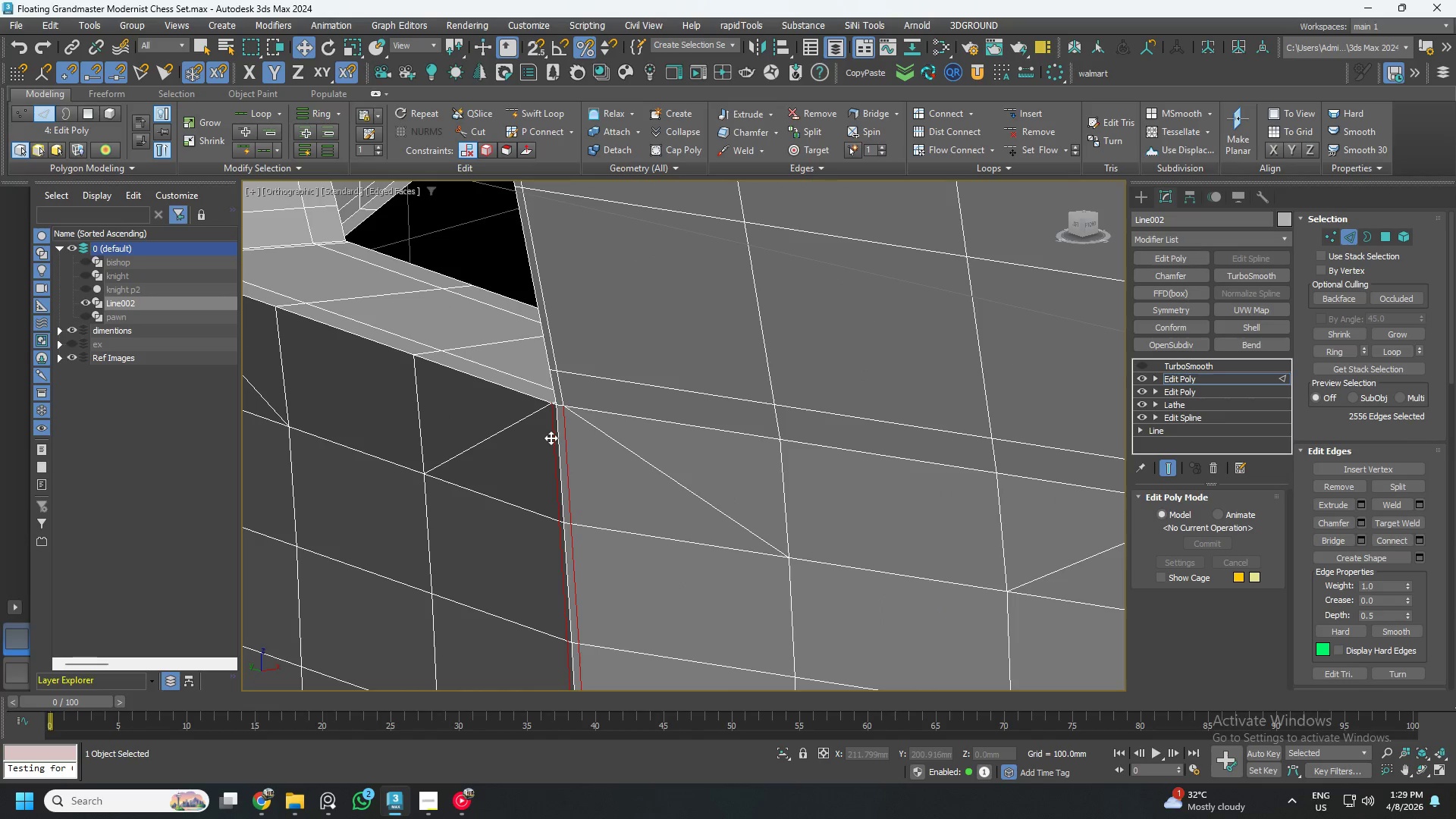 
hold_key(key=AltLeft, duration=0.44)
 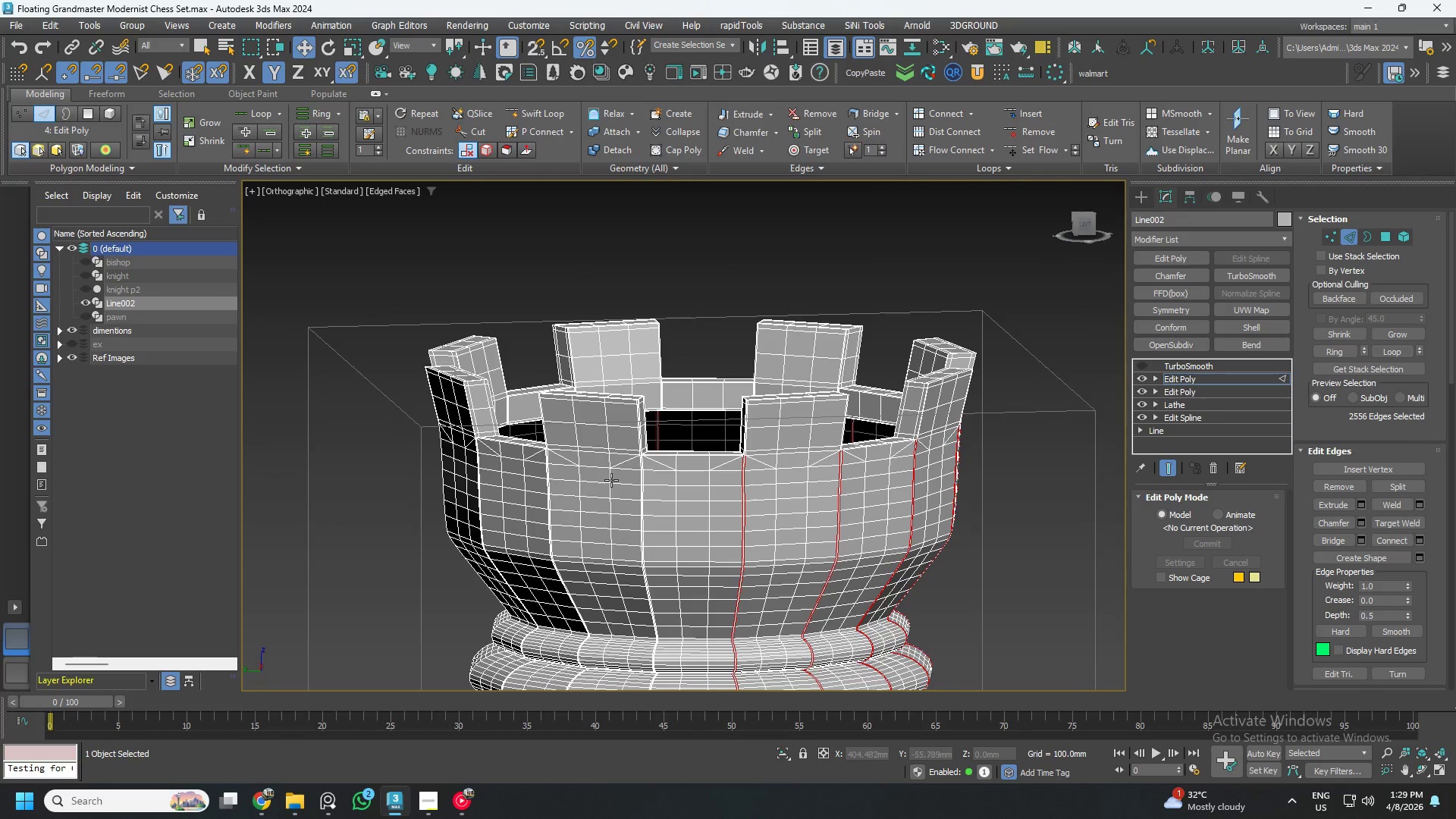 
scroll: coordinate [551, 438], scroll_direction: down, amount: 6.0
 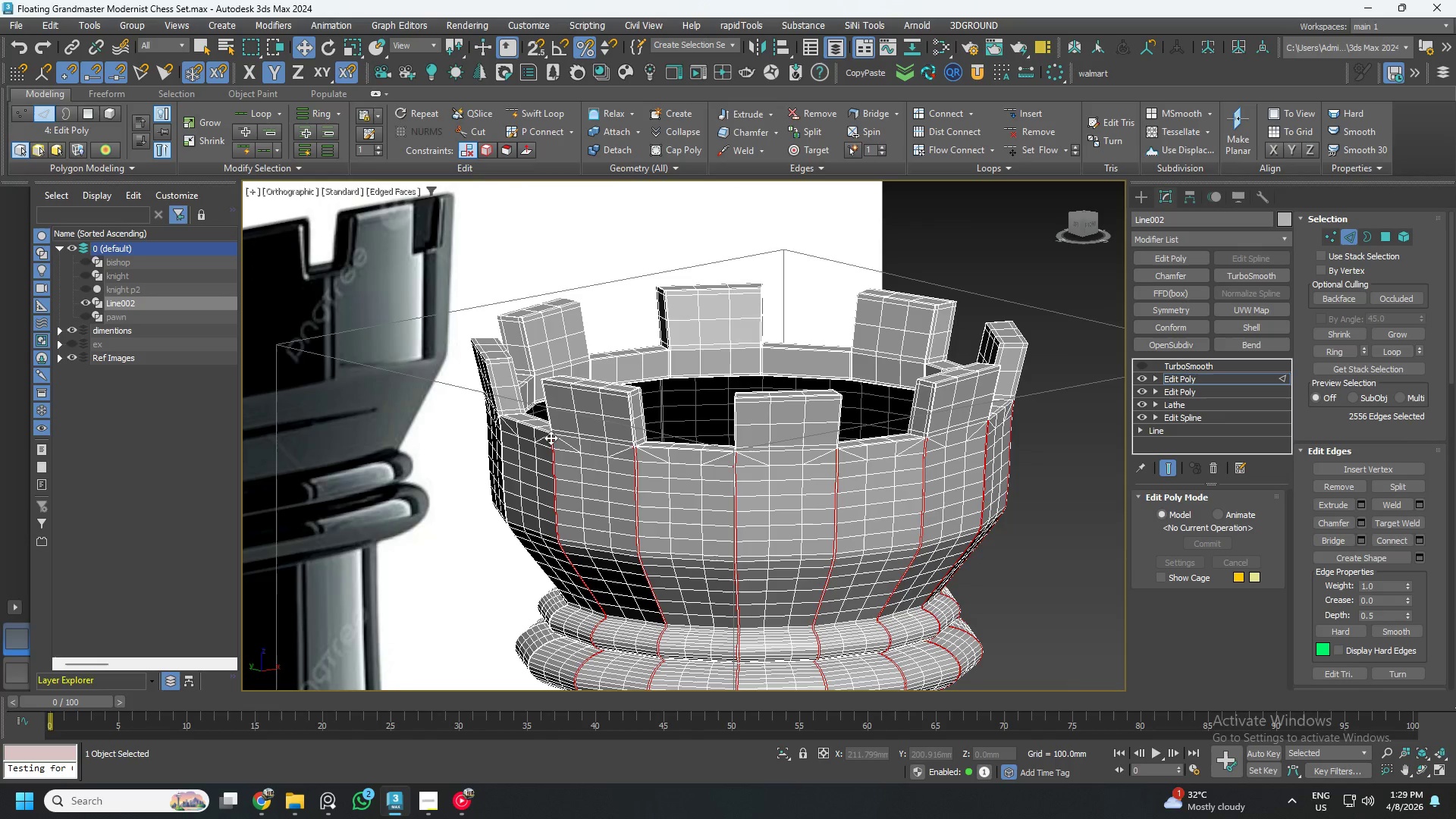 
hold_key(key=ControlLeft, duration=1.5)
 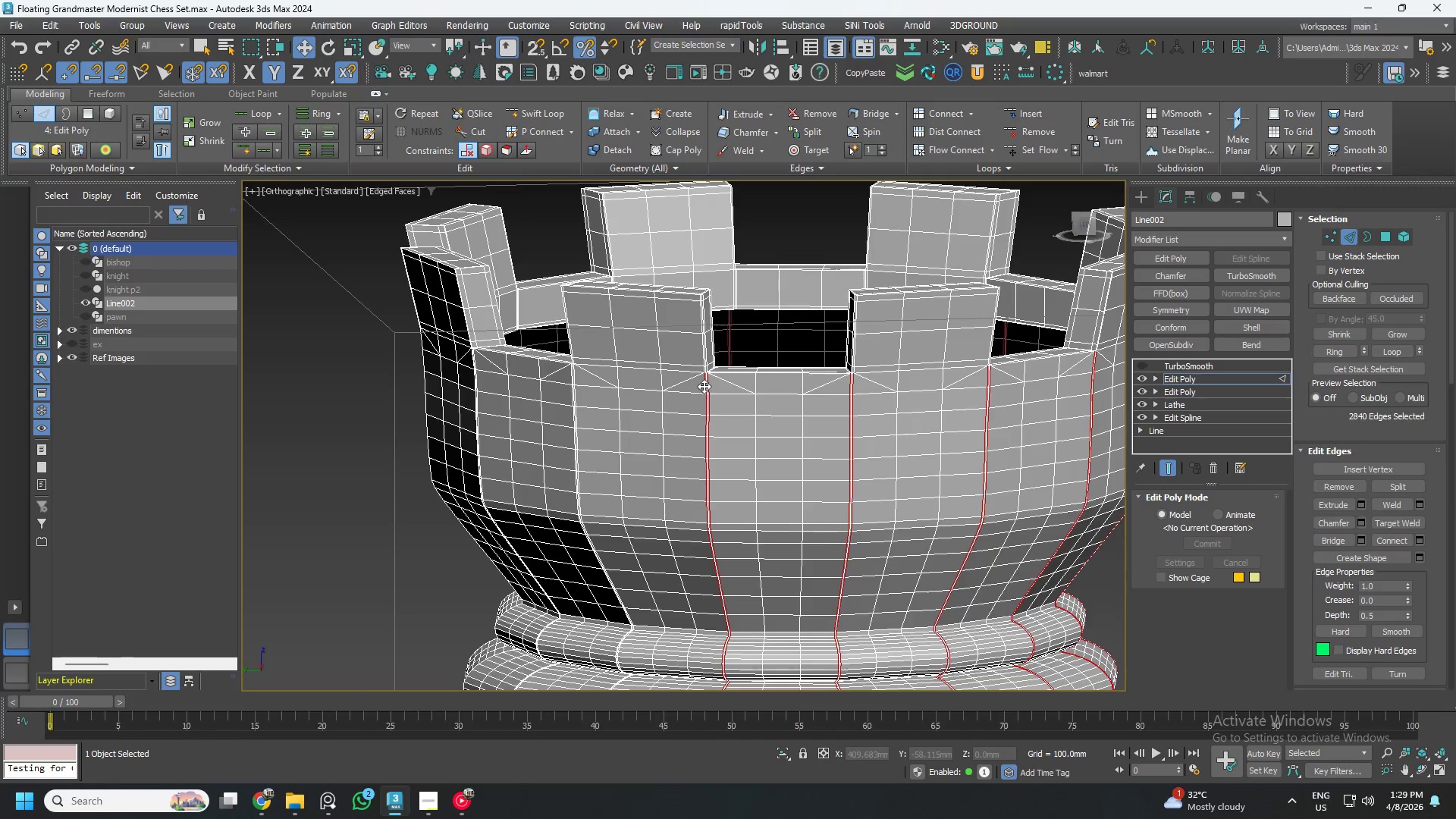 
scroll: coordinate [685, 480], scroll_direction: up, amount: 5.0
 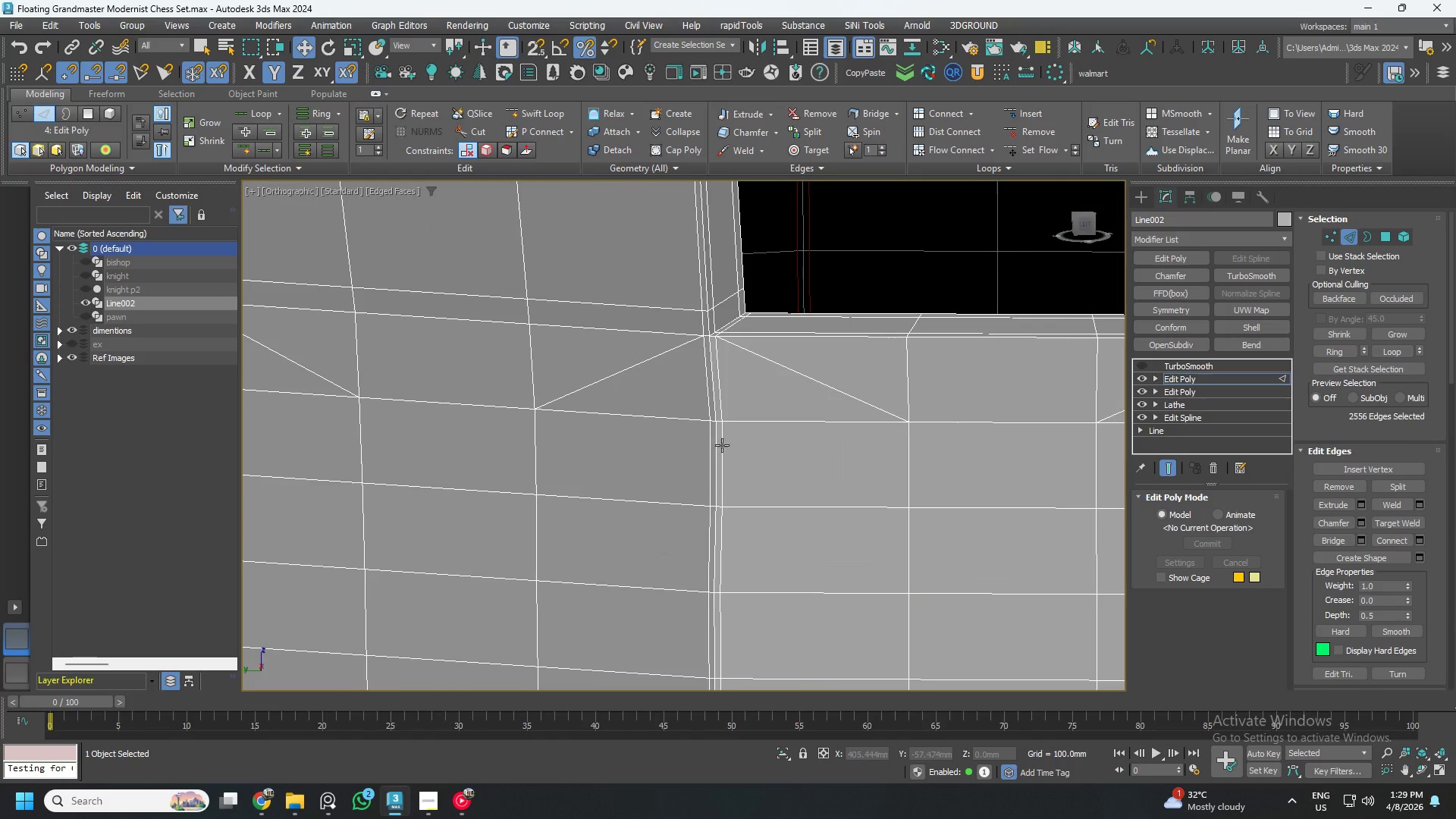 
left_click([721, 384])
 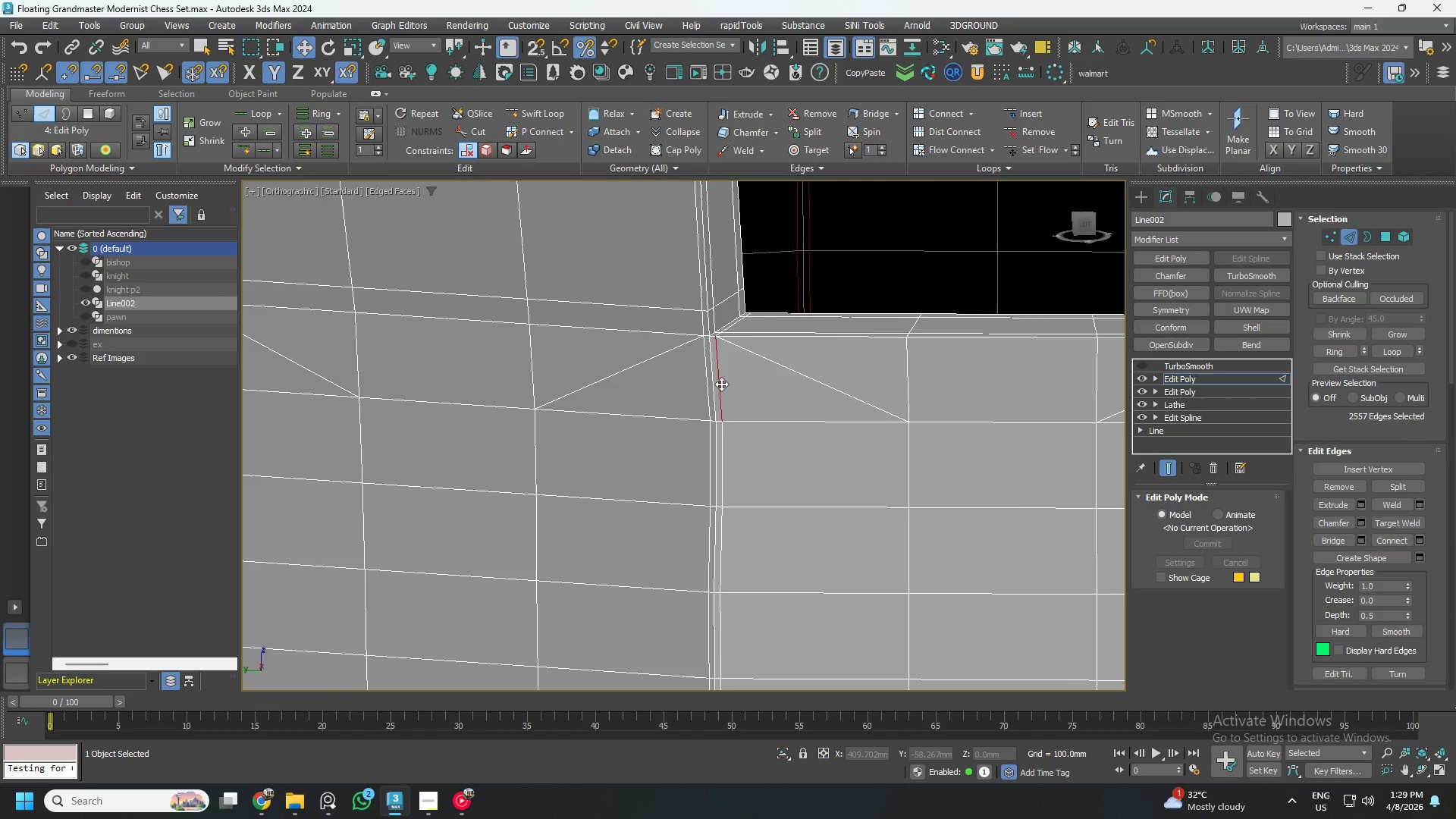 
double_click([721, 384])
 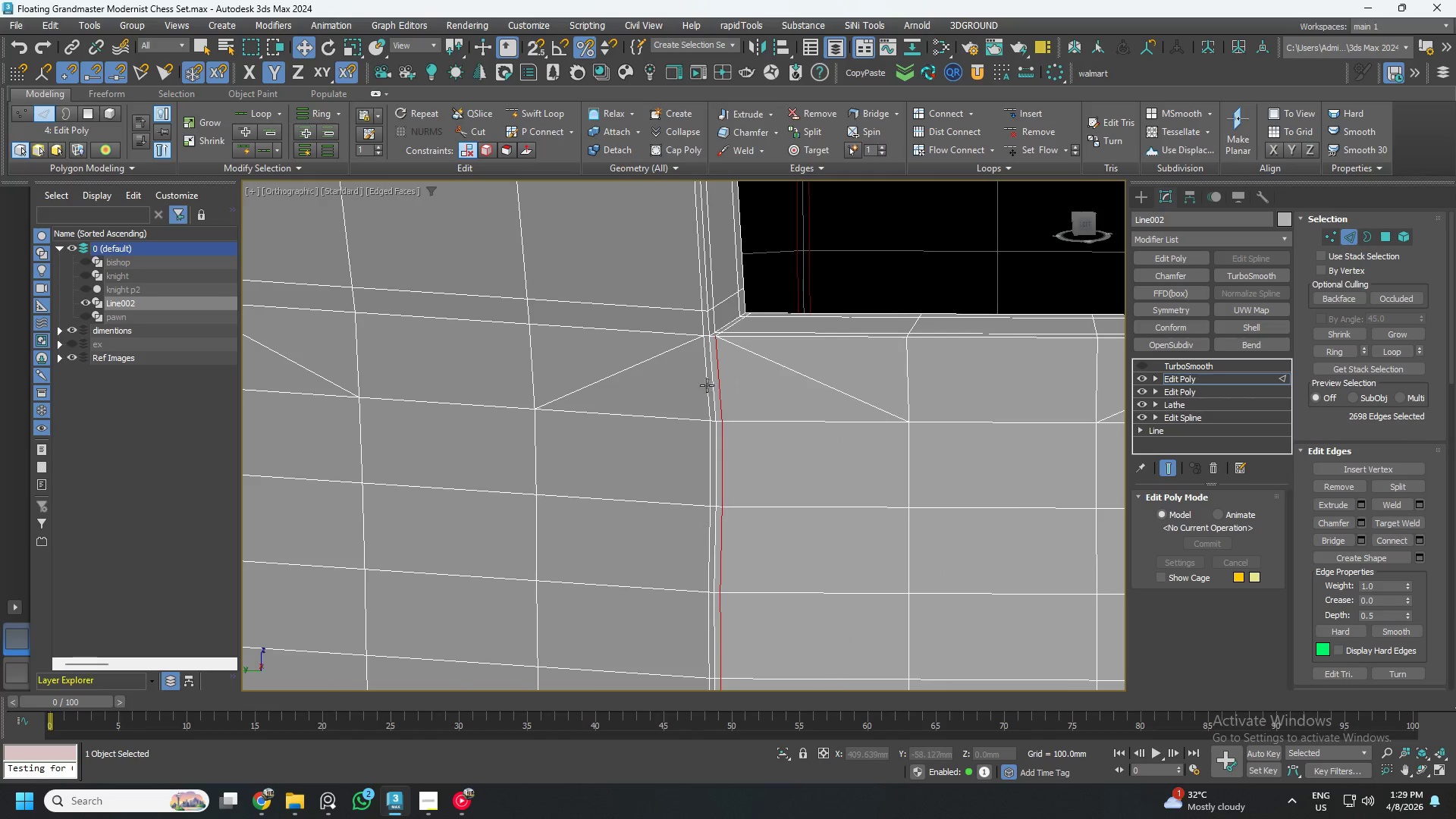 
left_click([704, 384])
 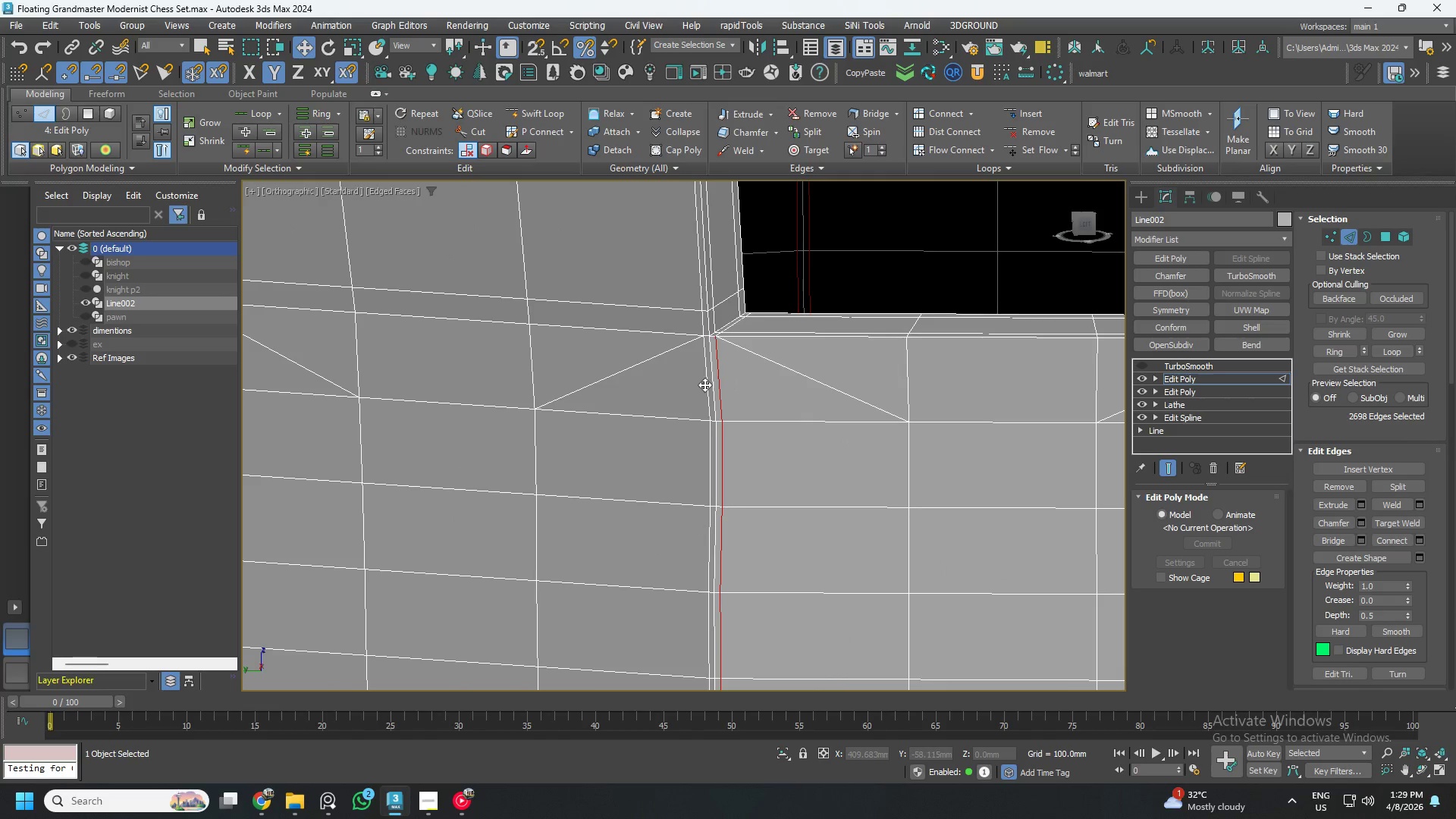 
key(Control+ControlLeft)
 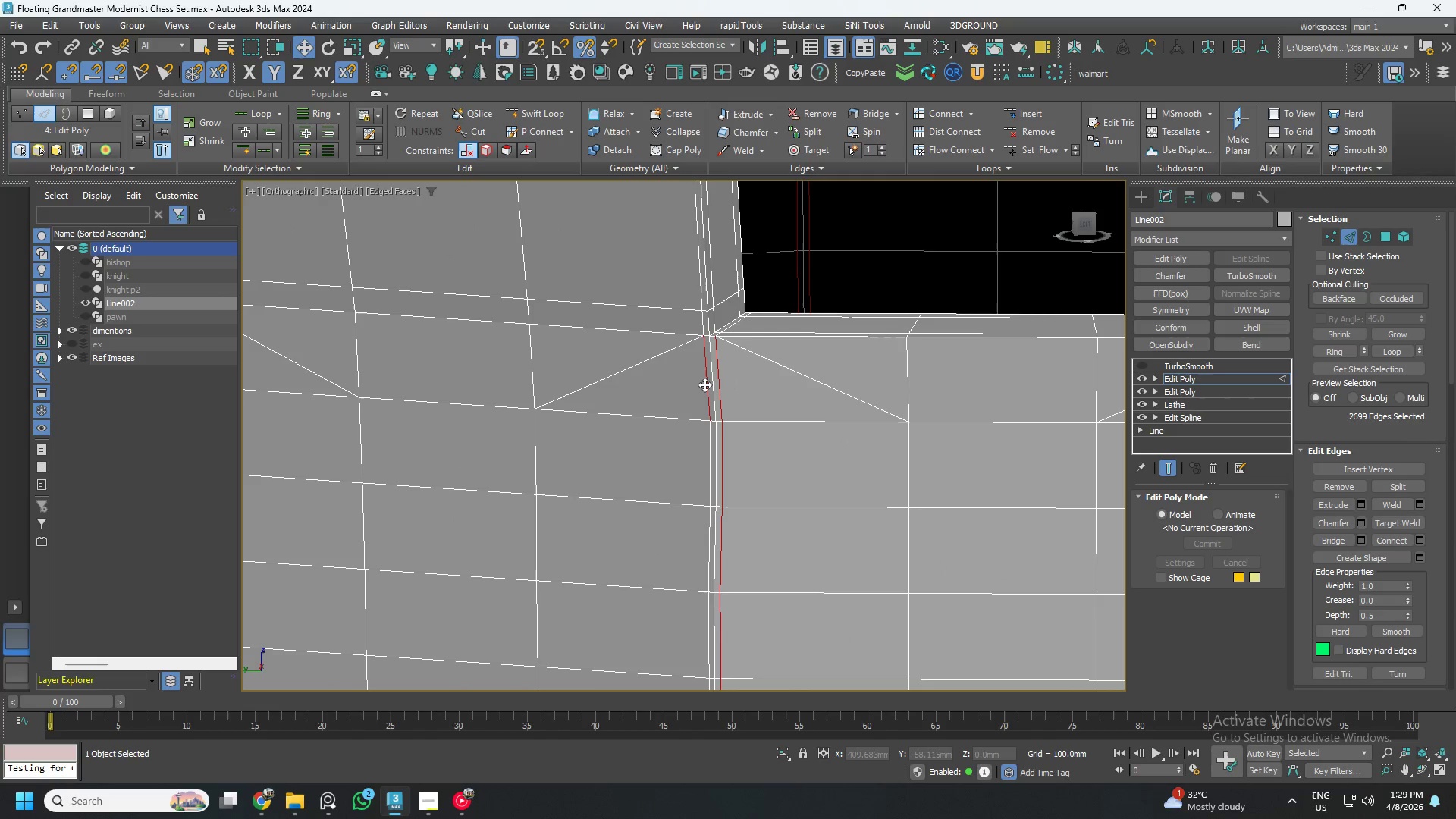 
double_click([704, 384])
 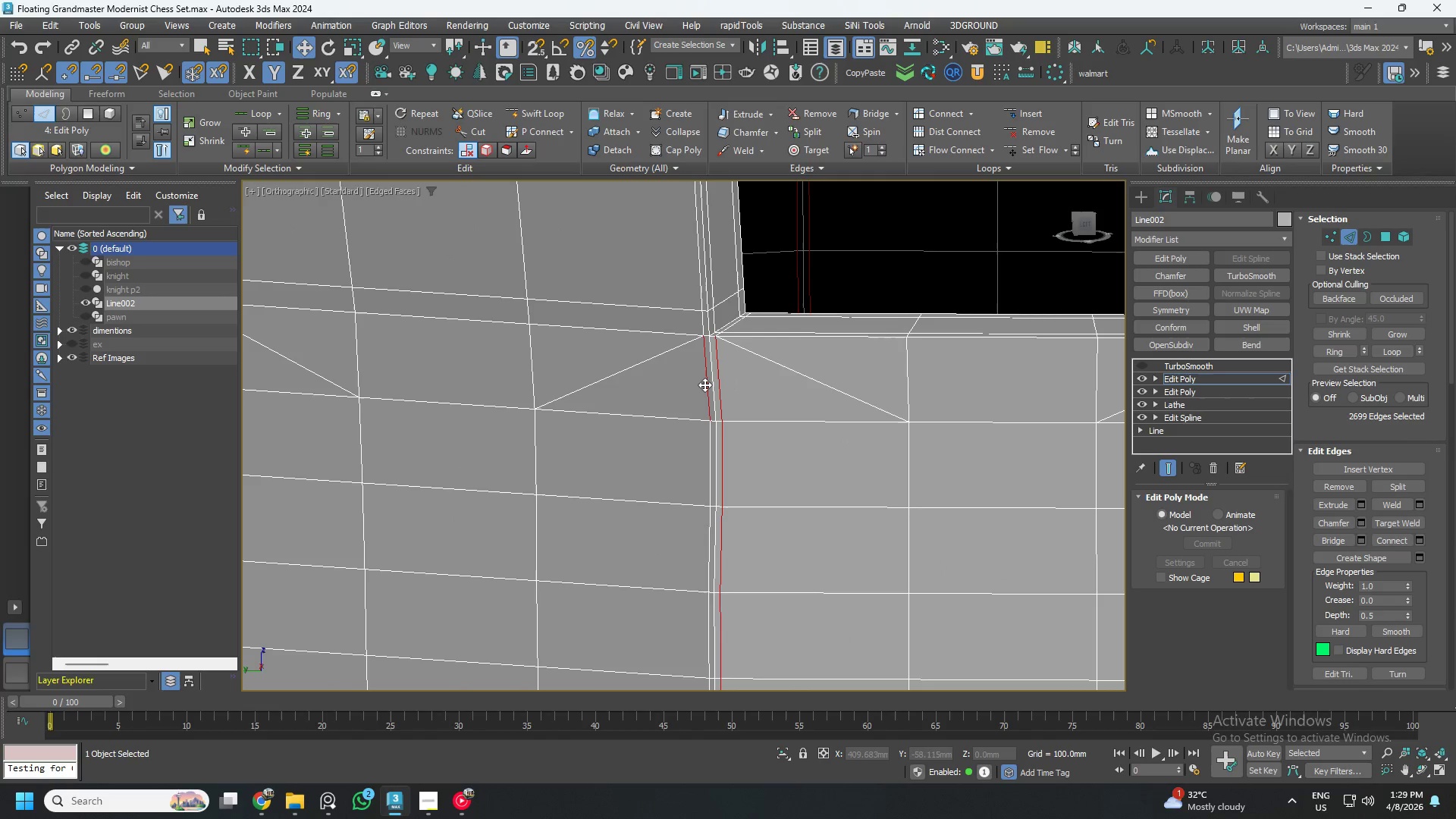 
key(Control+ControlLeft)
 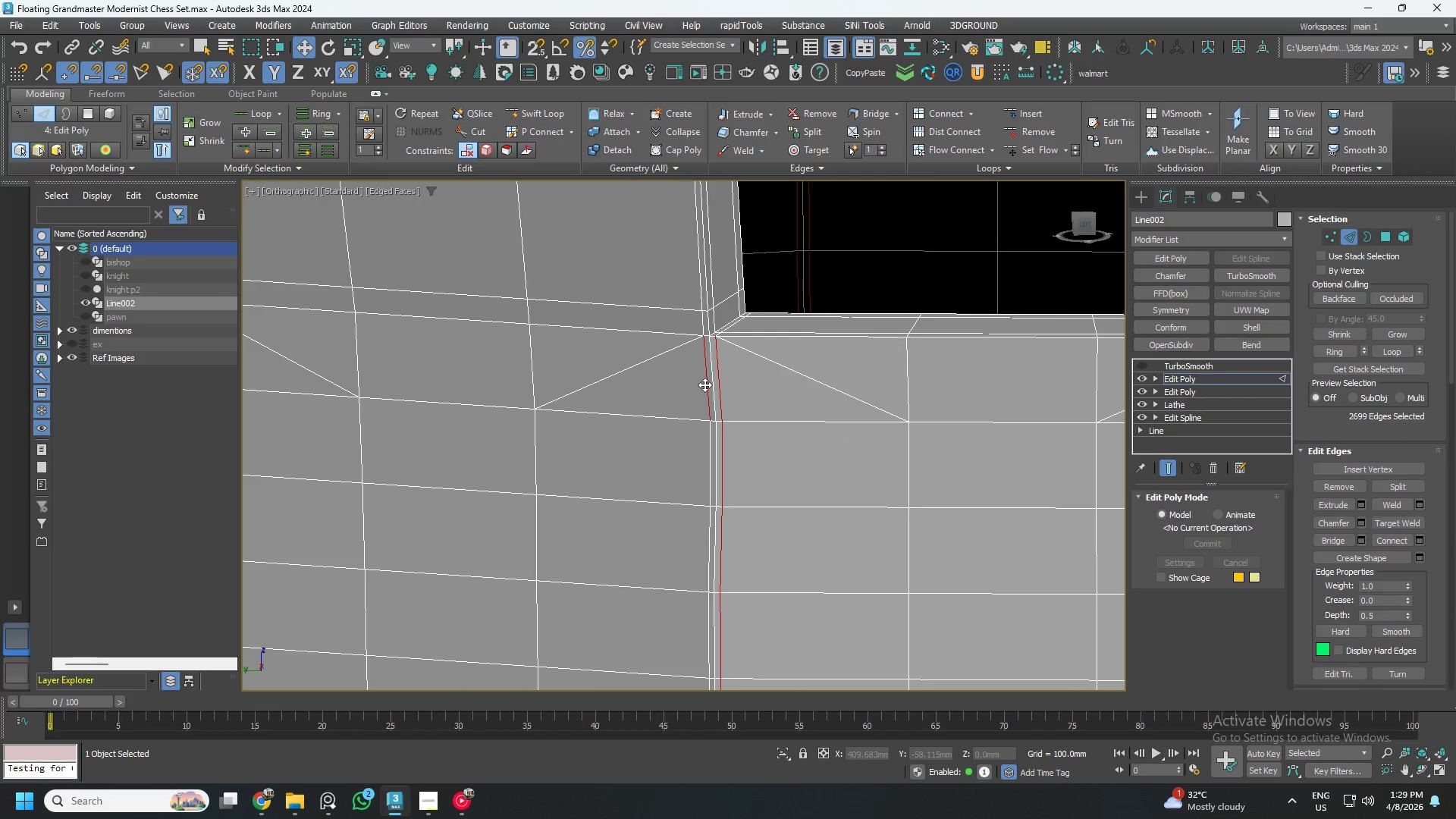 
key(Control+ControlLeft)
 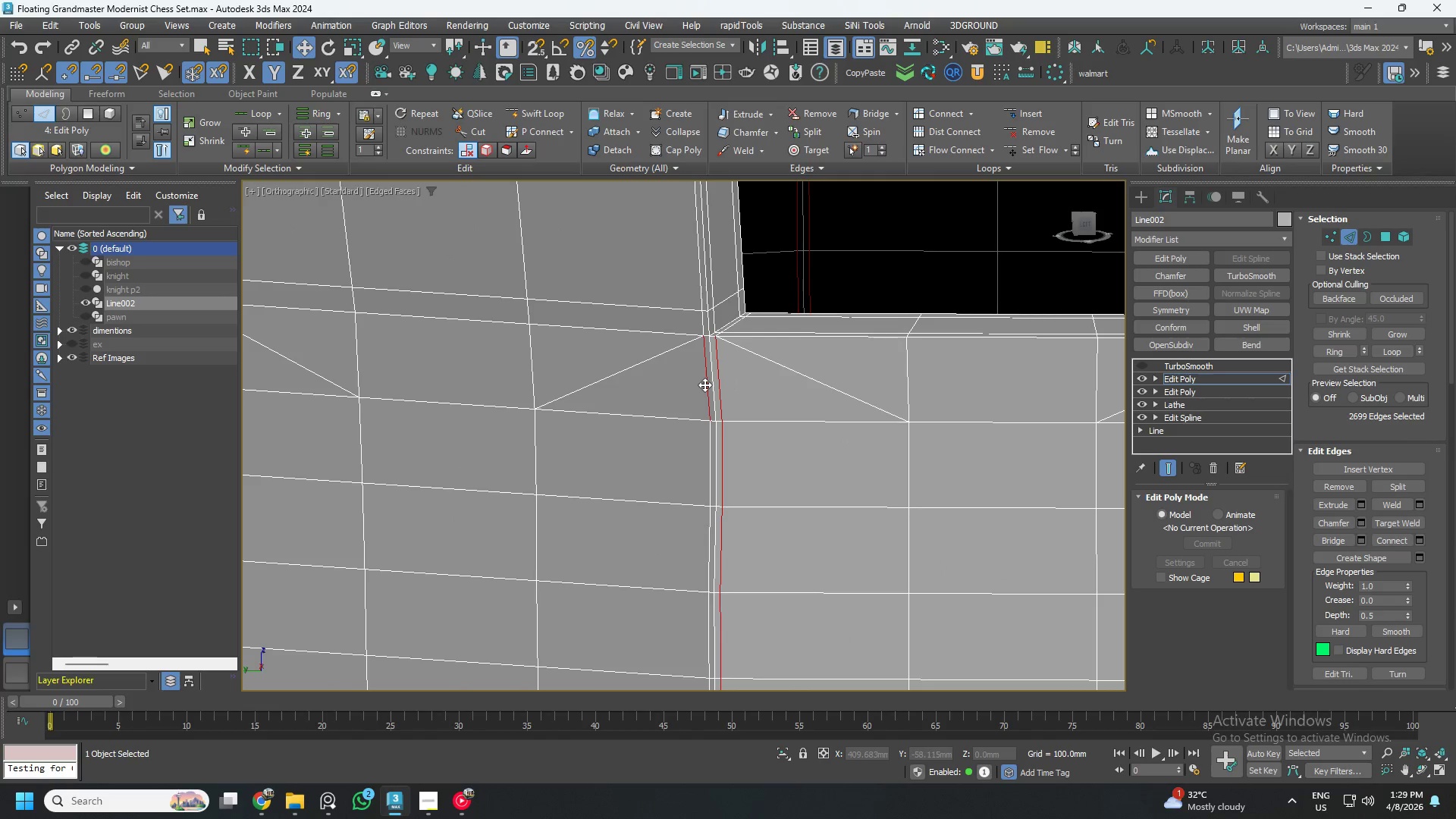 
key(Control+ControlLeft)
 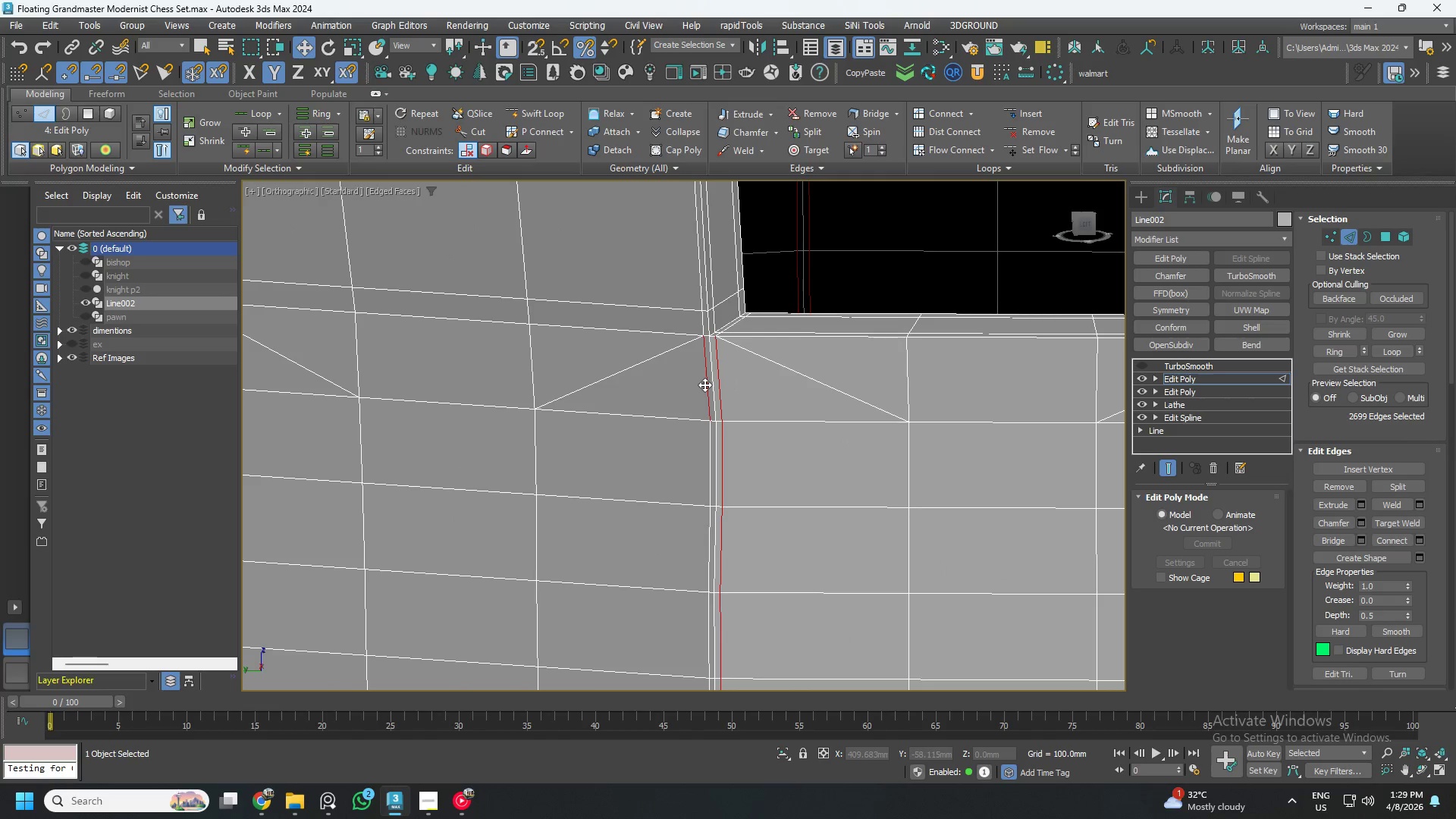 
key(Control+ControlLeft)
 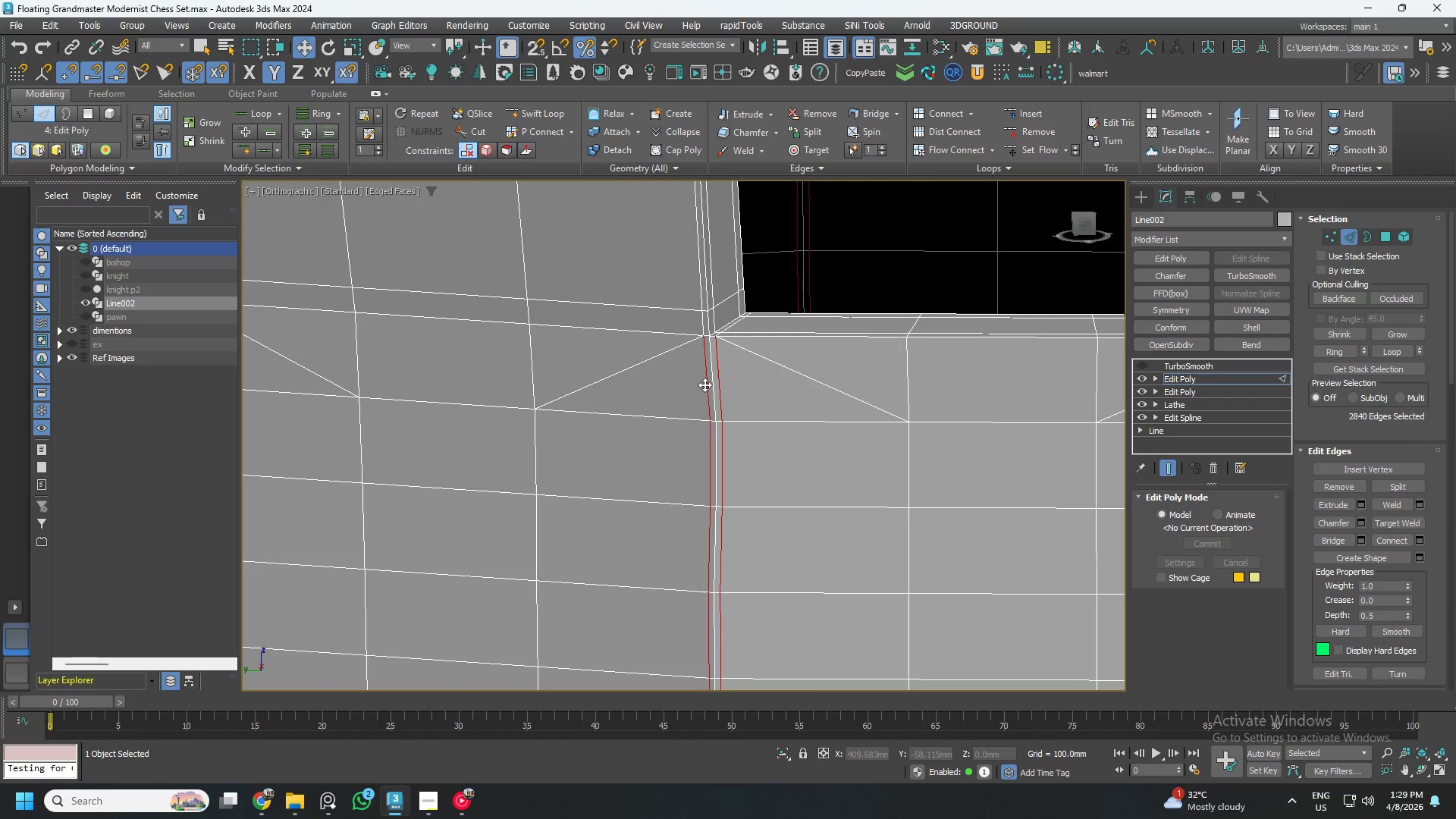 
key(Control+ControlLeft)
 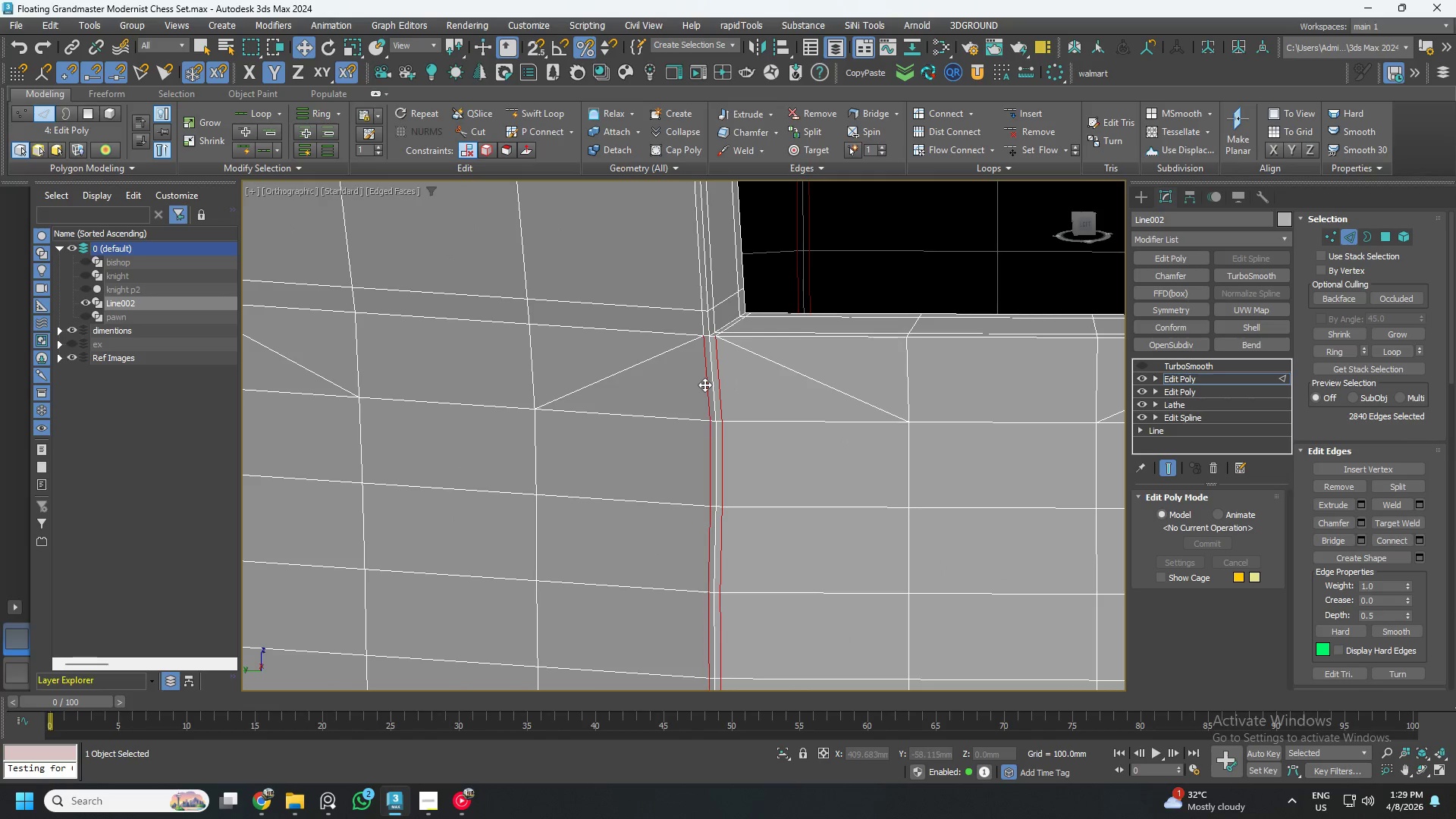 
key(Control+ControlLeft)
 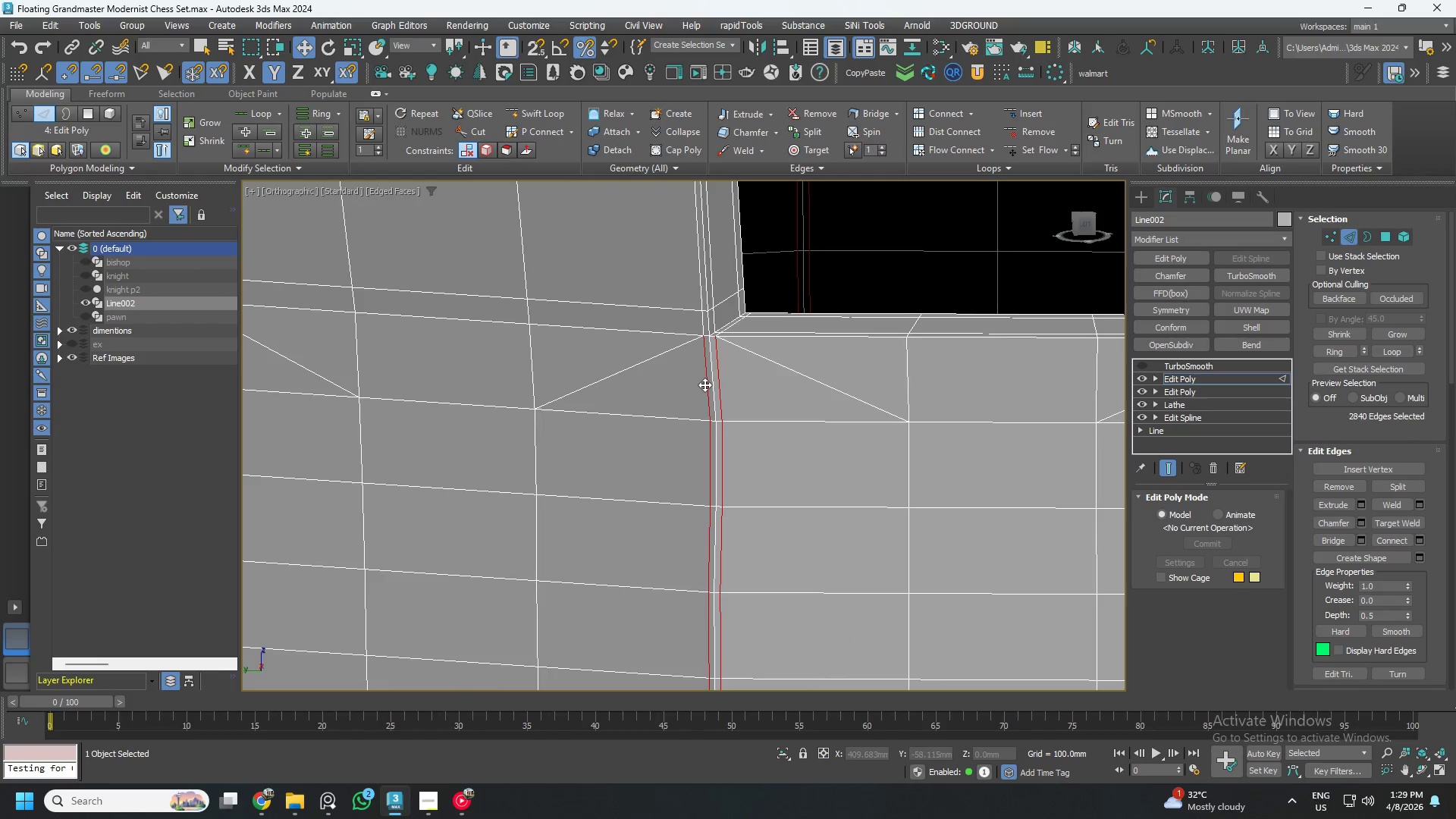 
scroll: coordinate [647, 398], scroll_direction: up, amount: 1.0
 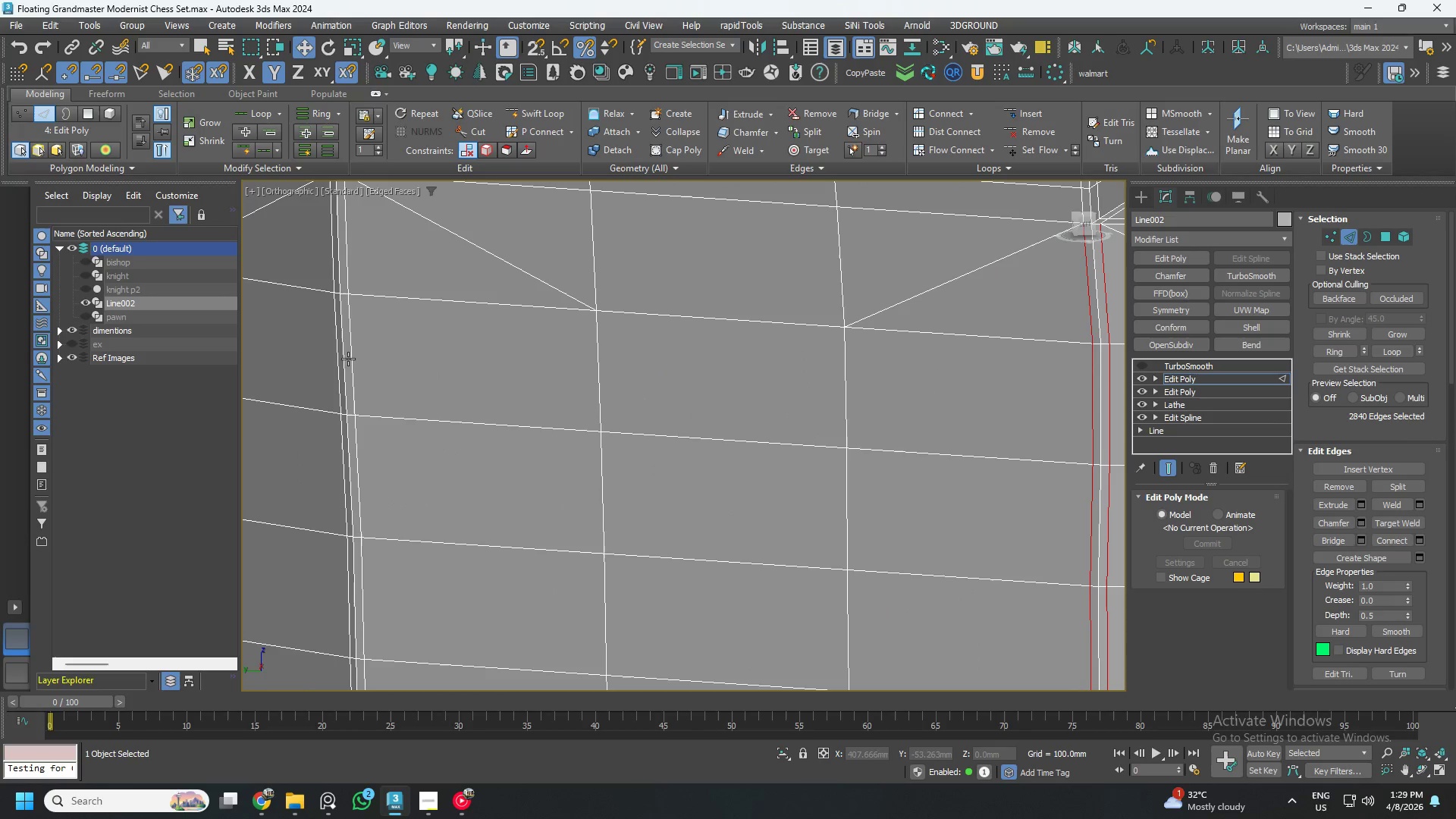 
hold_key(key=ControlLeft, duration=1.49)
double_click([356, 335])
 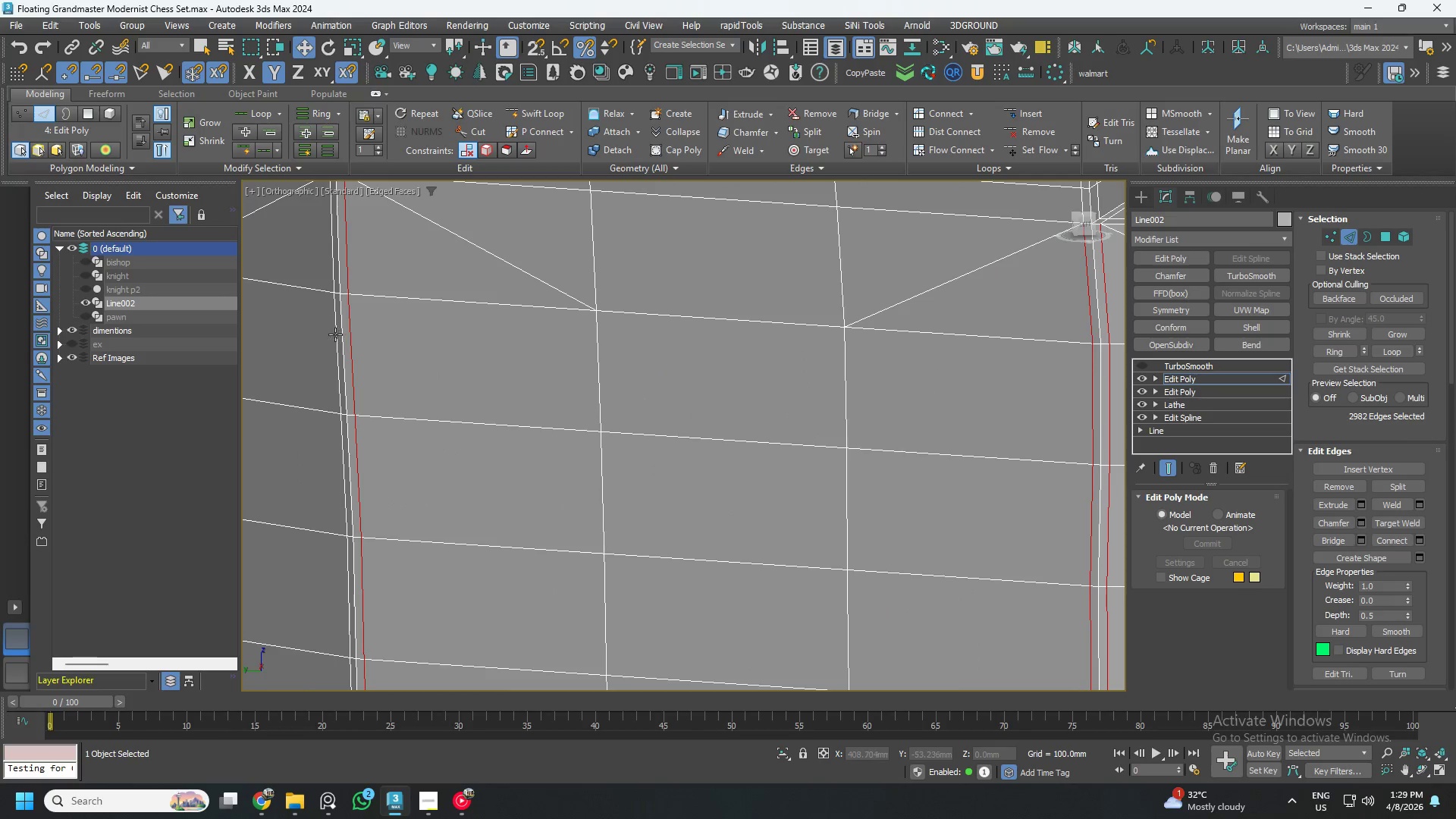 
left_click([333, 334])
 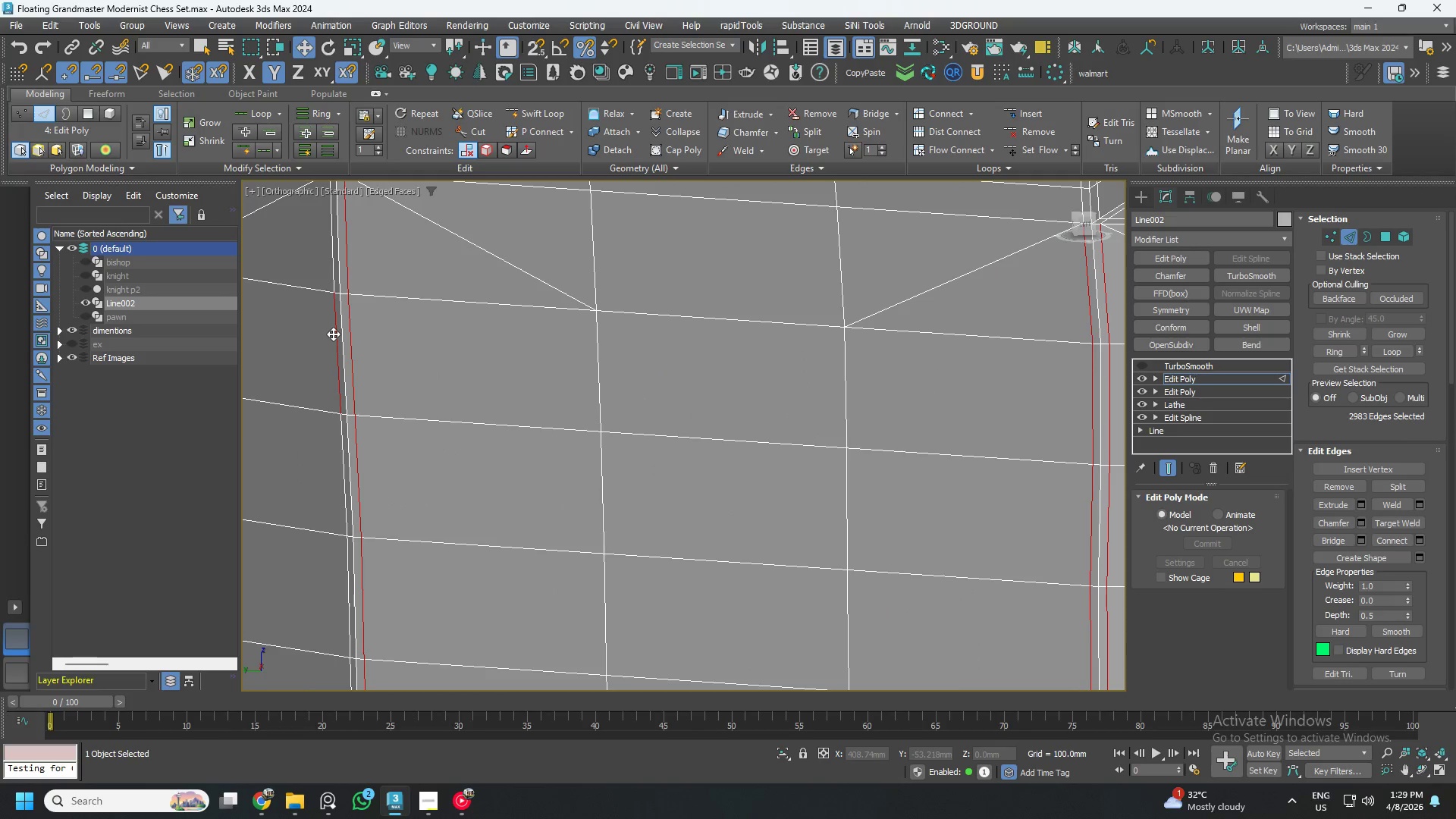 
double_click([333, 334])
 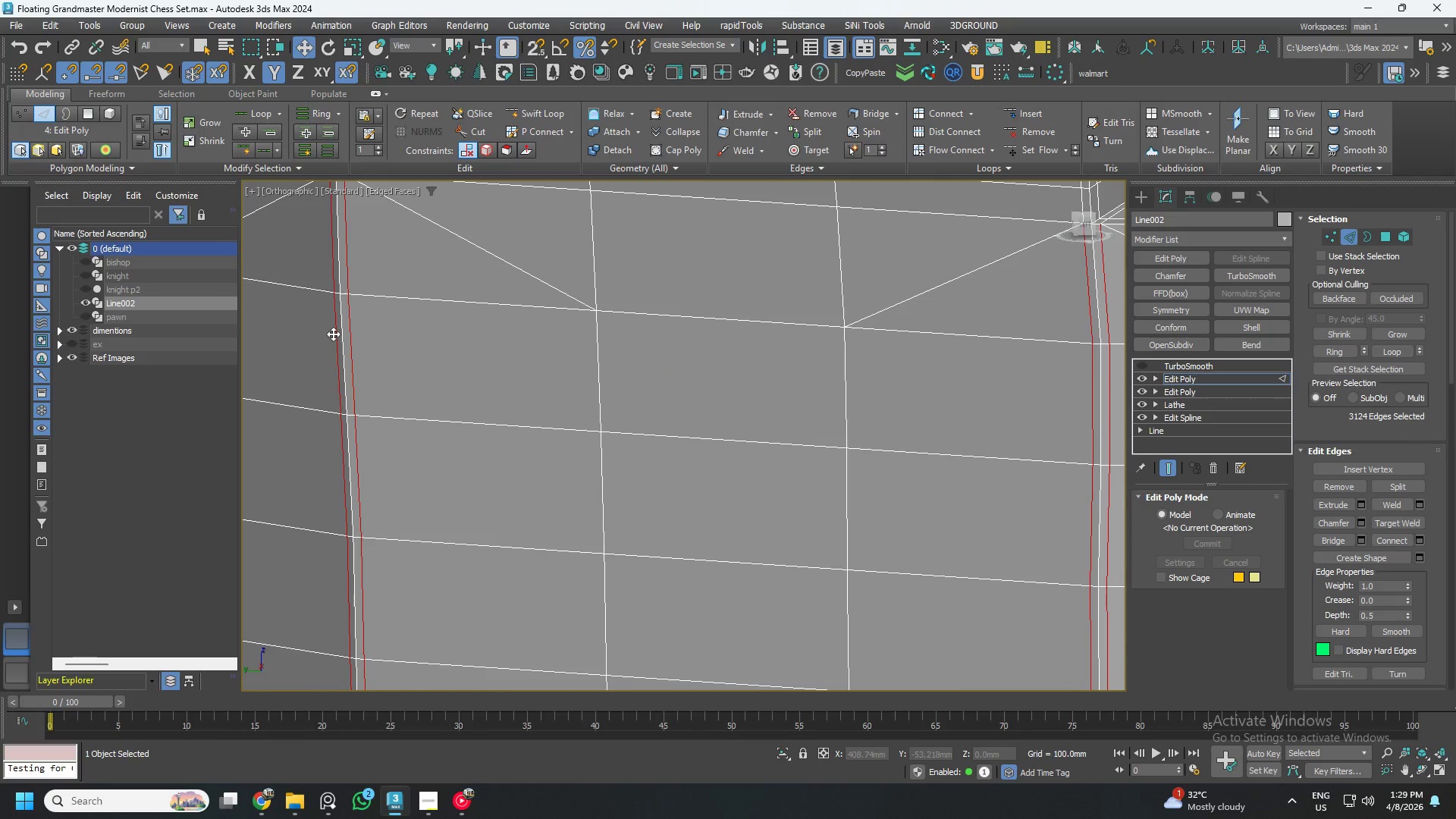 
key(Control+Backspace)
 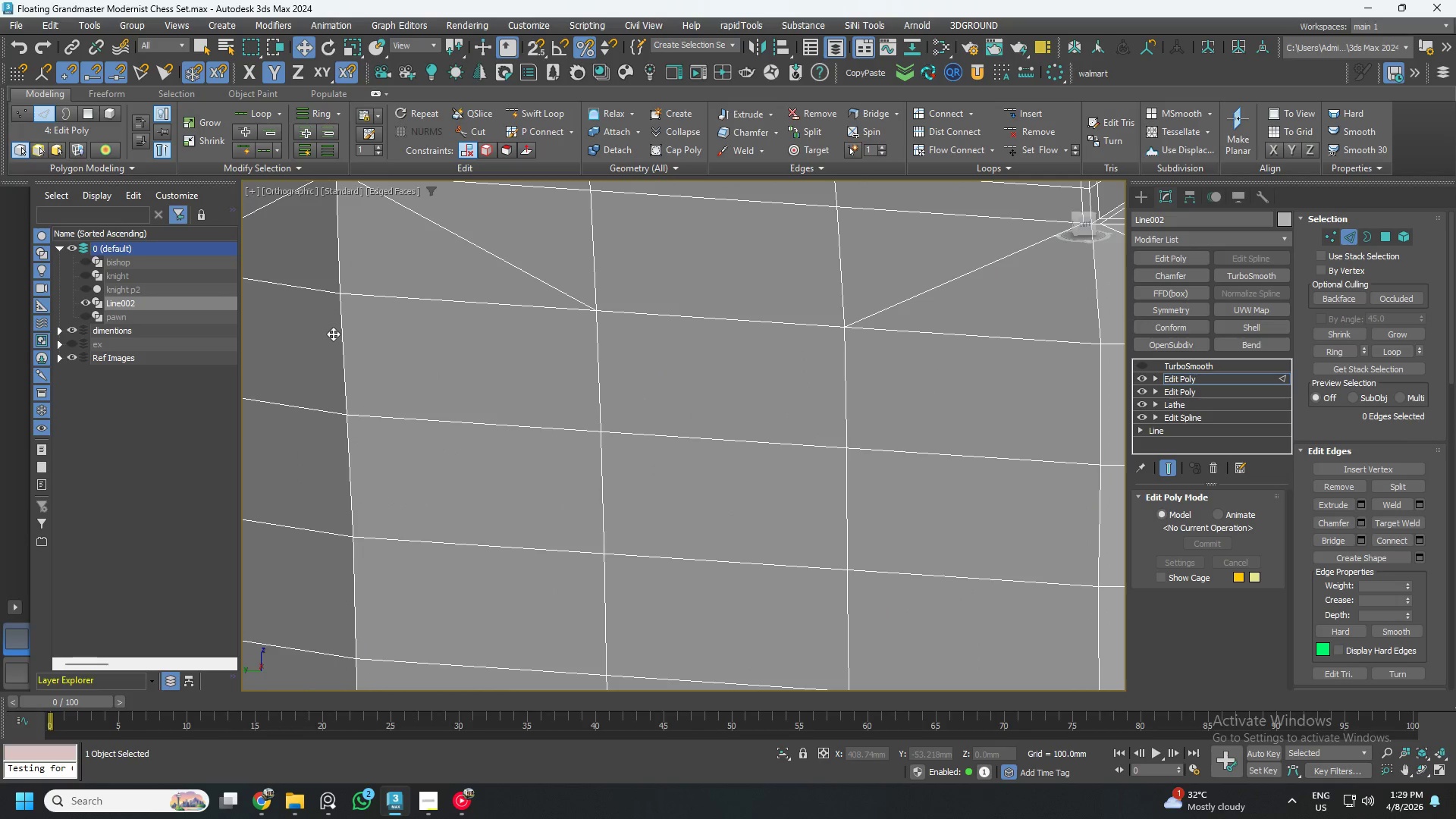 
hold_key(key=AltLeft, duration=0.62)
 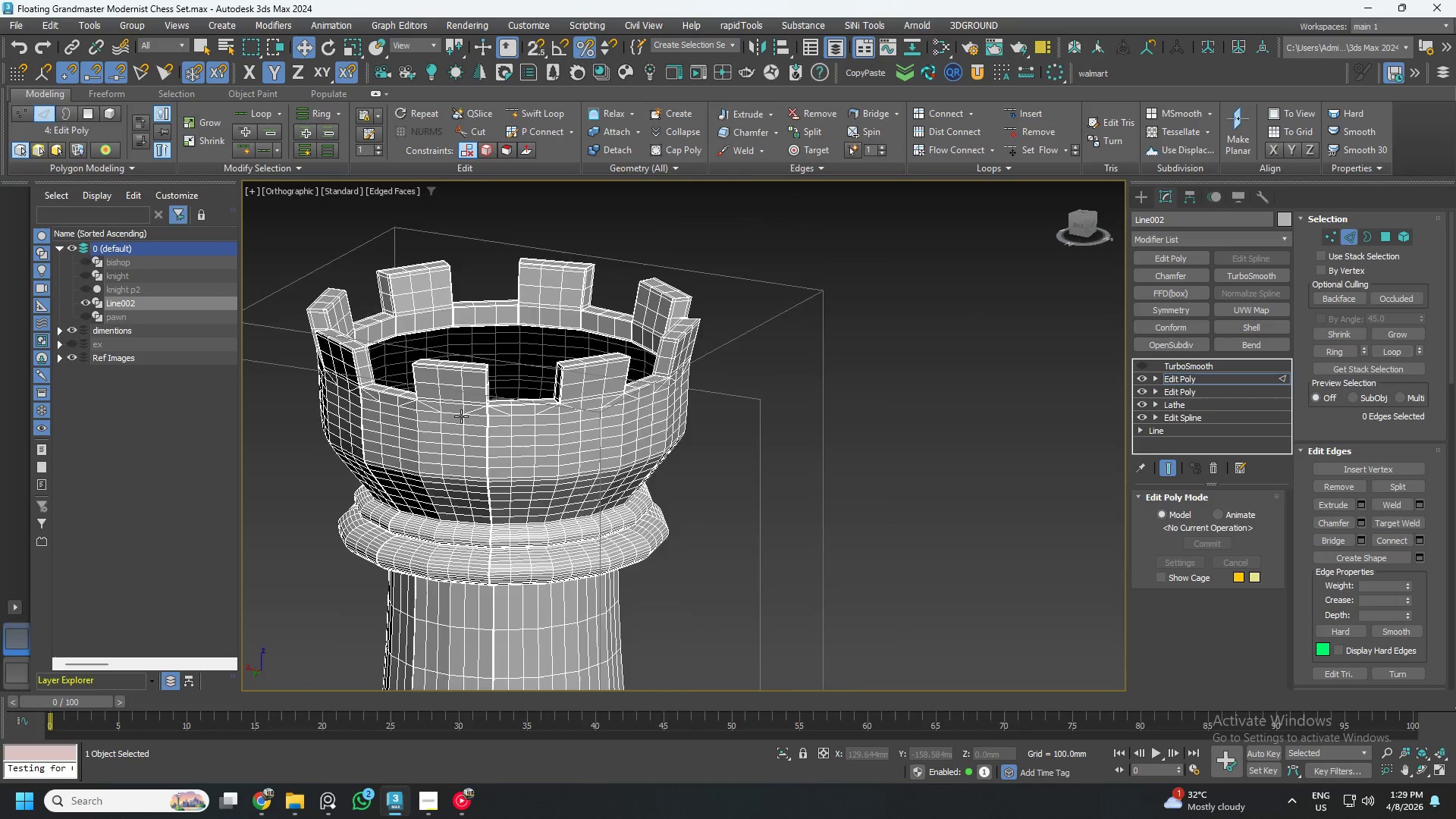 
scroll: coordinate [407, 383], scroll_direction: down, amount: 7.0
 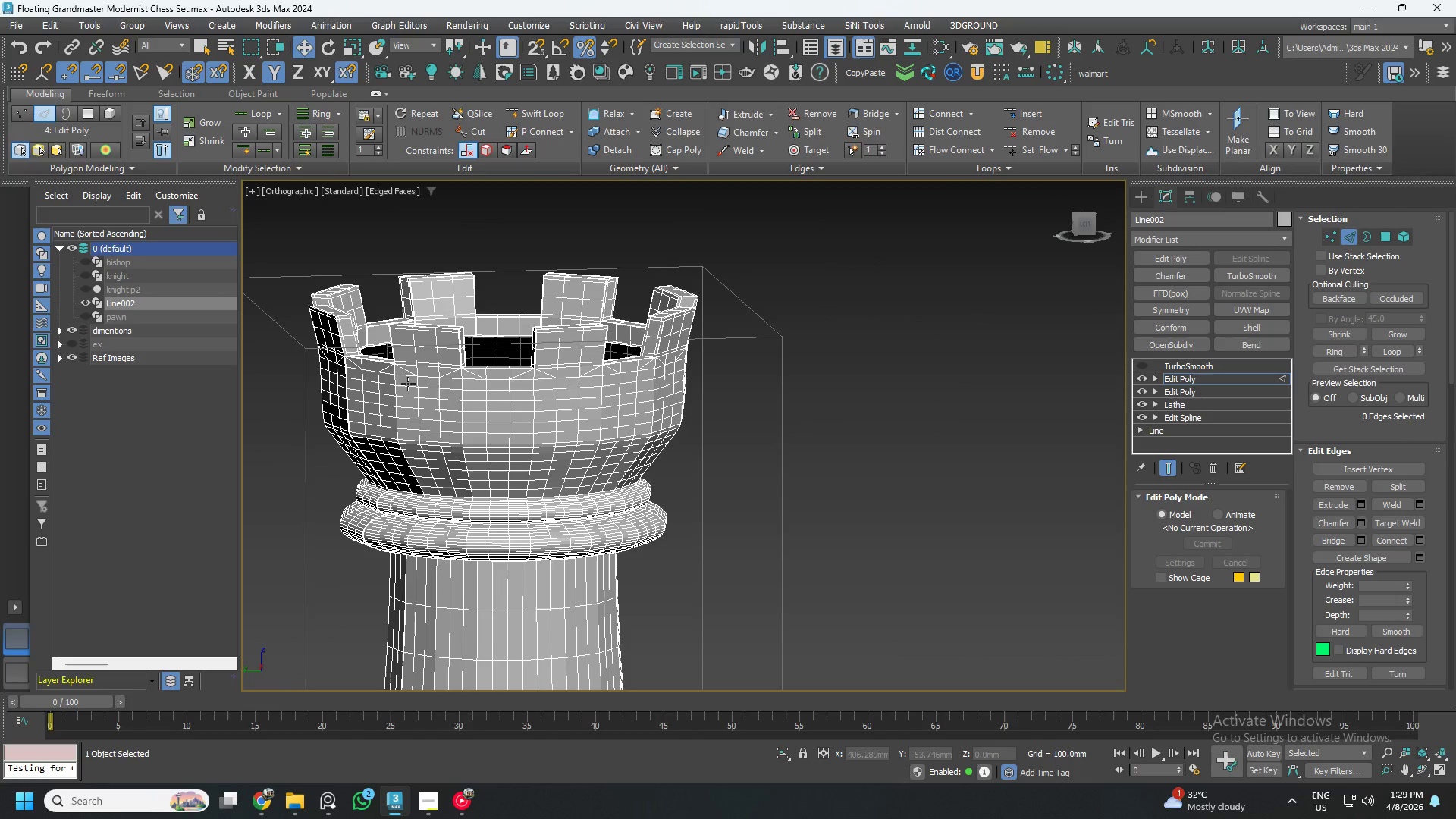 
scroll: coordinate [526, 422], scroll_direction: up, amount: 7.0
 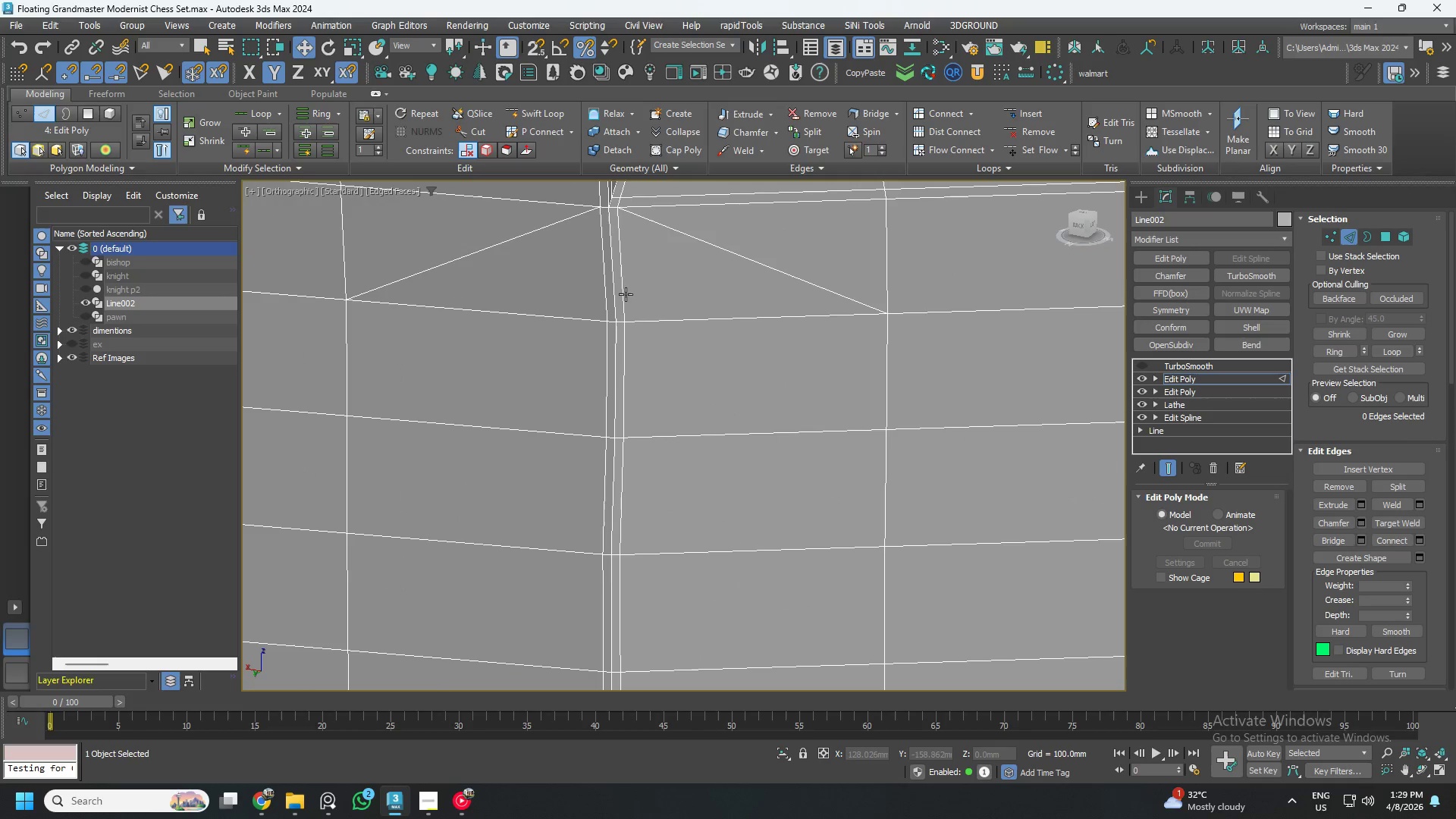 
double_click([624, 294])
 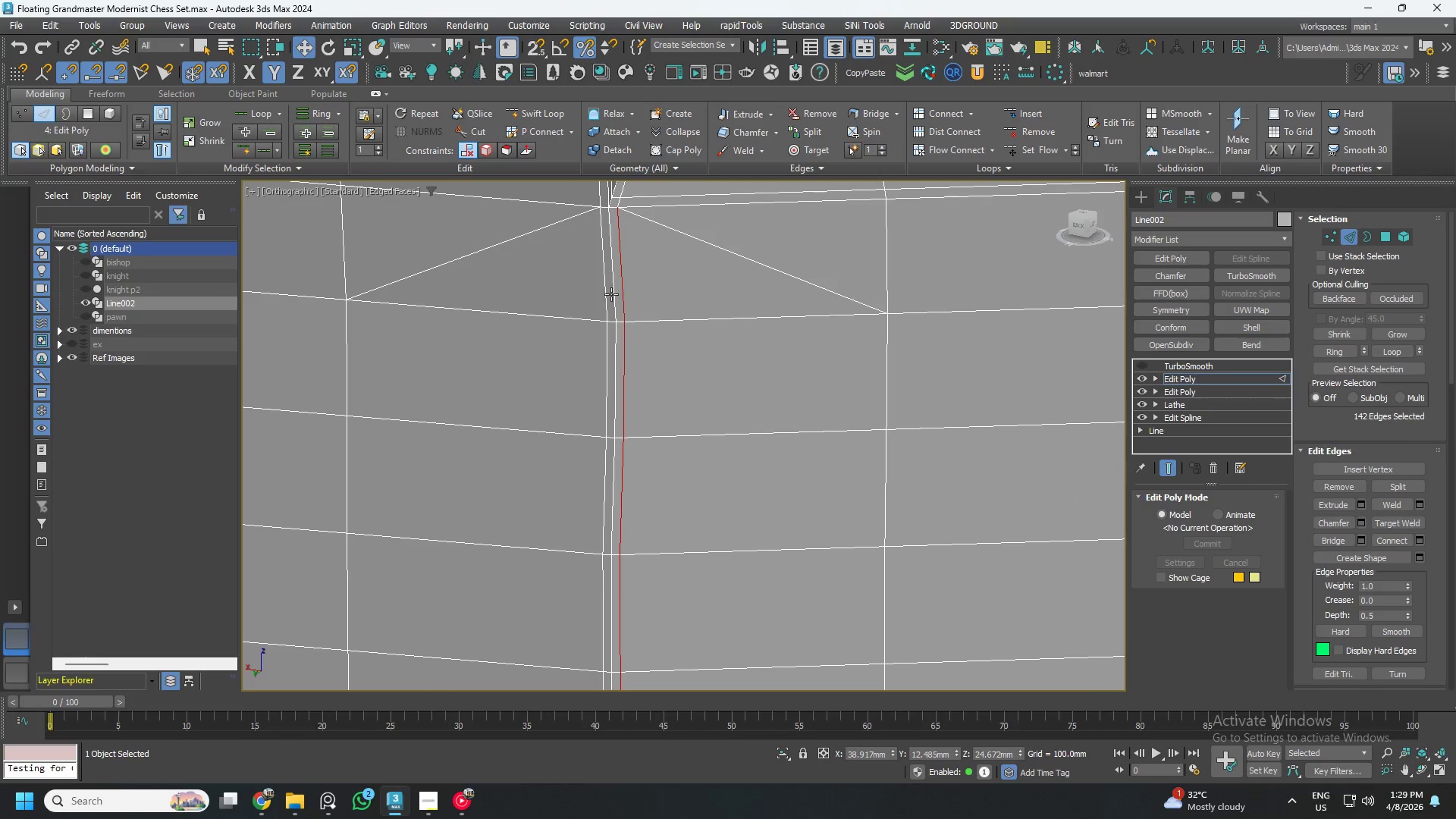 
hold_key(key=ControlLeft, duration=0.64)
double_click([601, 293])
 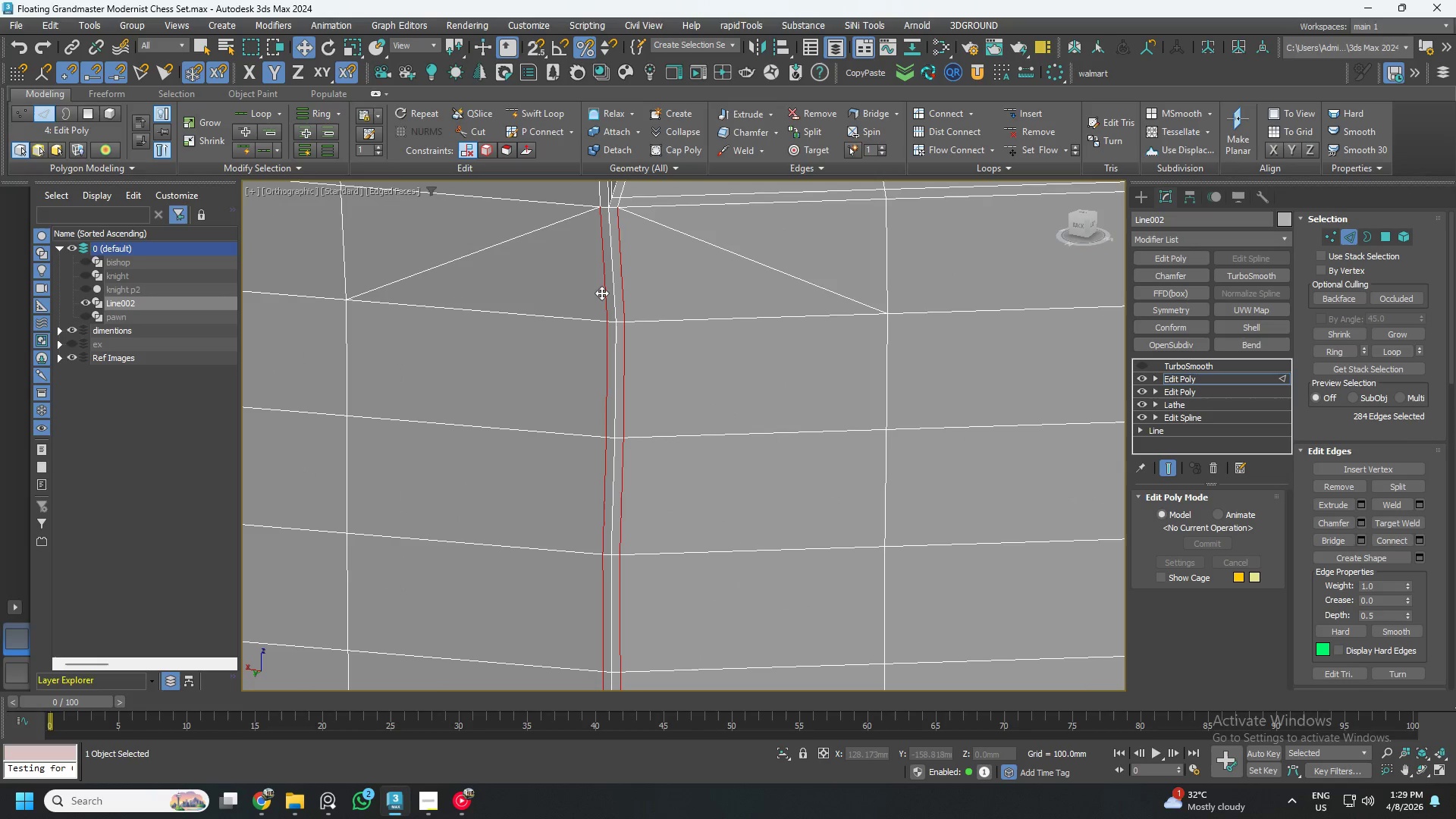 
key(Control+Backspace)
 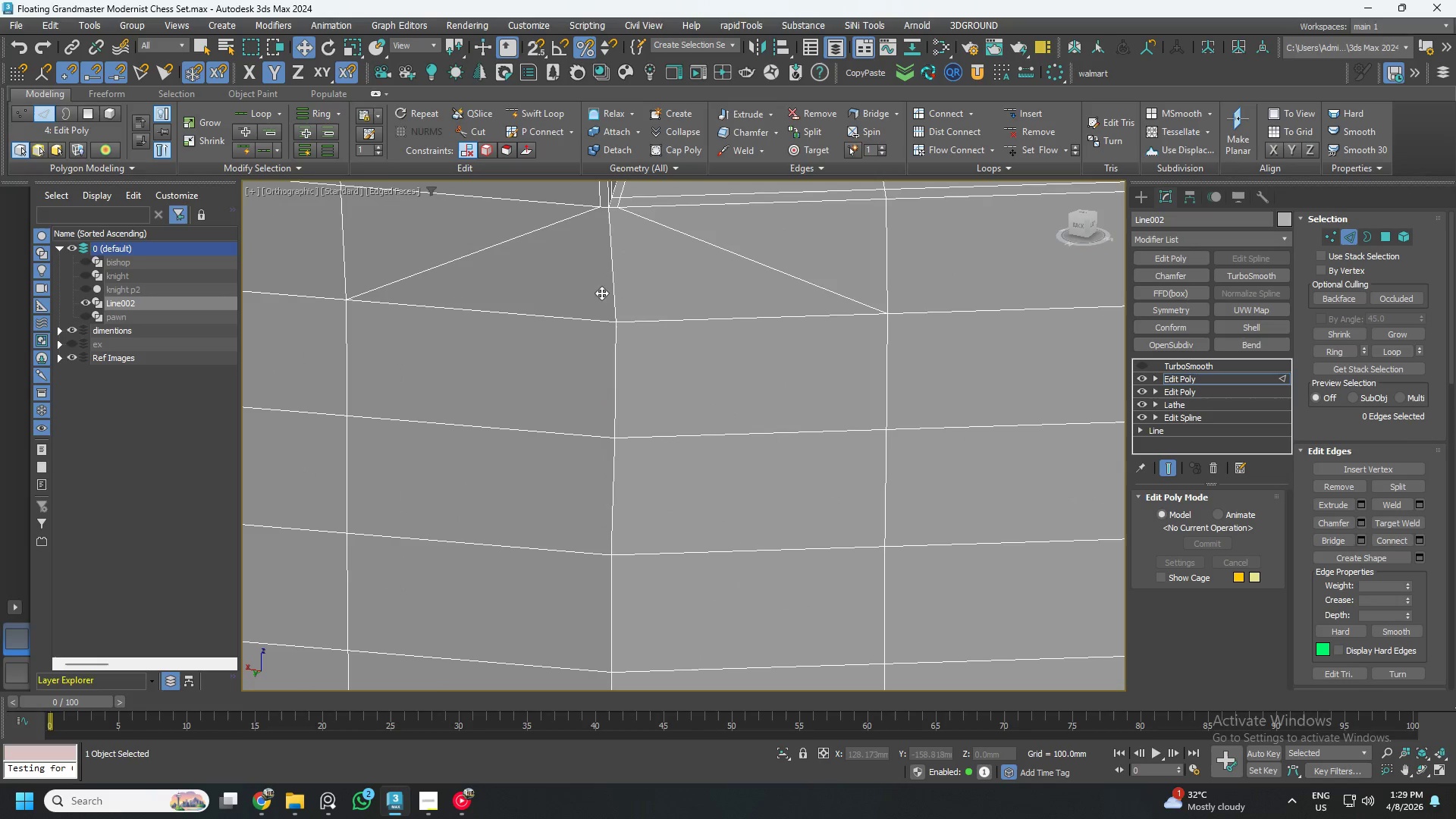 
scroll: coordinate [507, 284], scroll_direction: down, amount: 2.0
 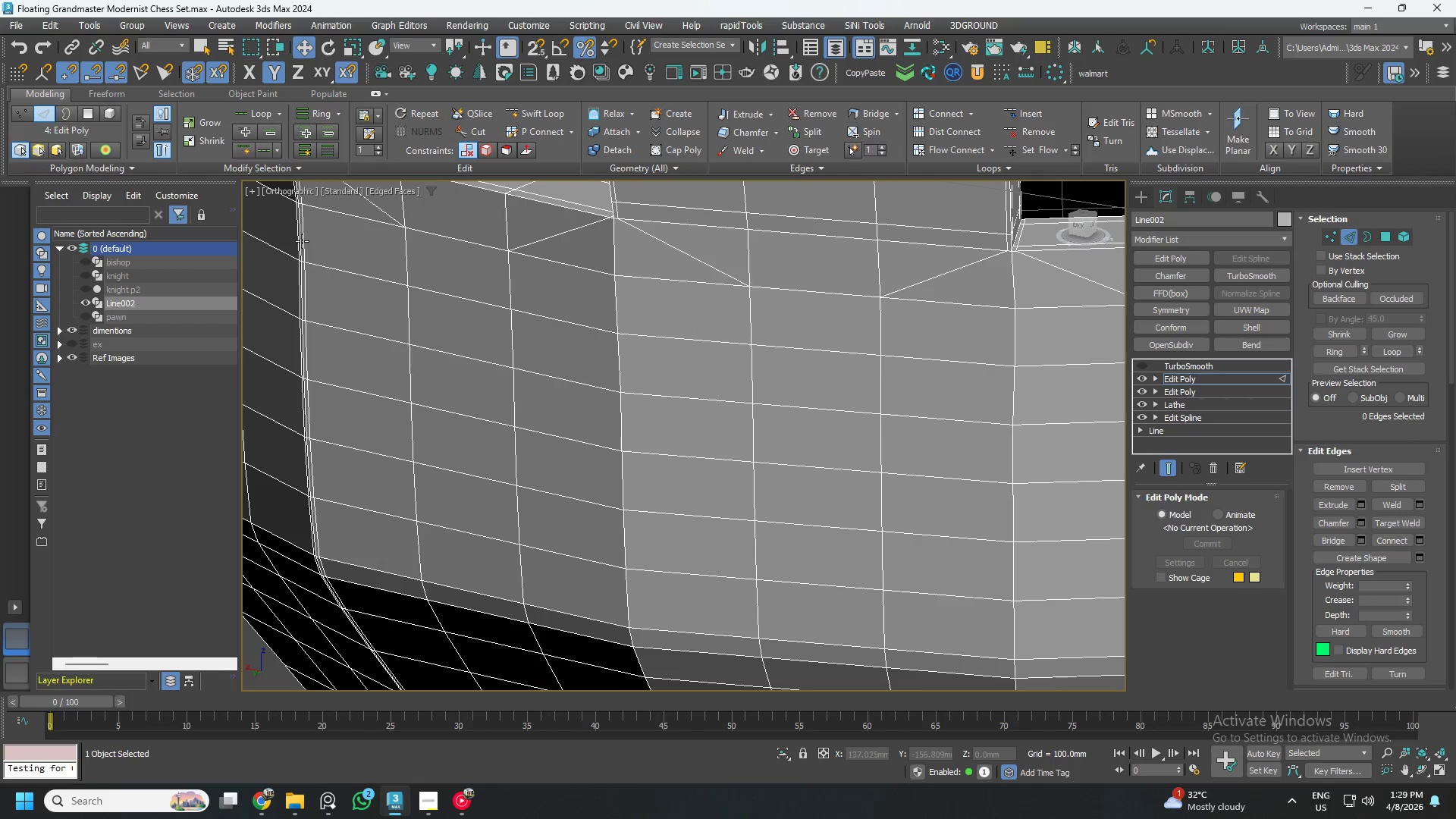 
double_click([302, 241])
 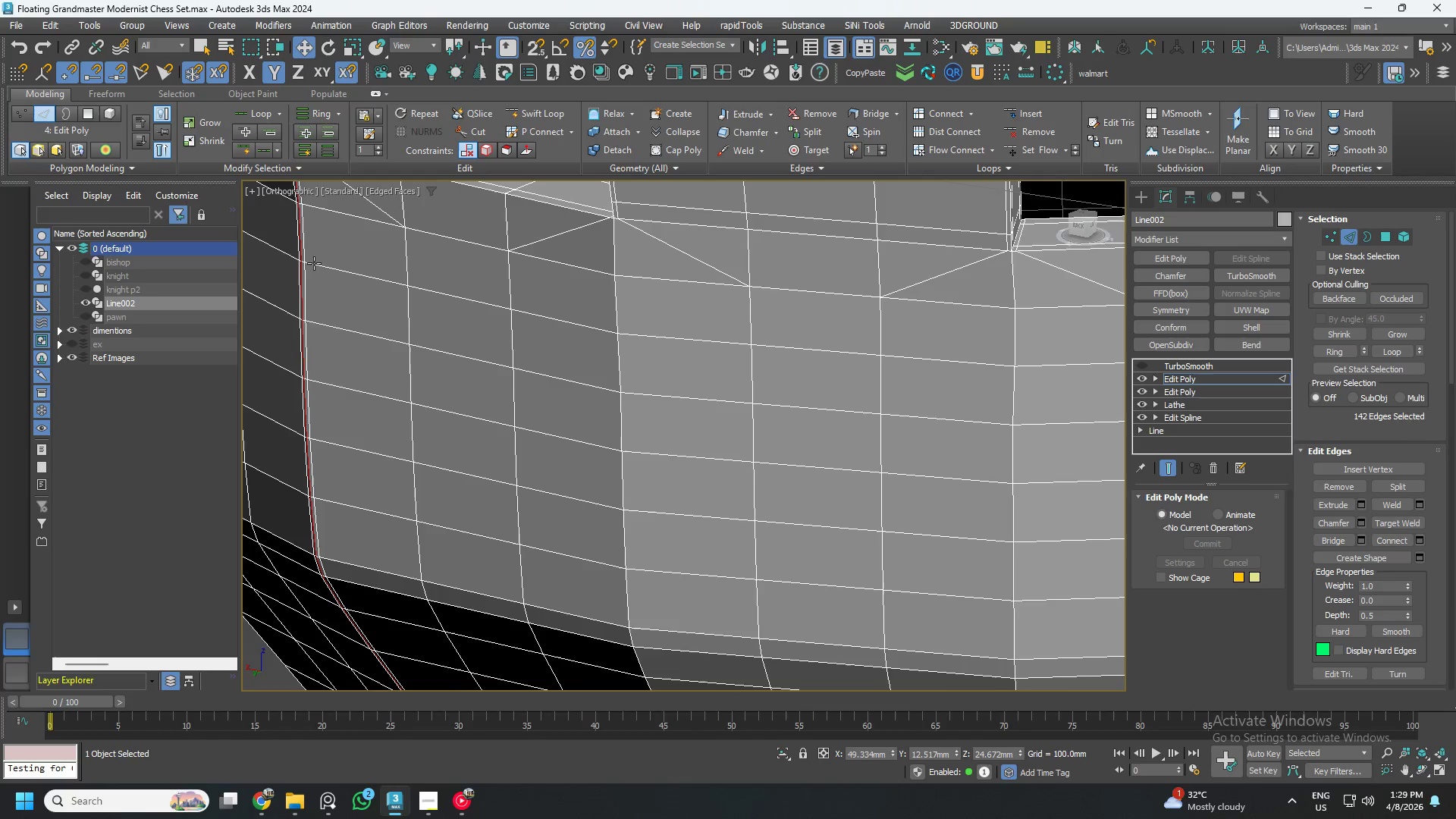 
hold_key(key=AltLeft, duration=0.52)
 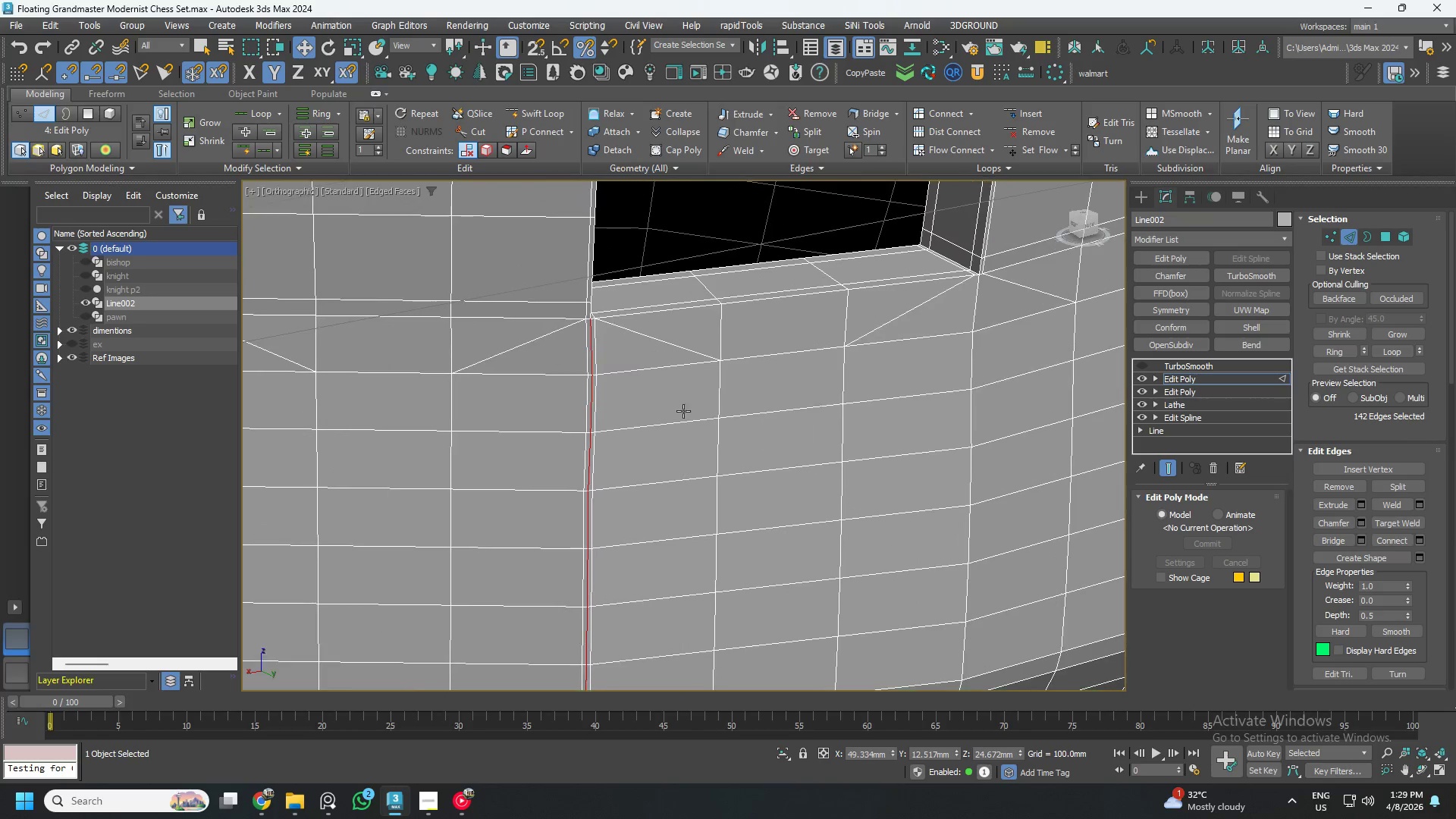 
scroll: coordinate [573, 304], scroll_direction: up, amount: 3.0
 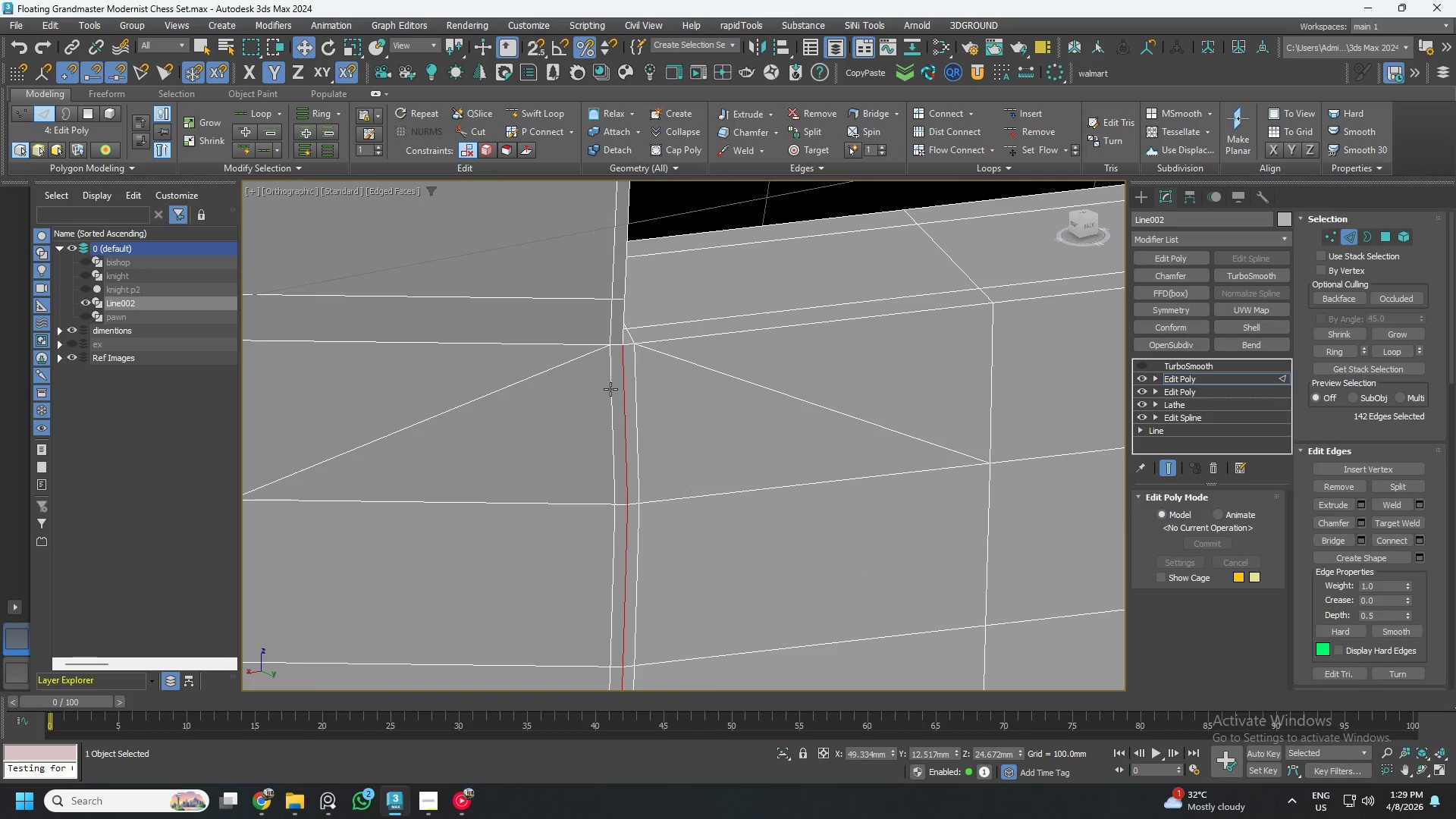 
double_click([610, 389])
 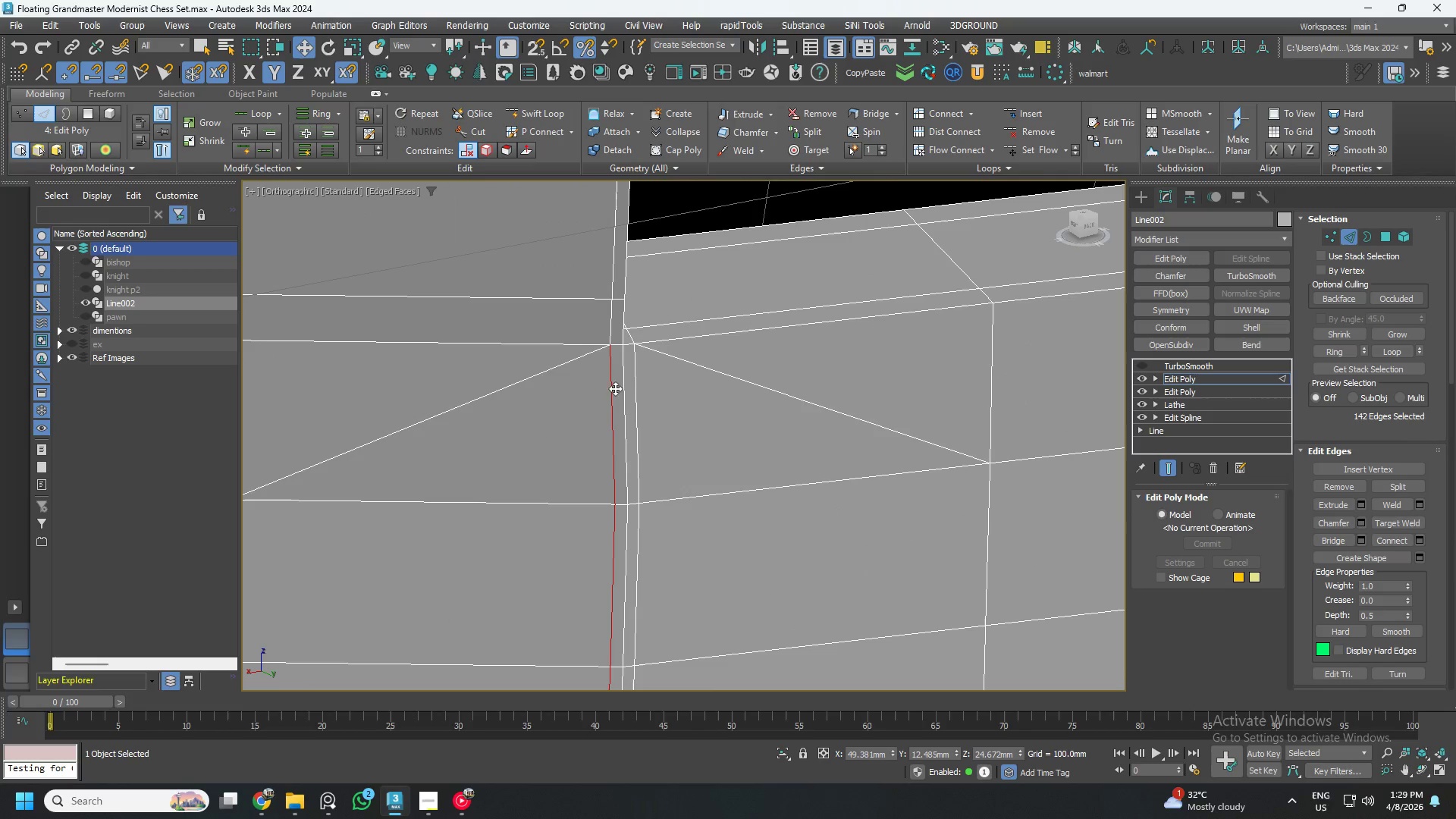 
hold_key(key=ControlLeft, duration=0.62)
double_click([632, 376])
 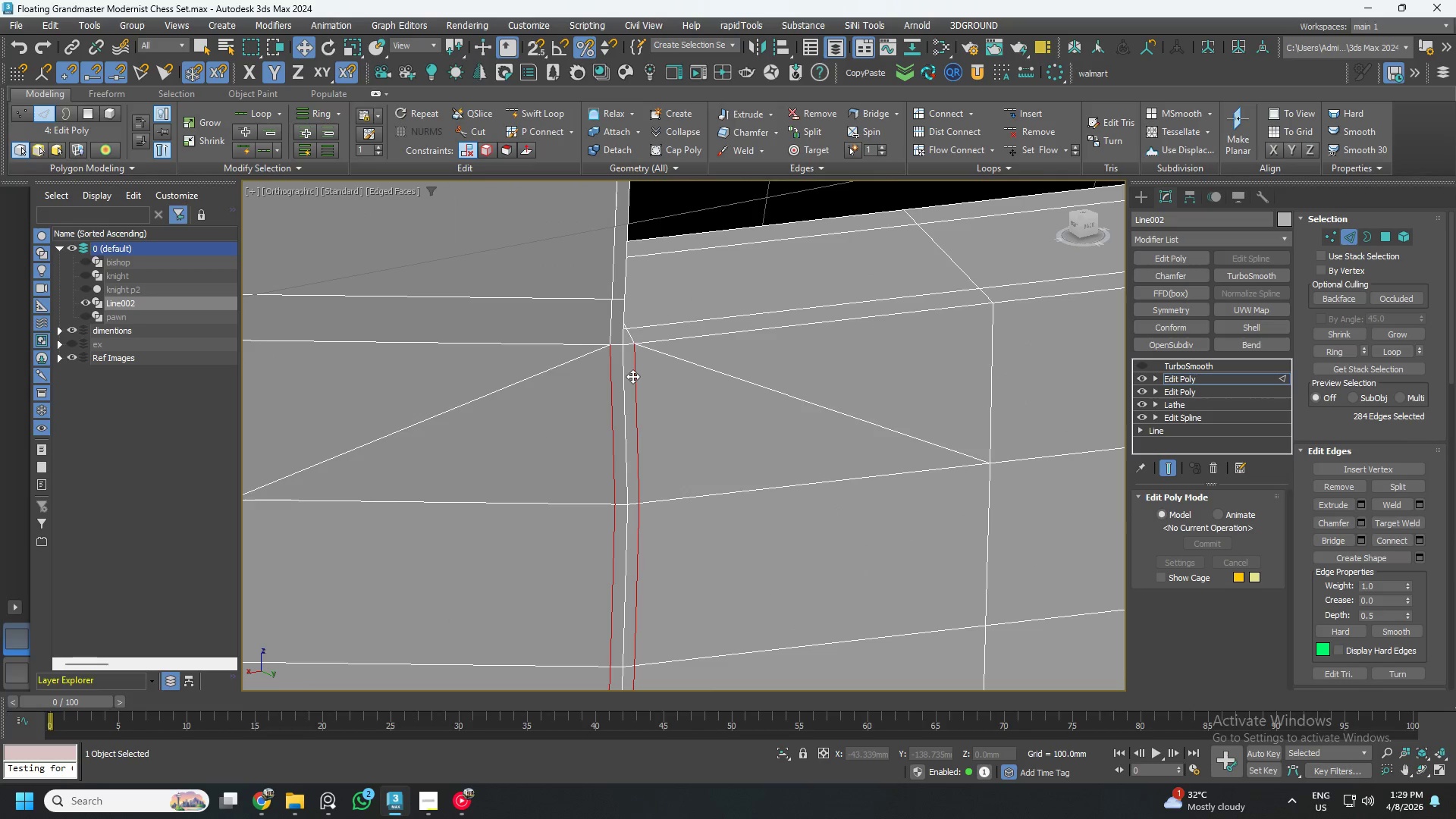 
key(Control+Backspace)
 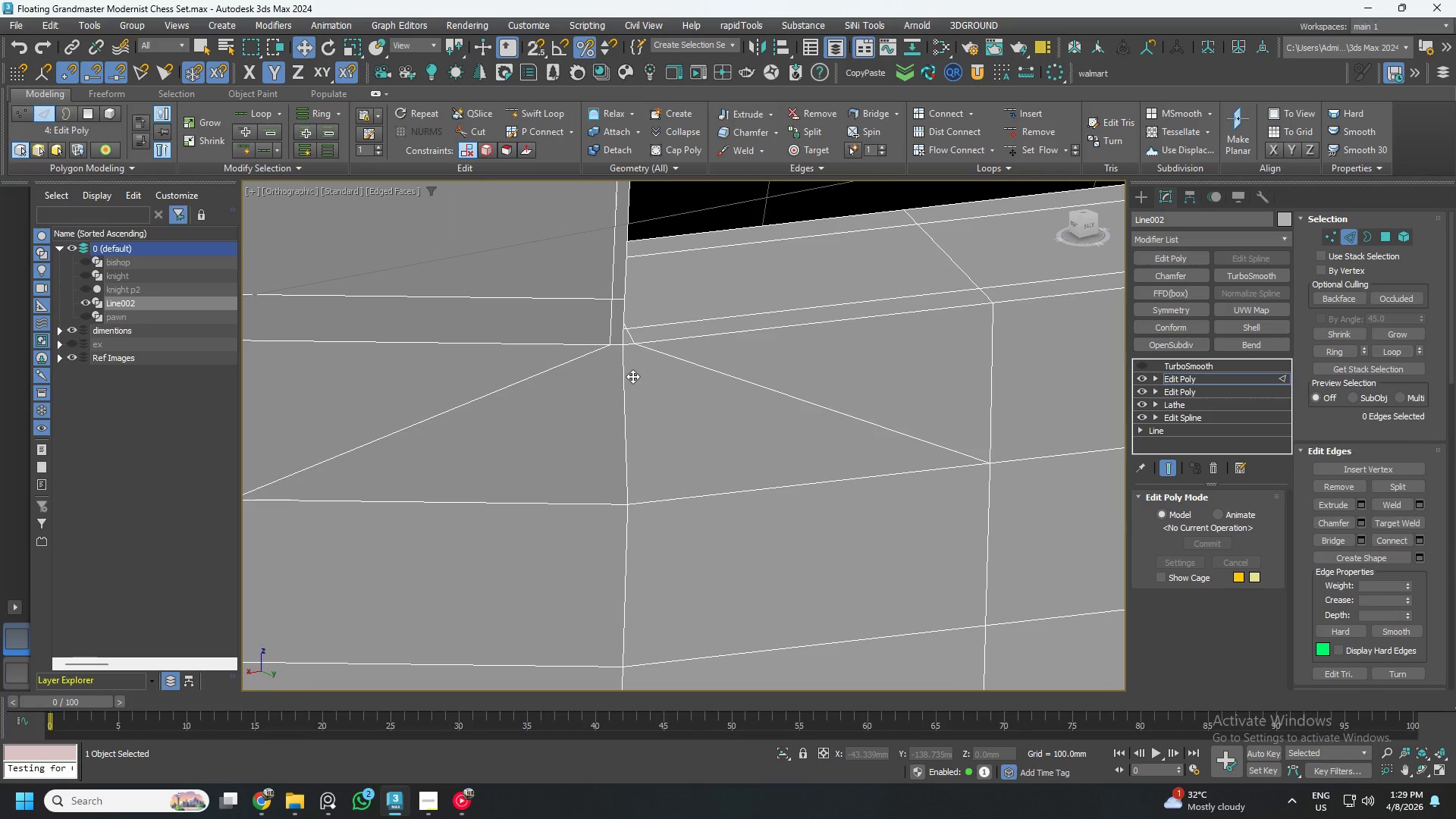 
scroll: coordinate [632, 376], scroll_direction: down, amount: 5.0
 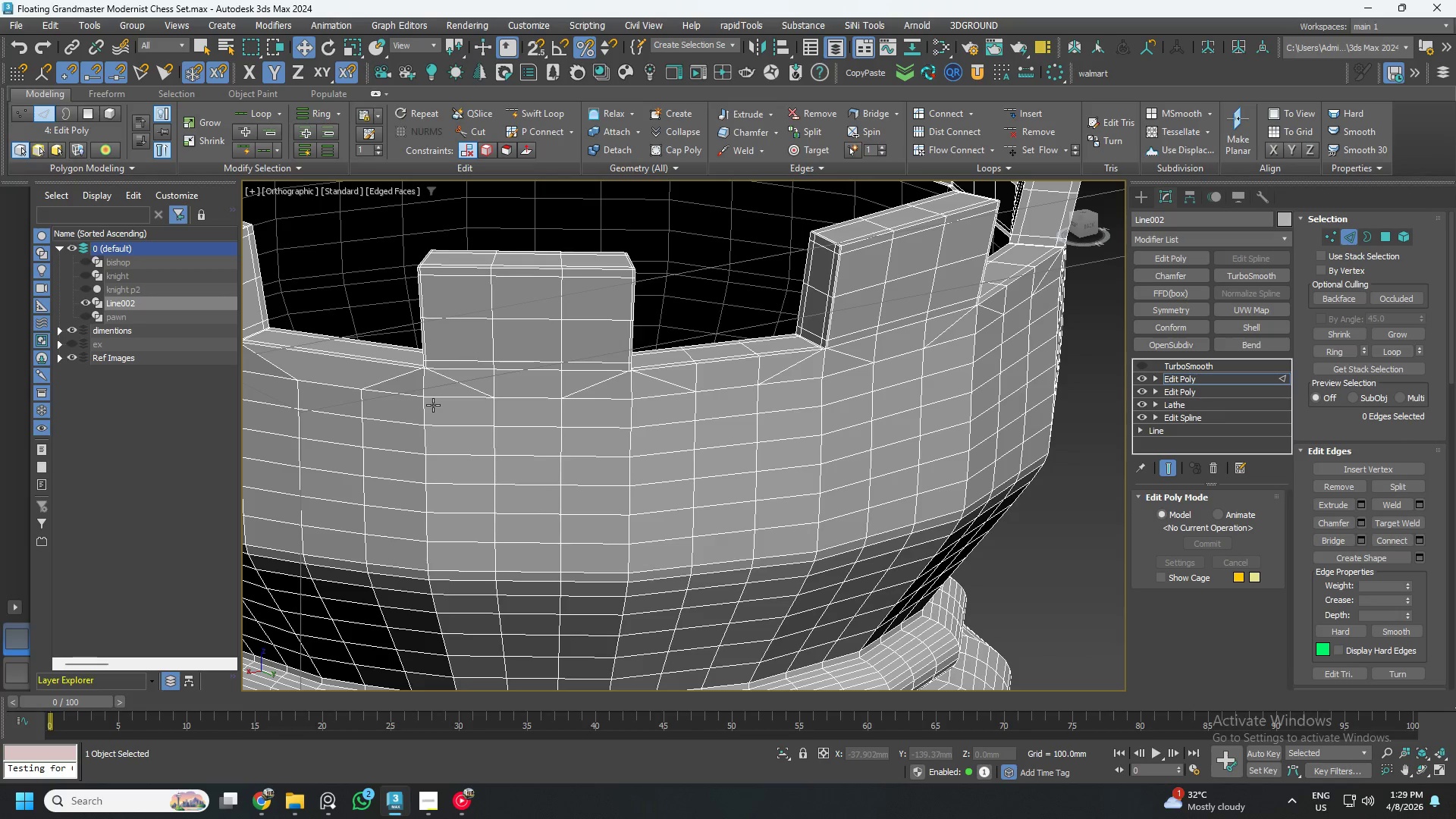 
left_click([425, 407])
 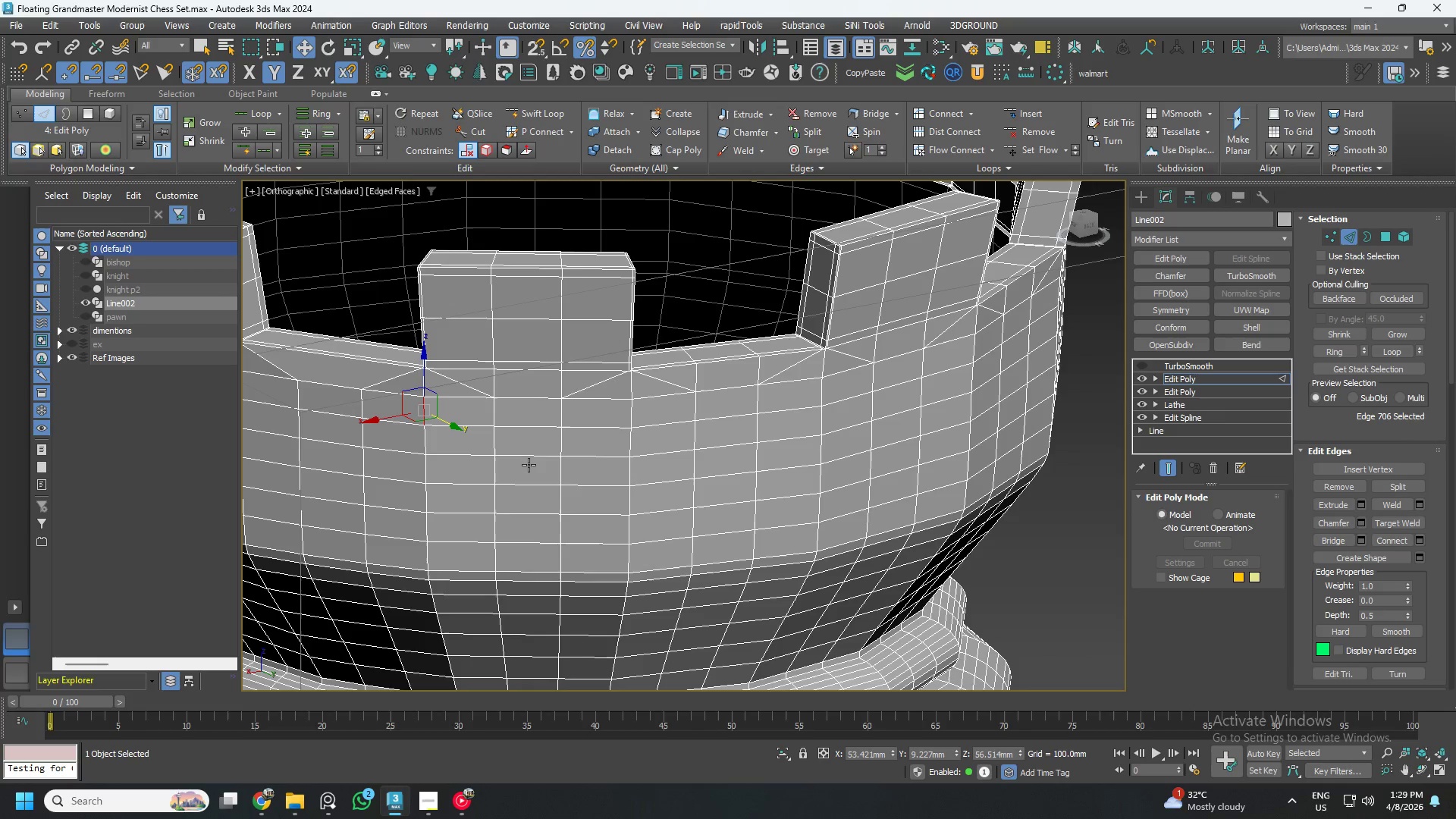 
hold_key(key=AltLeft, duration=1.31)
 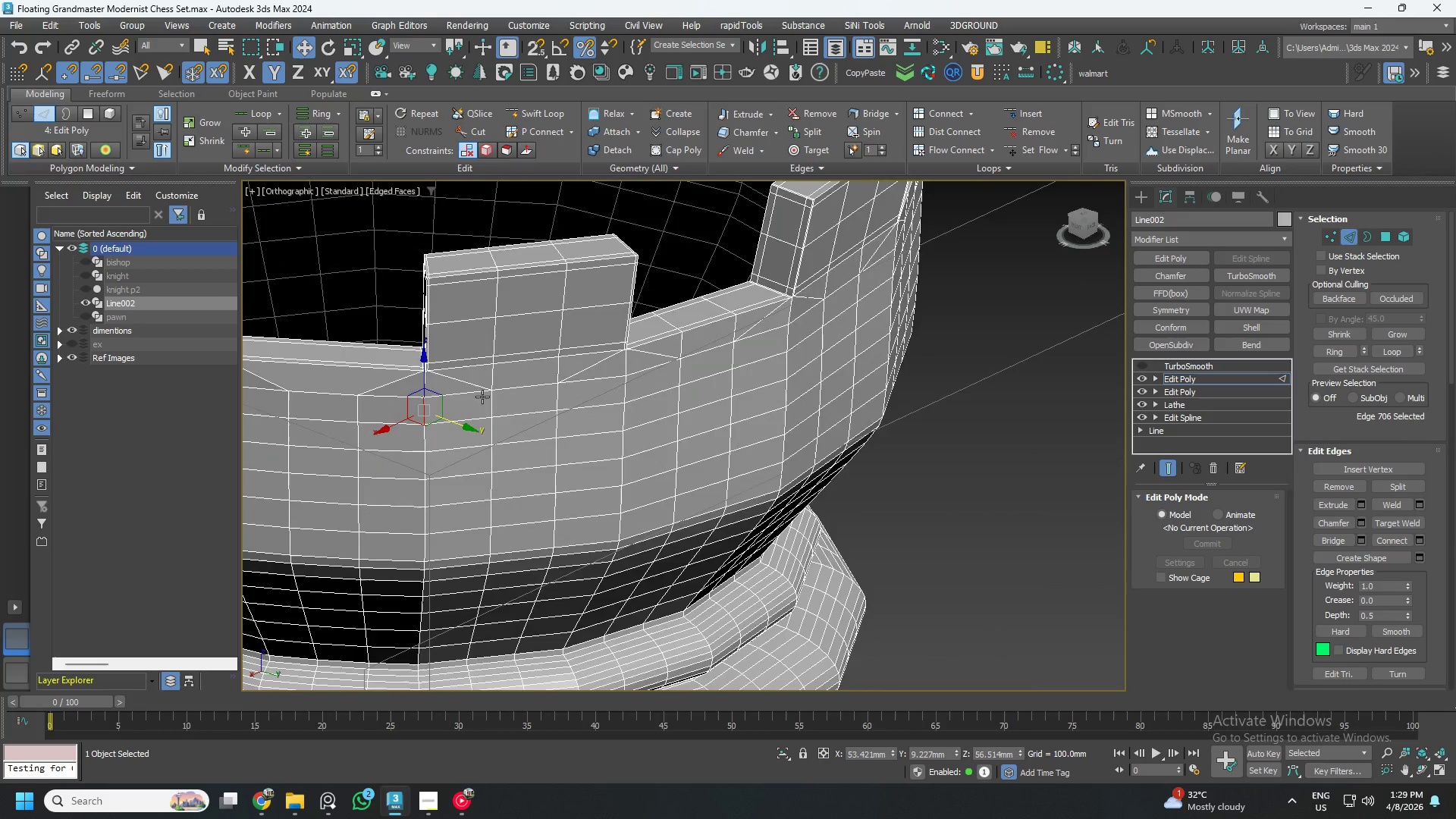 
hold_key(key=AltLeft, duration=0.48)
 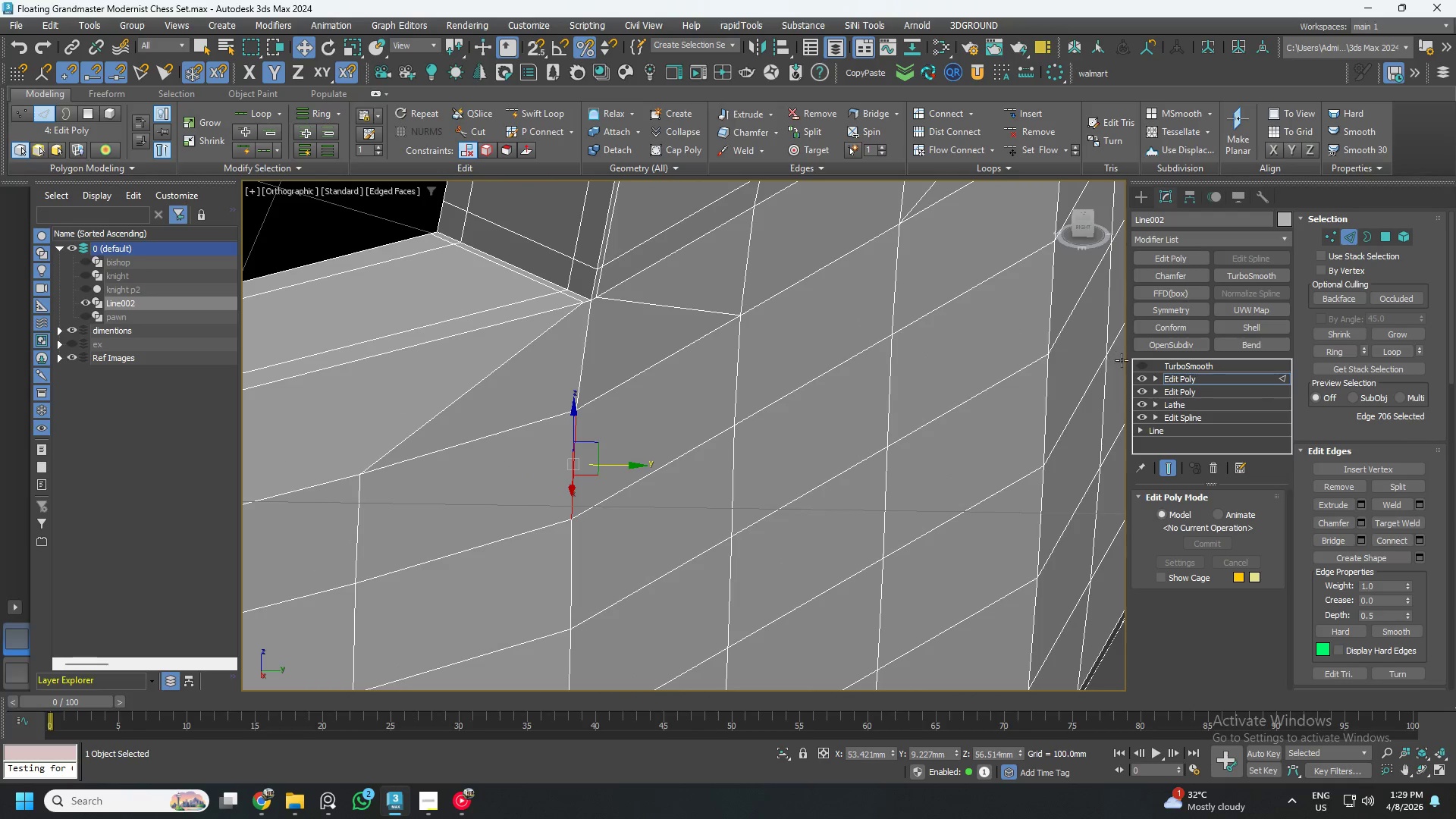 
scroll: coordinate [422, 384], scroll_direction: up, amount: 4.0
 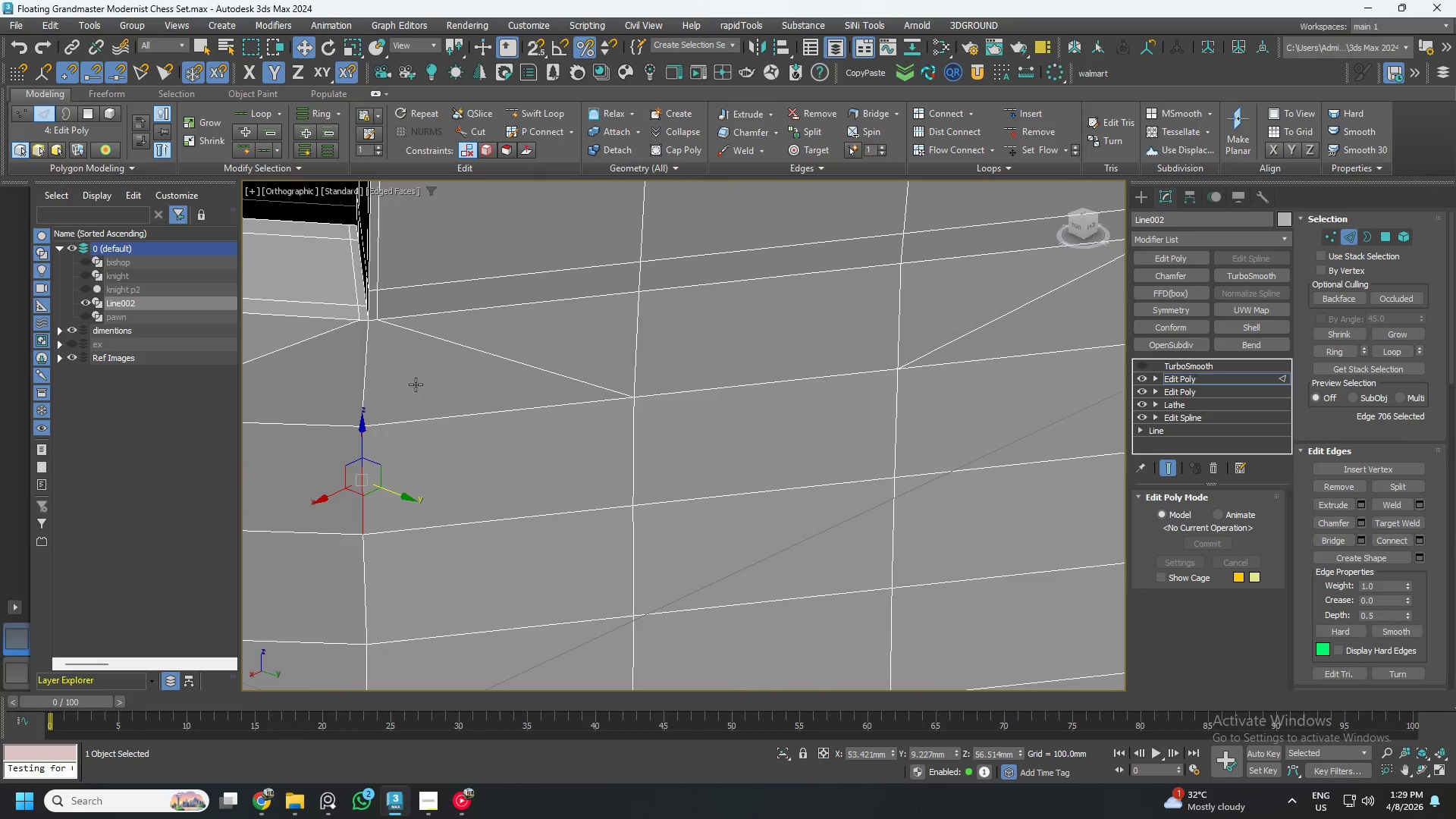 
left_click([1141, 369])
 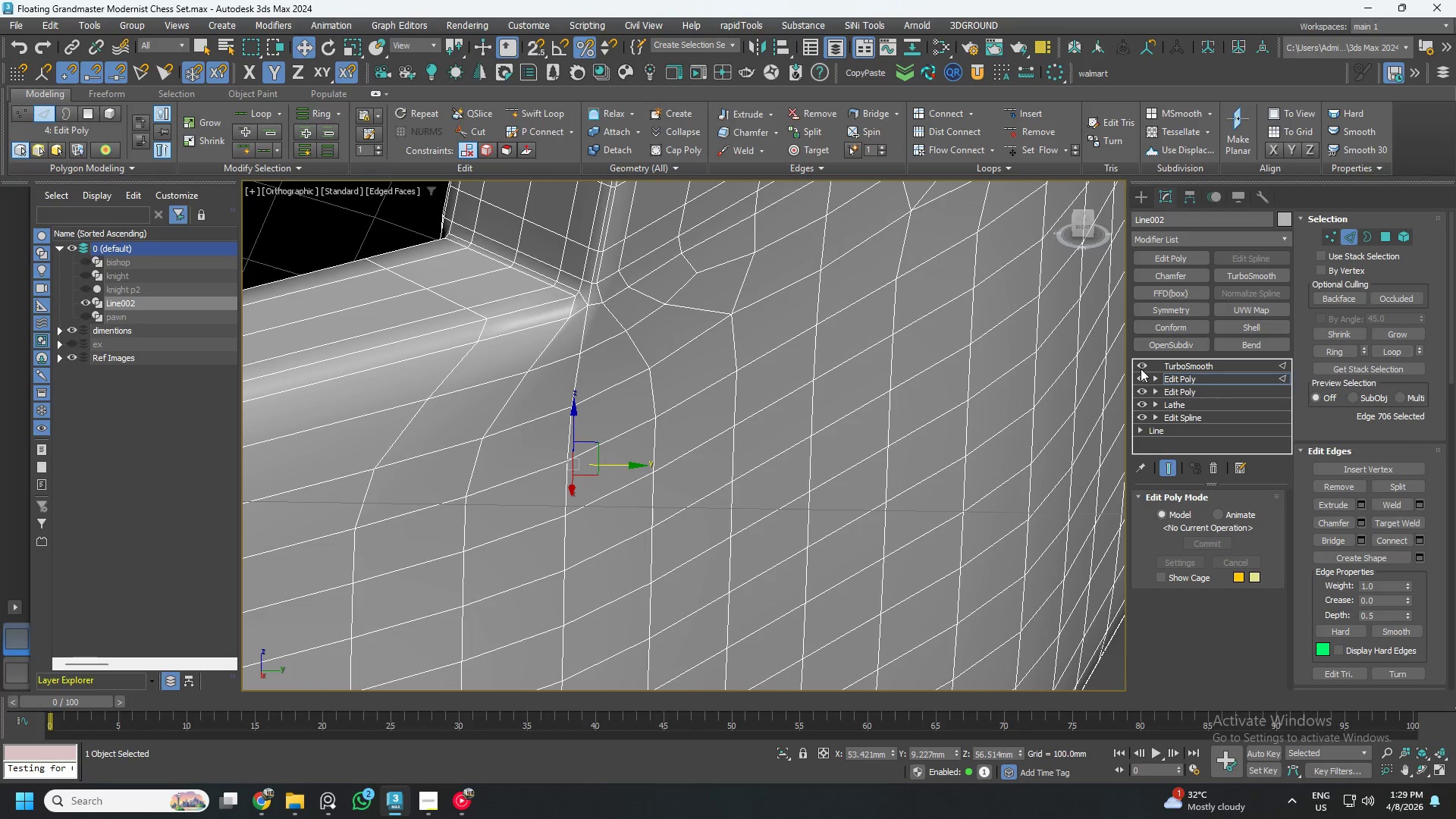 
left_click([1141, 369])
 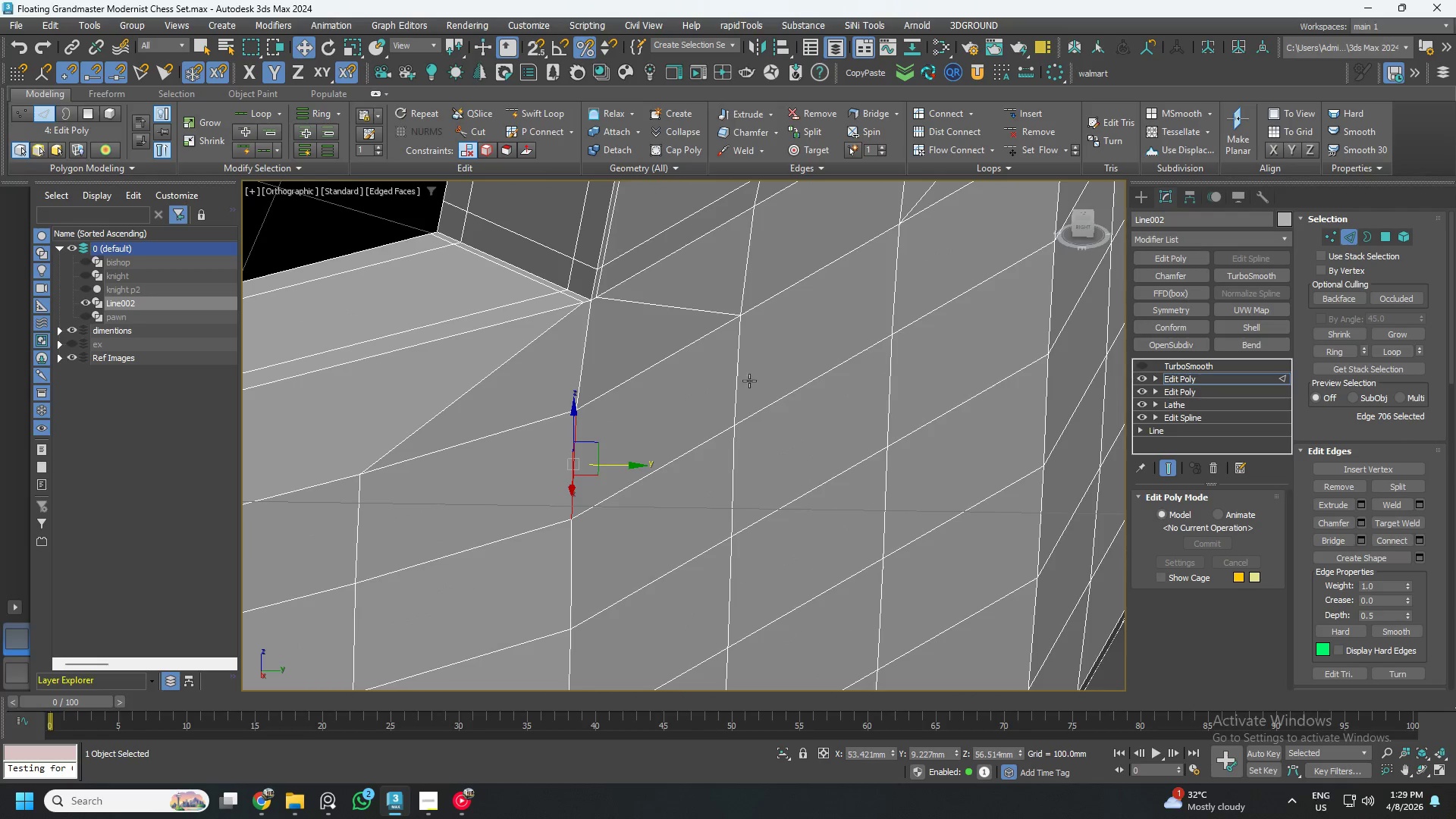 
scroll: coordinate [734, 386], scroll_direction: down, amount: 2.0
 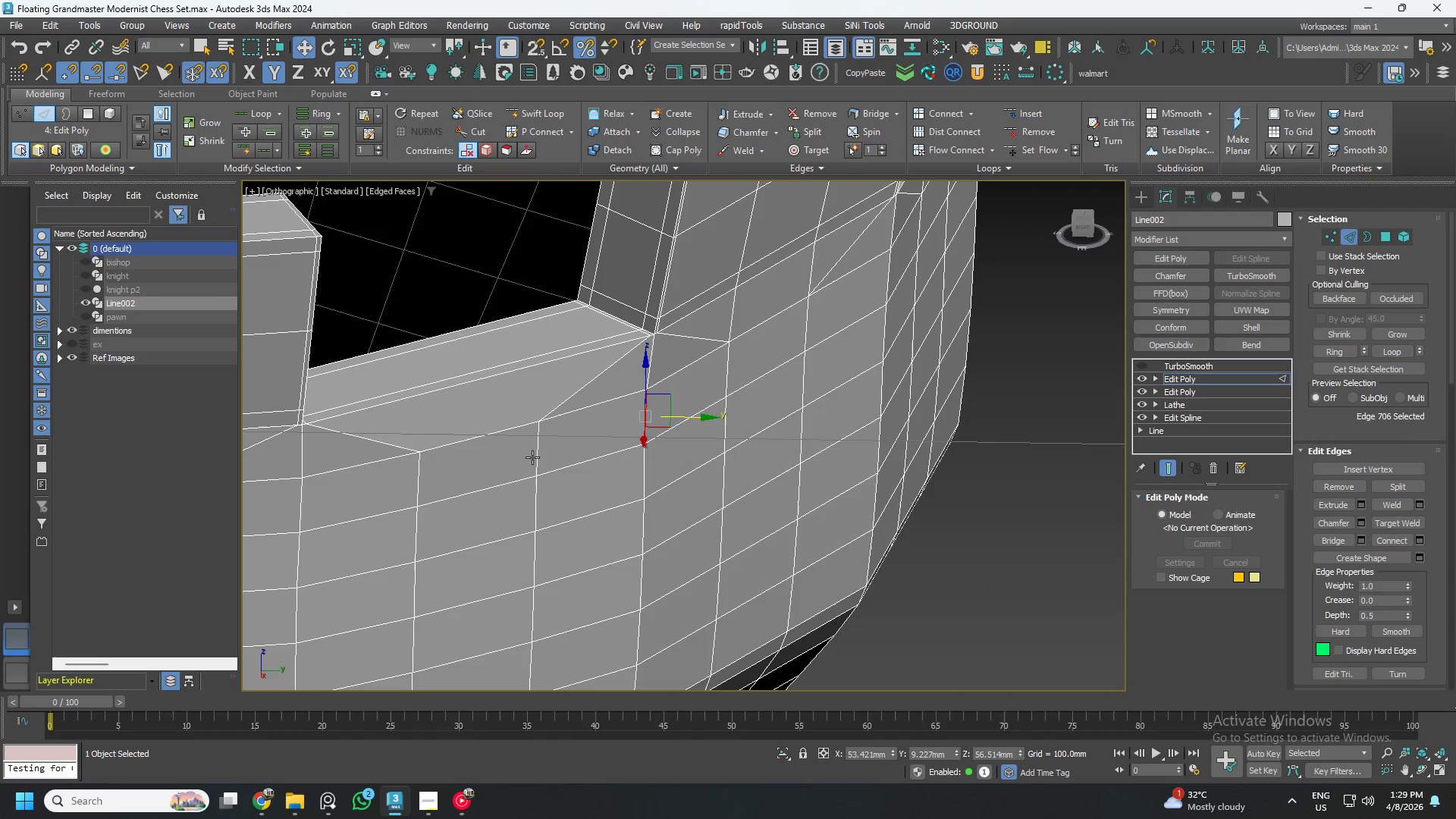 
double_click([532, 457])
 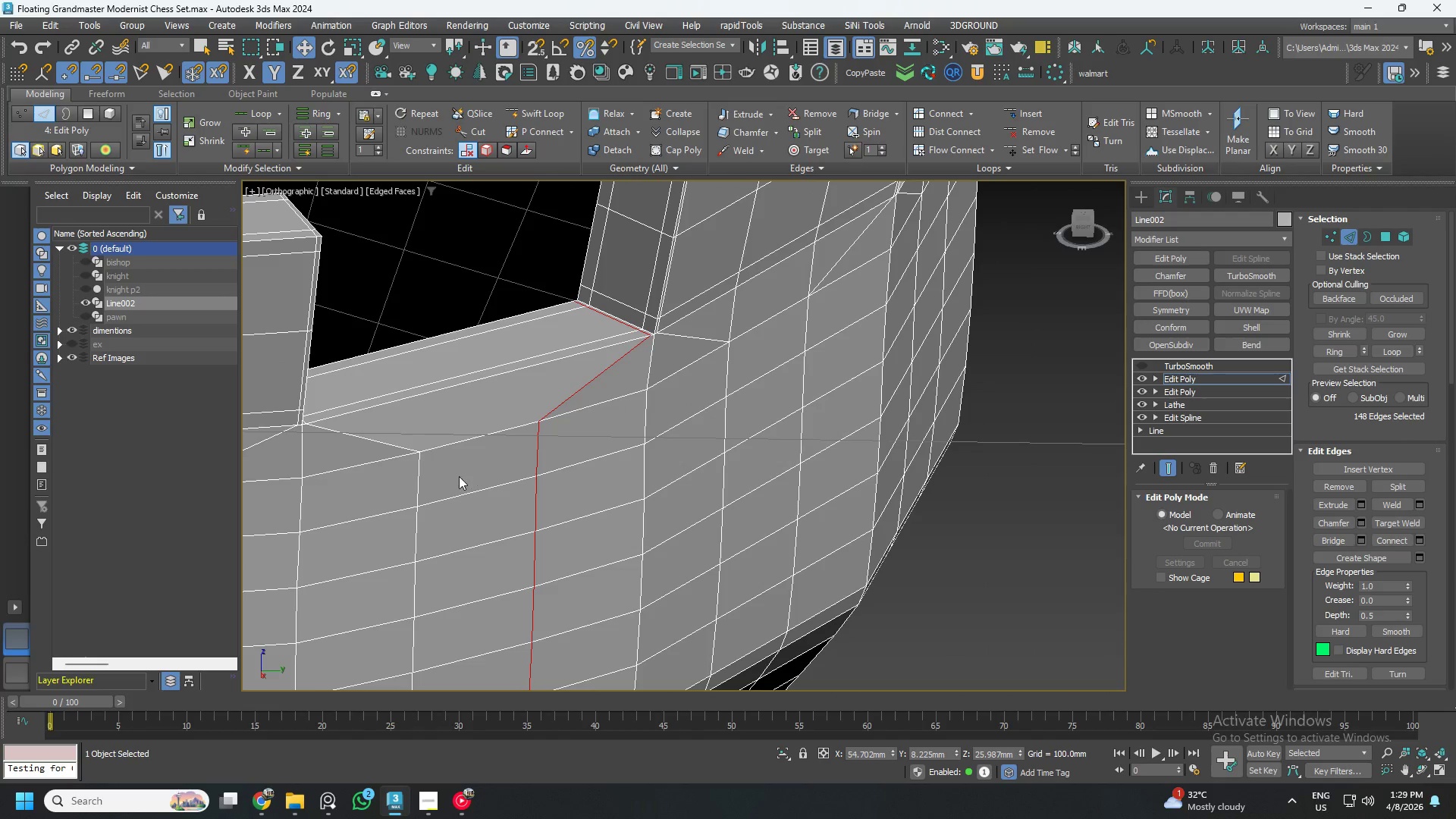 
key(Control+ControlLeft)
 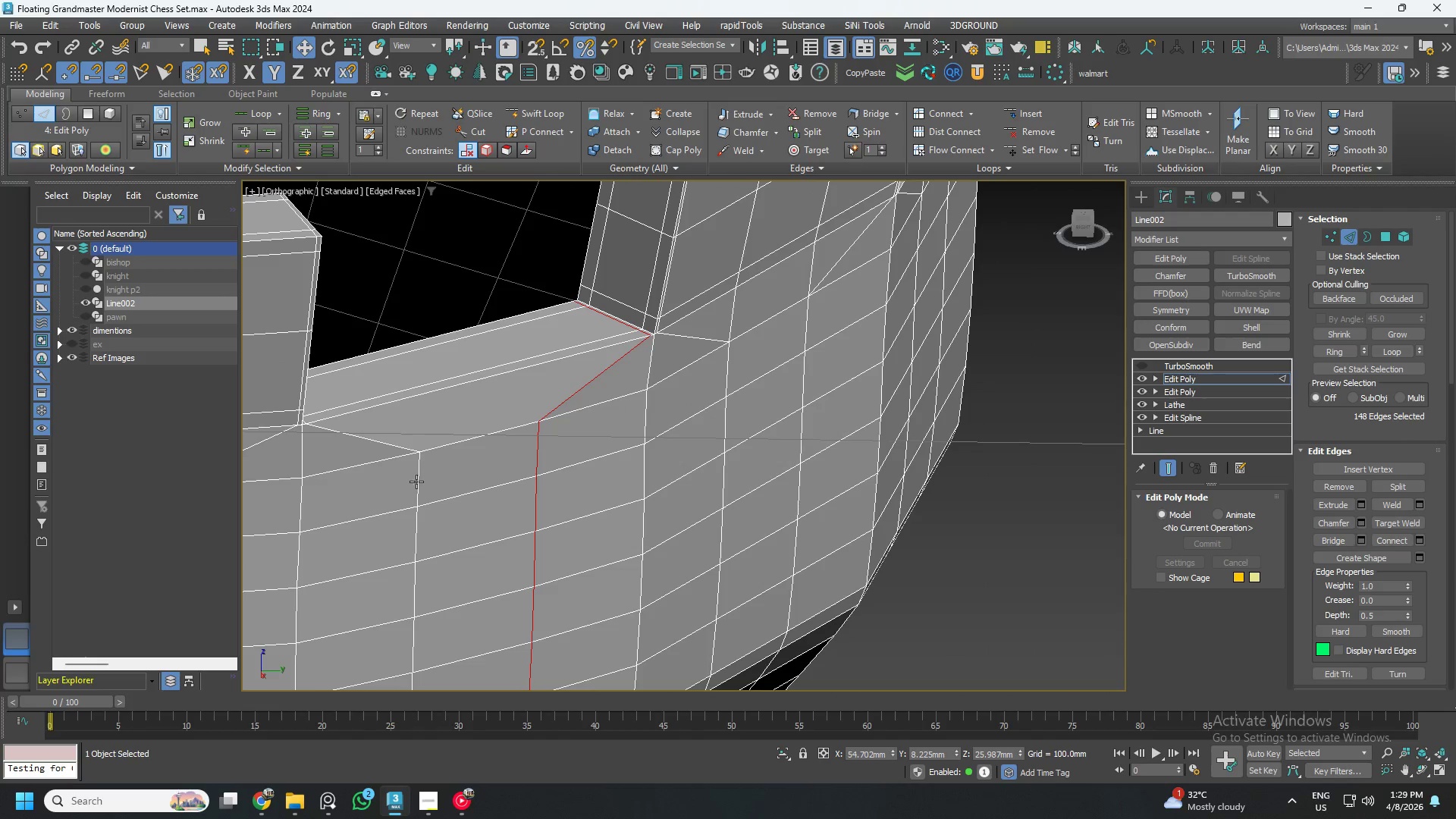 
hold_key(key=ControlLeft, duration=0.47)
double_click([416, 482])
 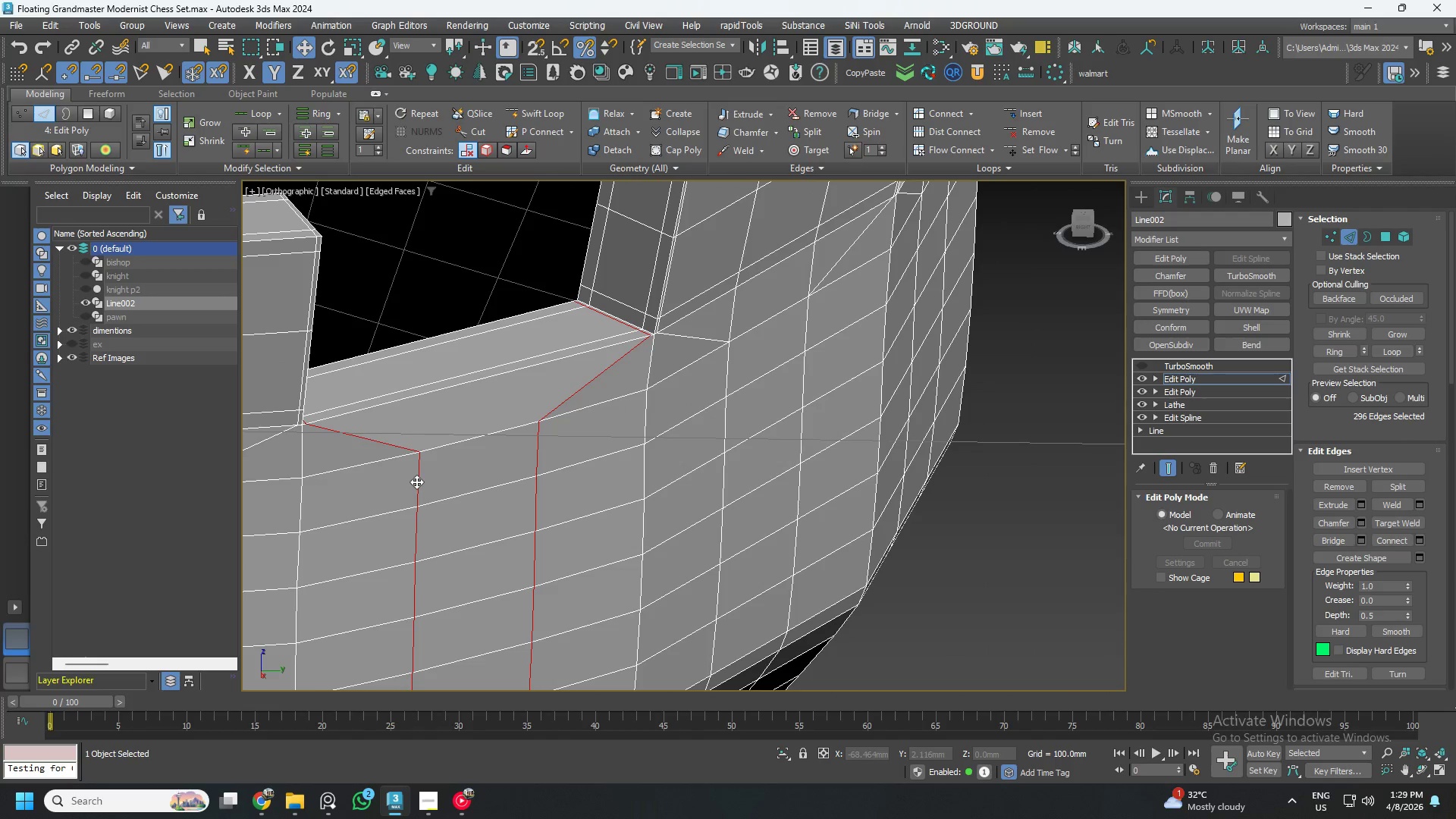 
scroll: coordinate [494, 472], scroll_direction: down, amount: 4.0
 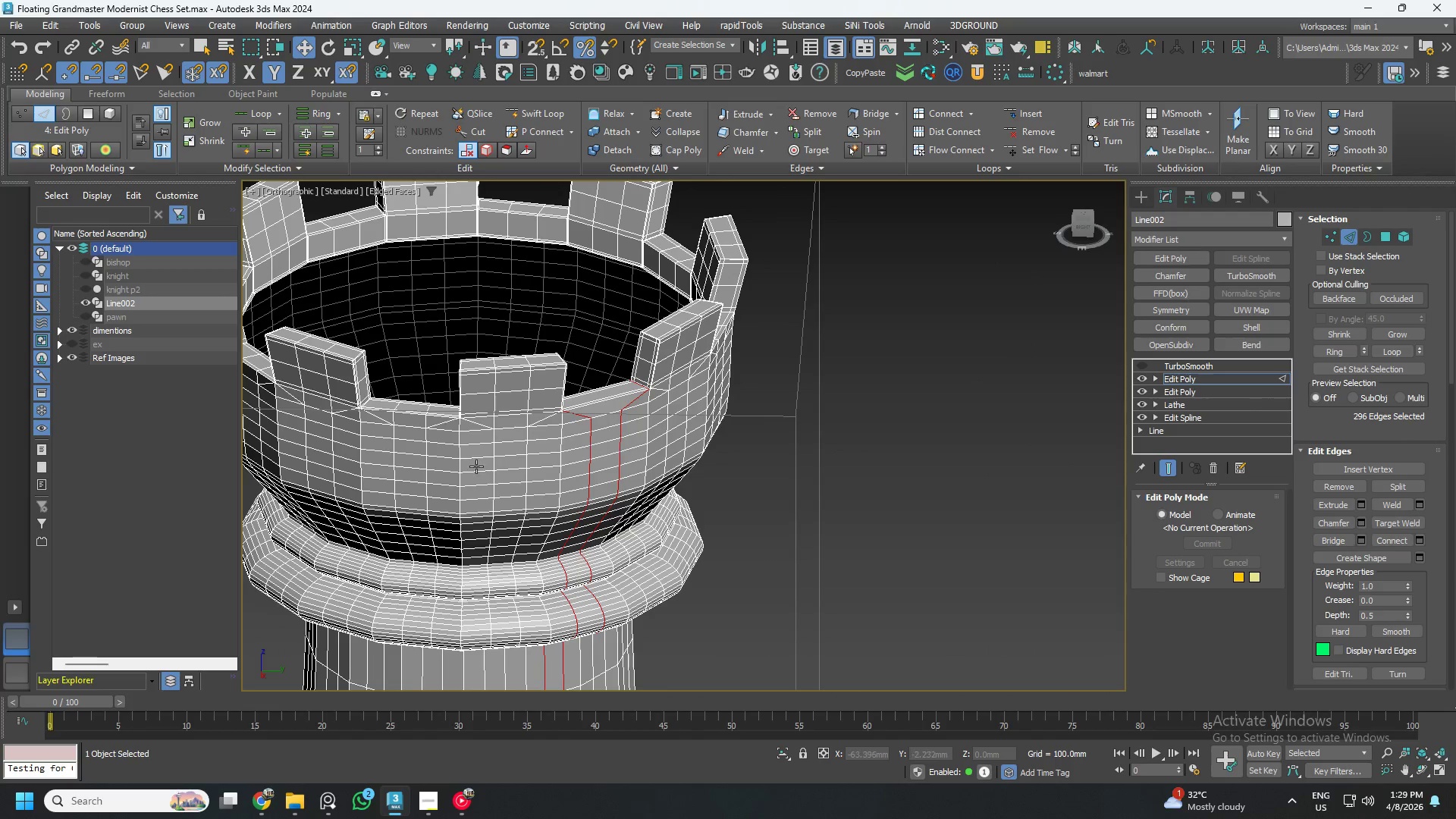 
scroll: coordinate [409, 458], scroll_direction: up, amount: 2.0
 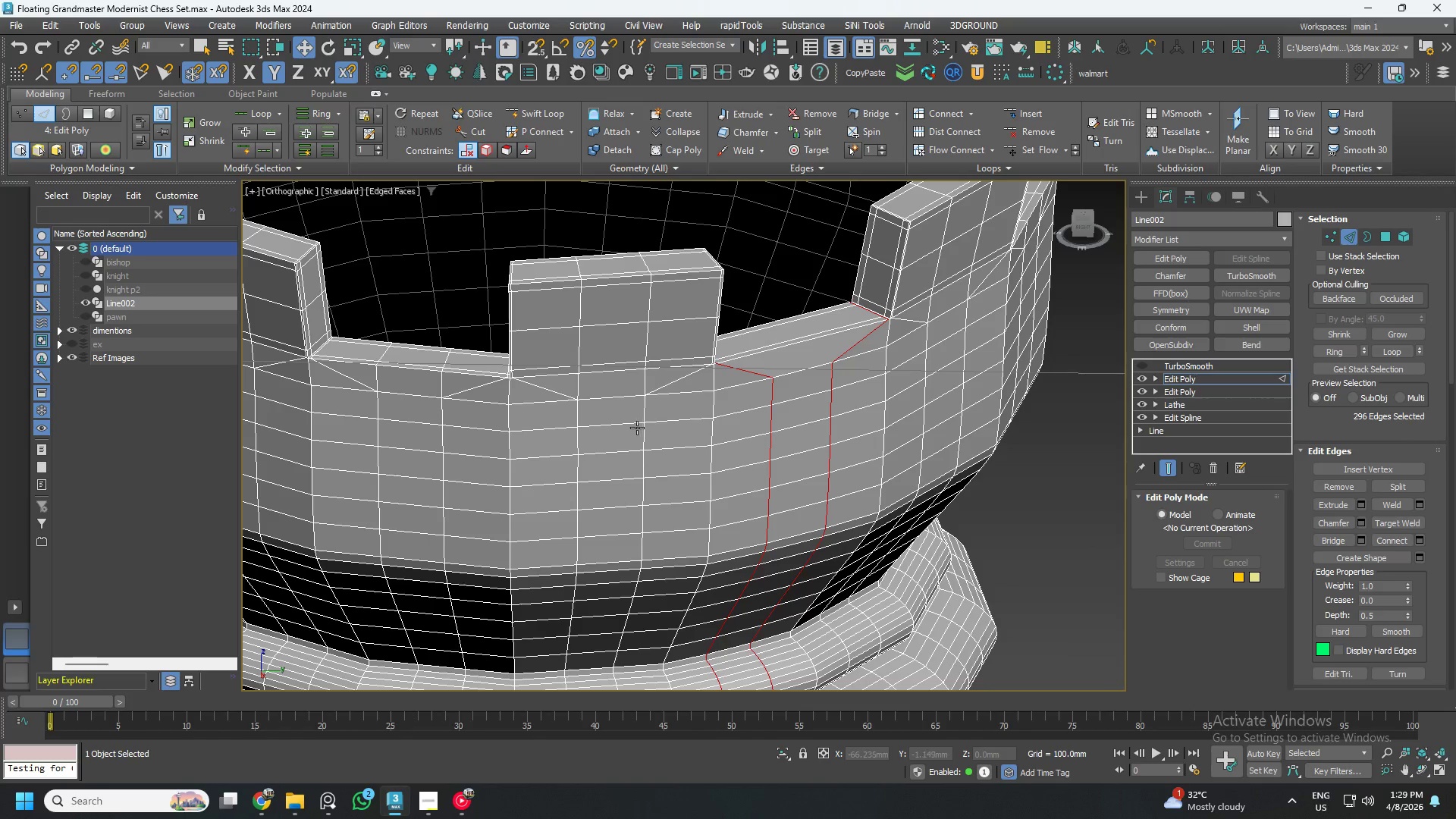 
double_click([651, 413])
 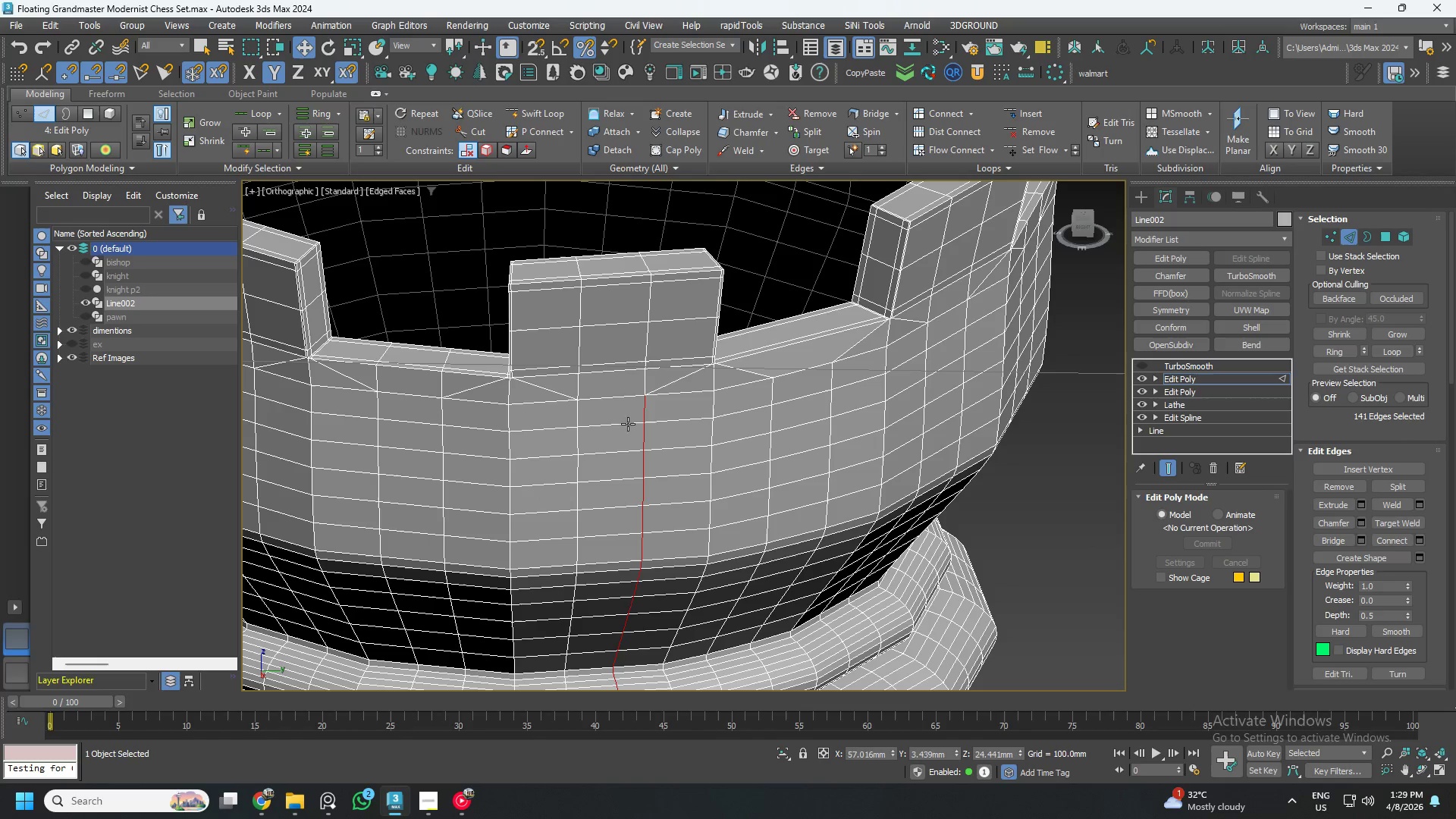 
key(Control+ControlLeft)
 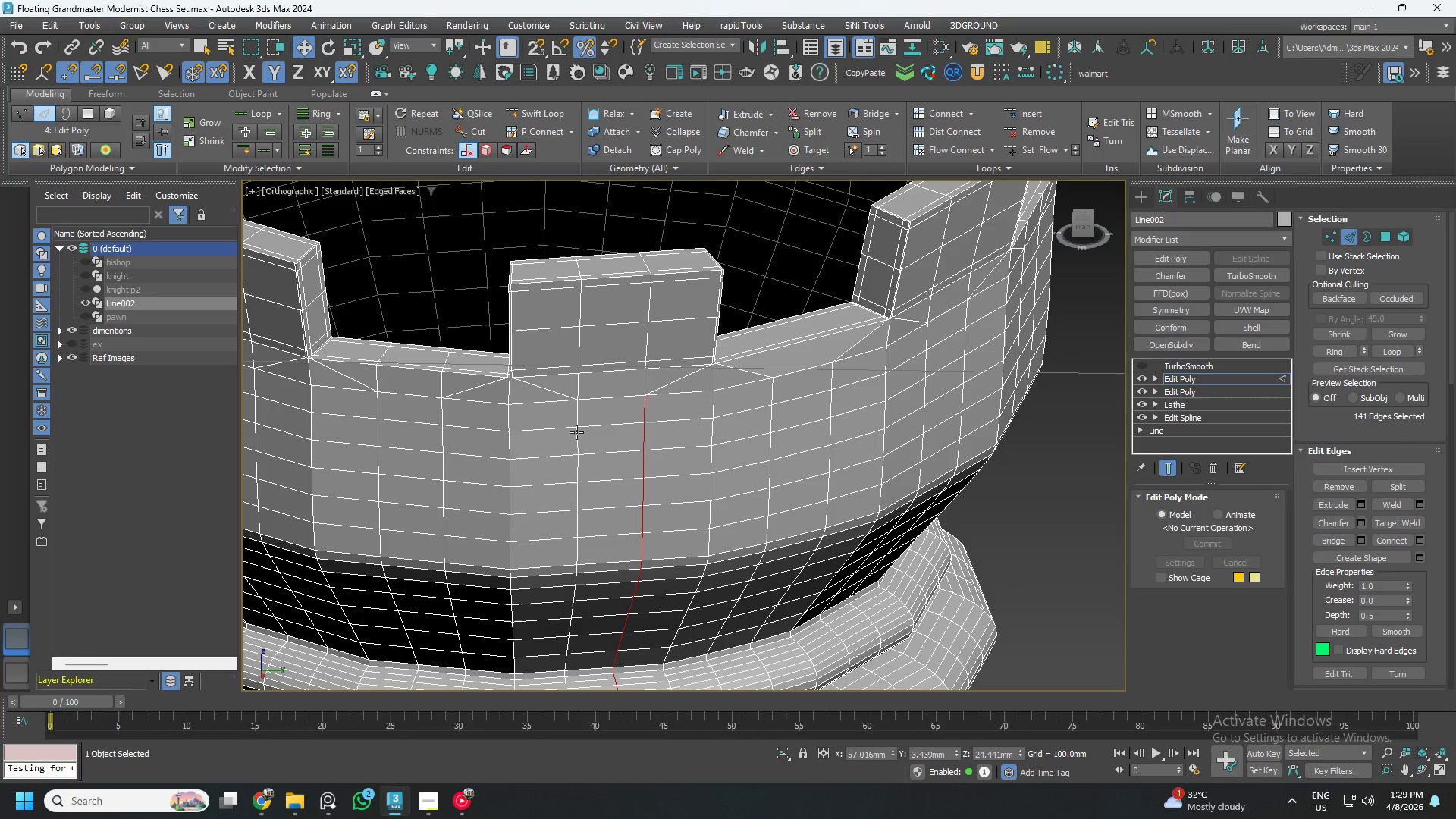 
hold_key(key=ControlLeft, duration=0.64)
double_click([575, 419])
 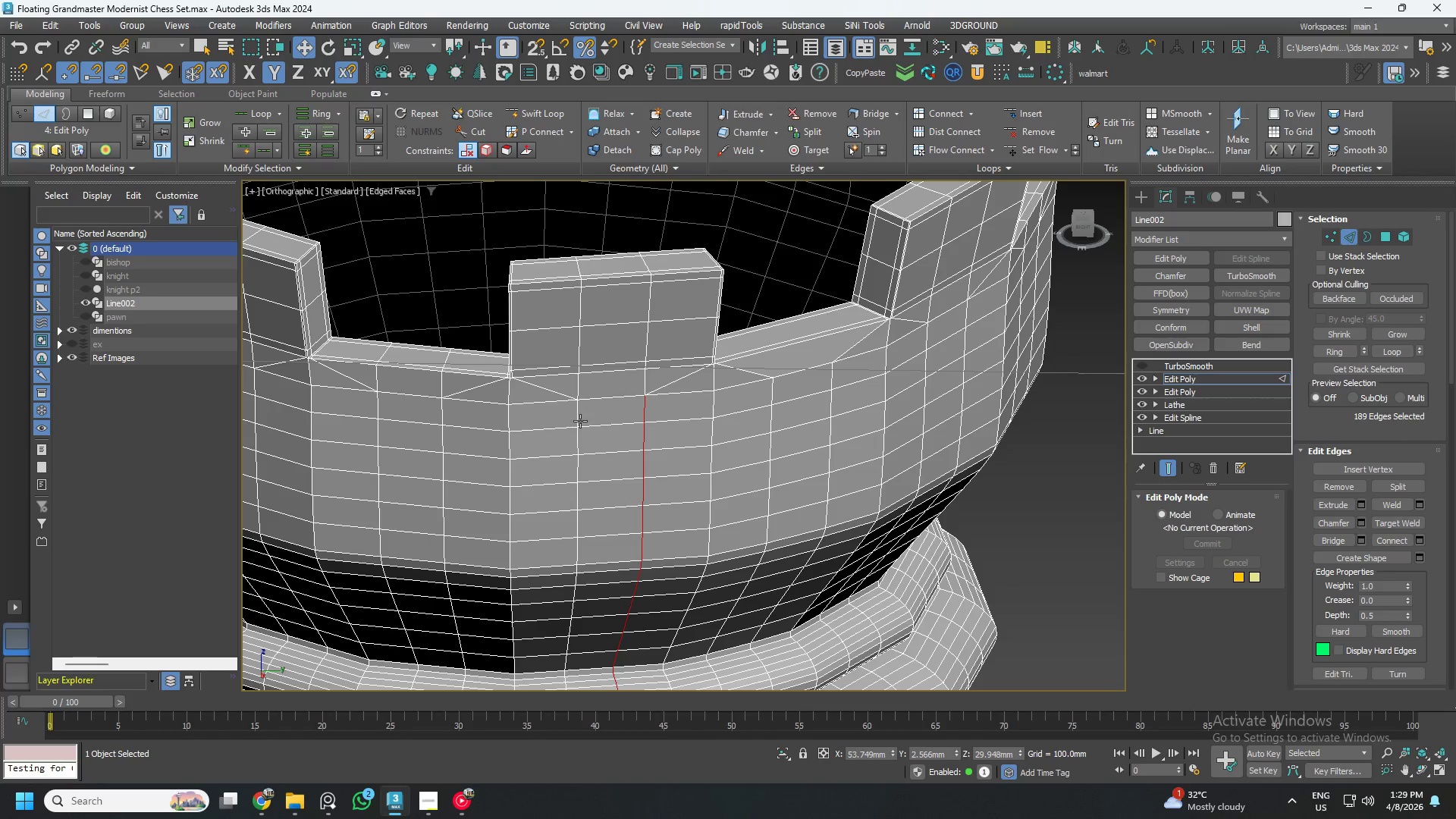 
double_click([580, 420])
 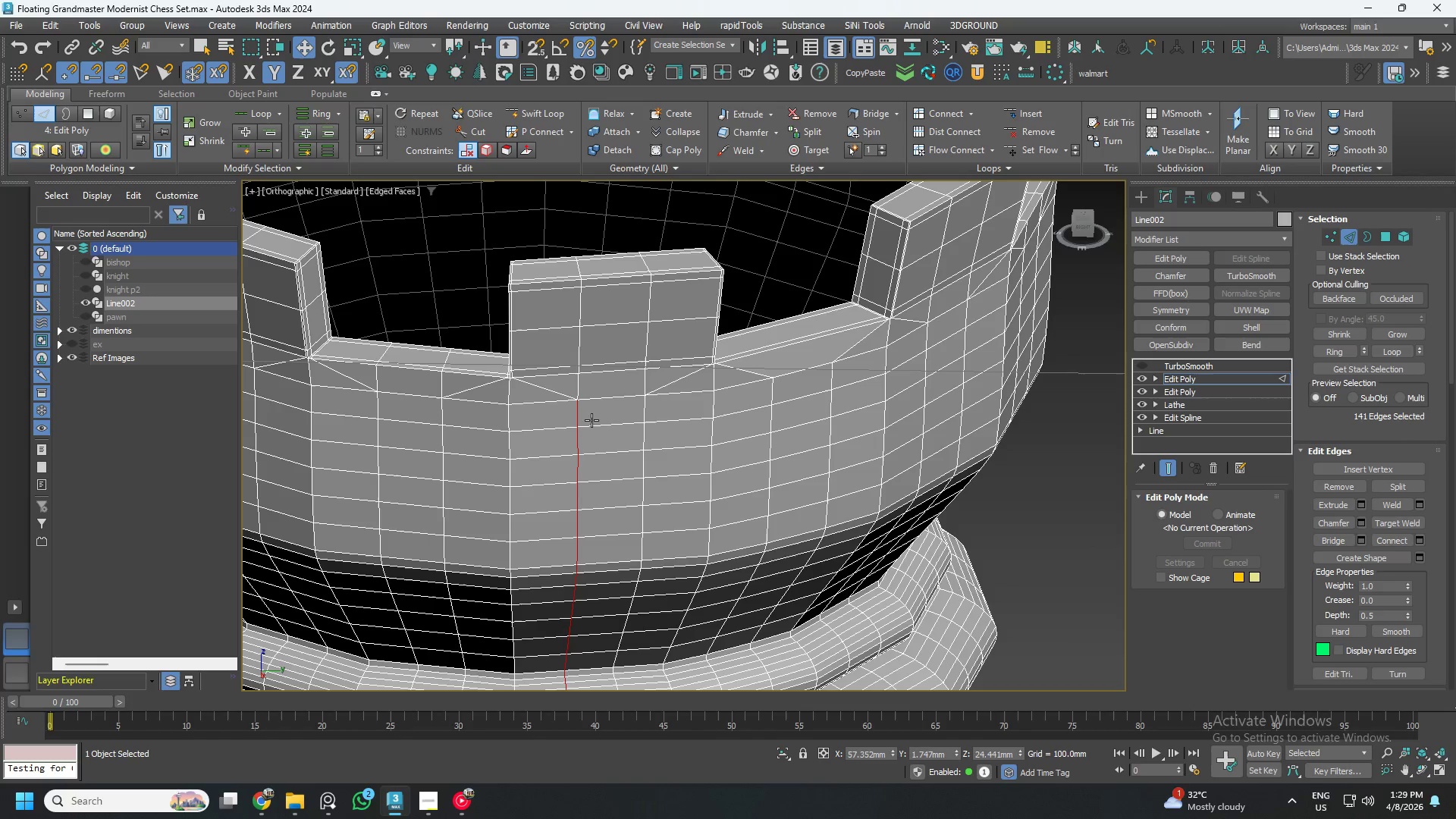 
hold_key(key=ControlLeft, duration=1.19)
left_click([647, 406])
 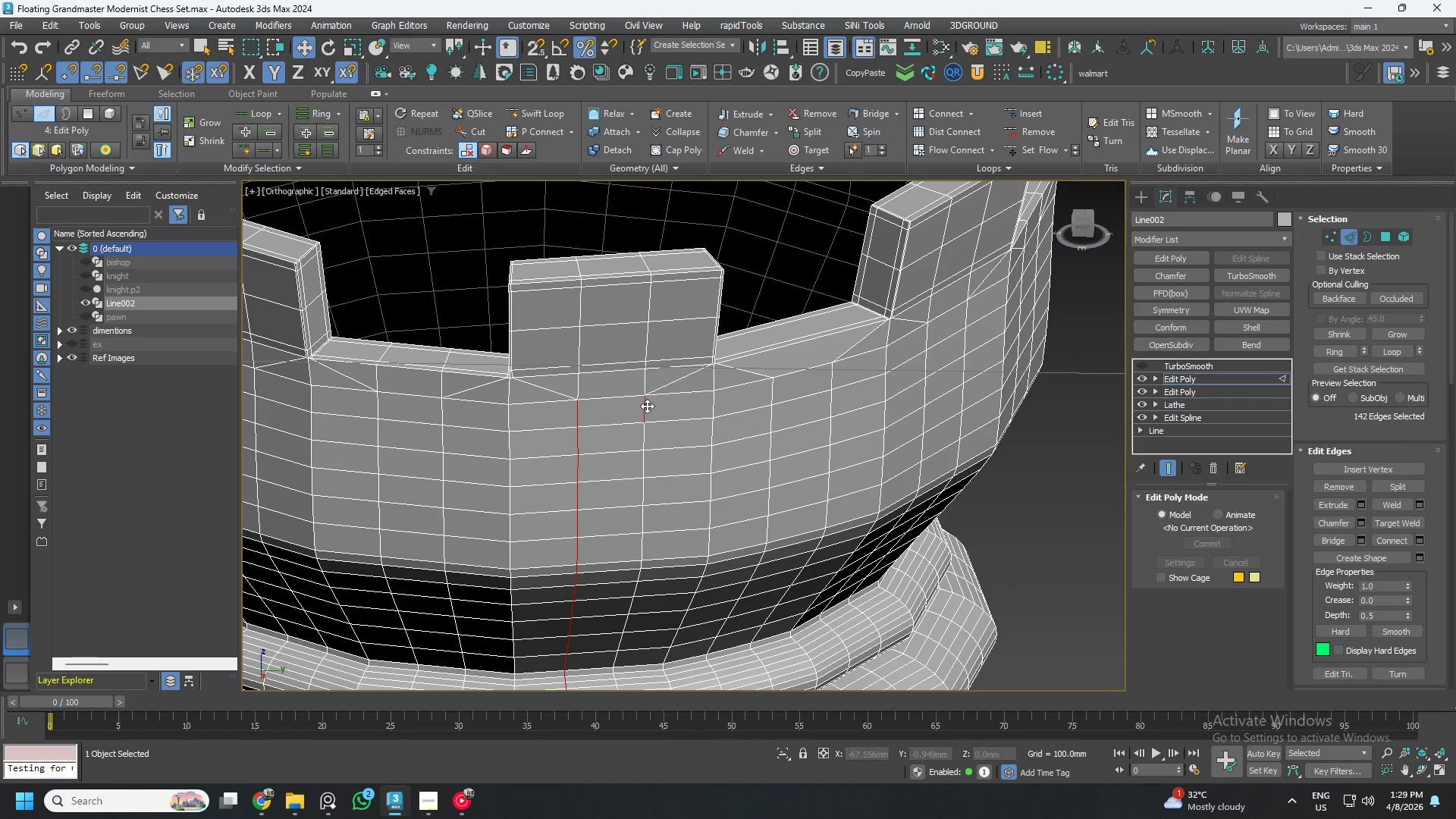 
double_click([647, 406])
 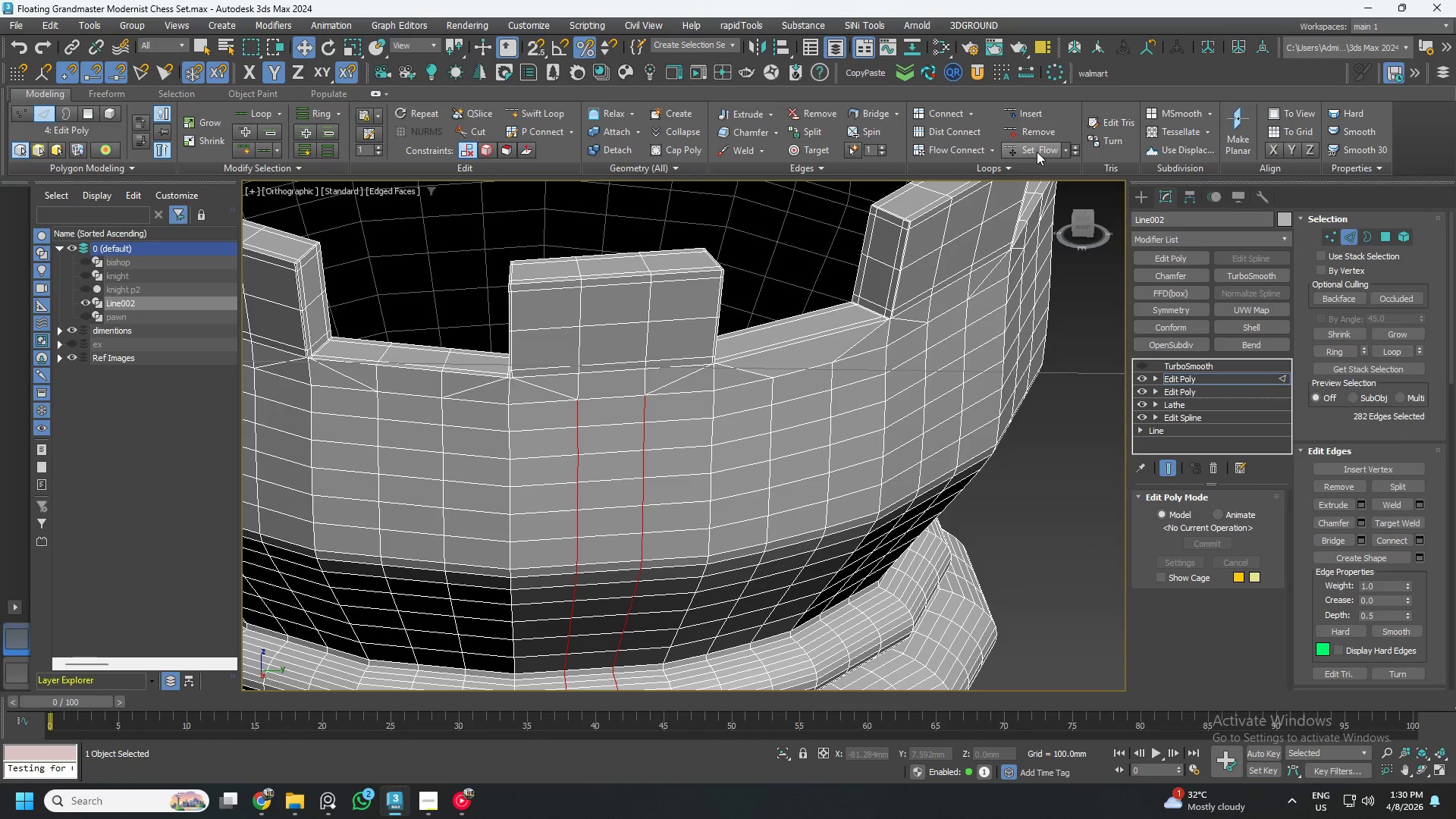 
left_click([1036, 152])
 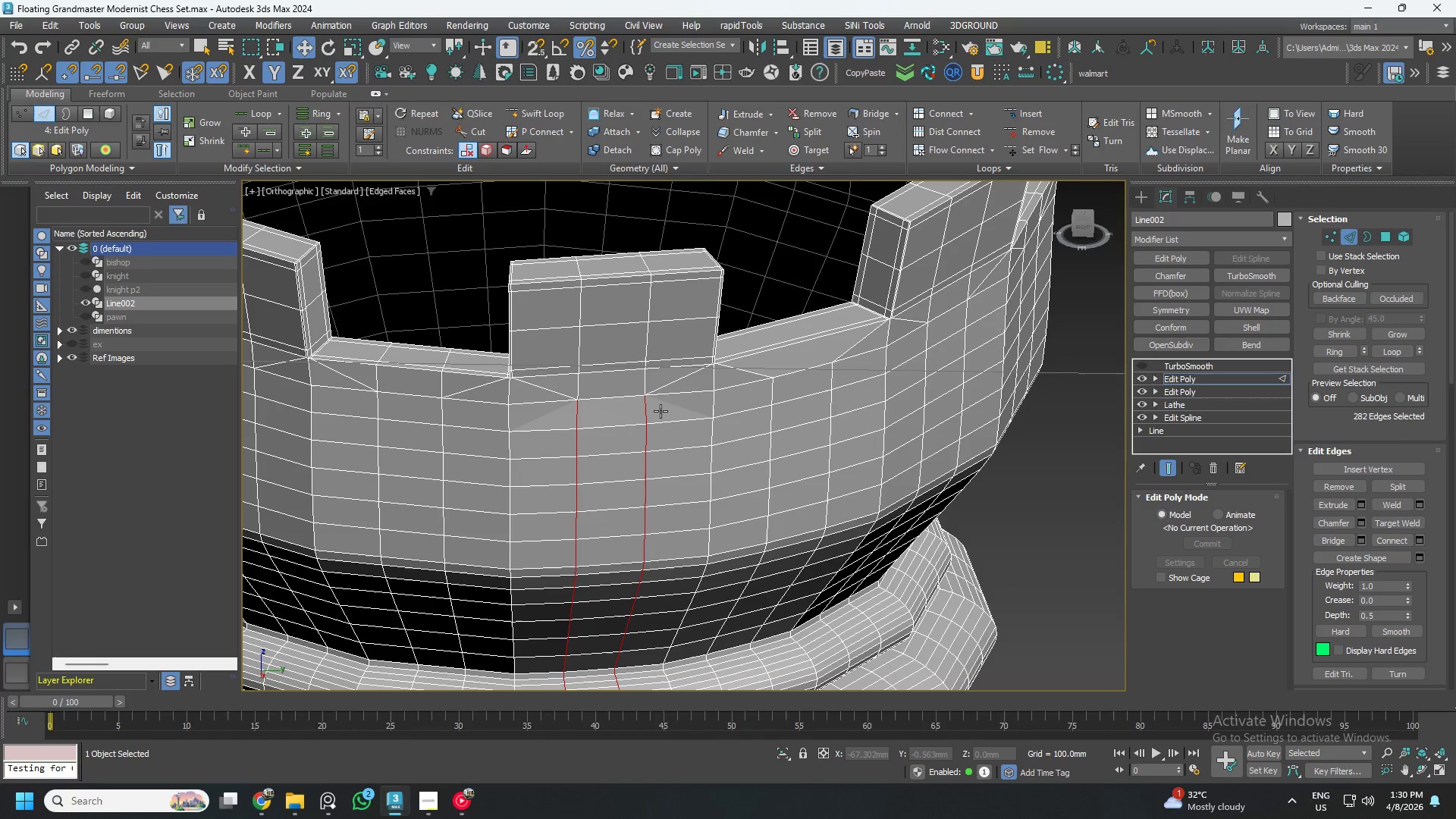 
scroll: coordinate [653, 416], scroll_direction: down, amount: 1.0
 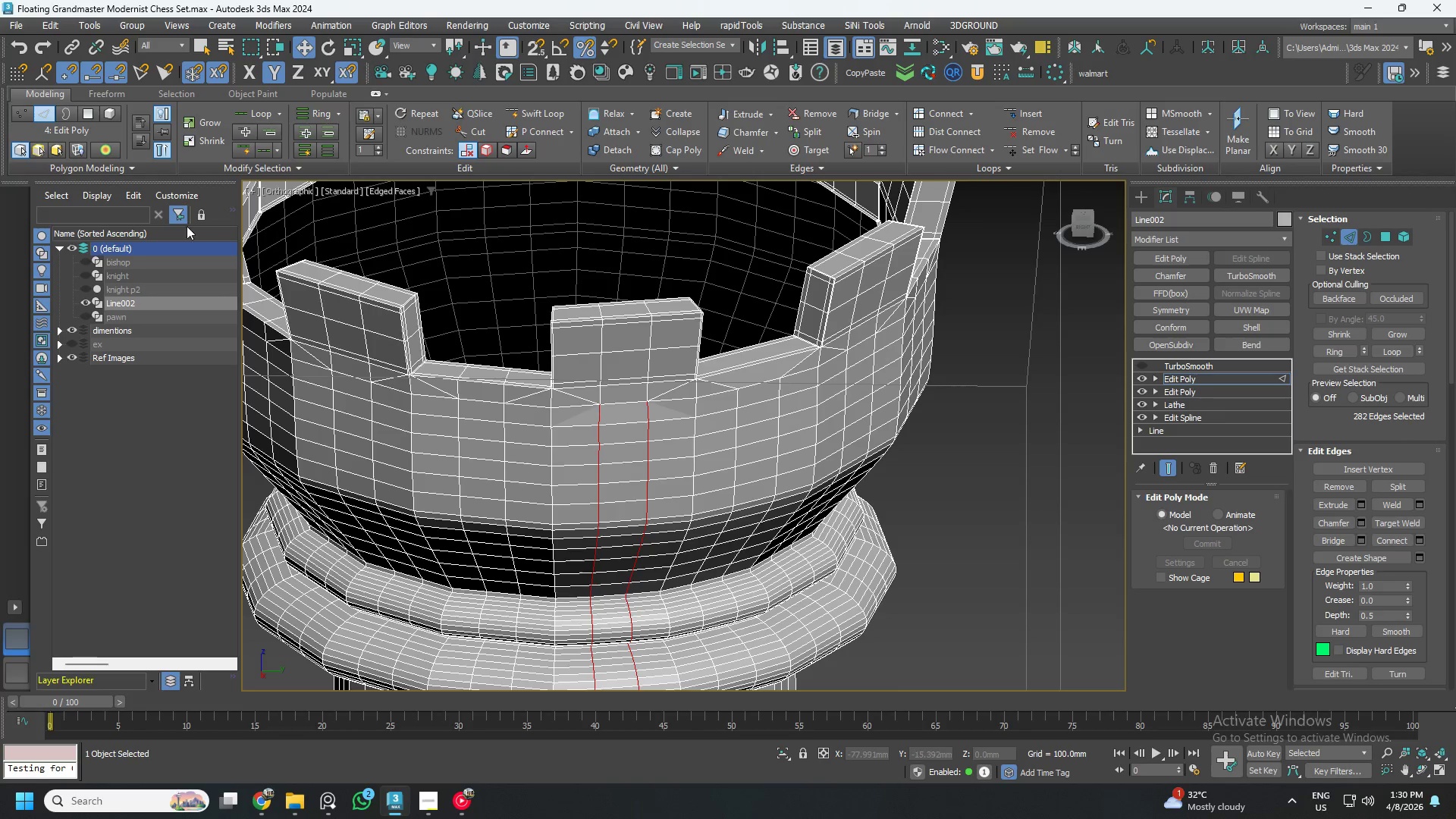 
left_click([246, 173])
 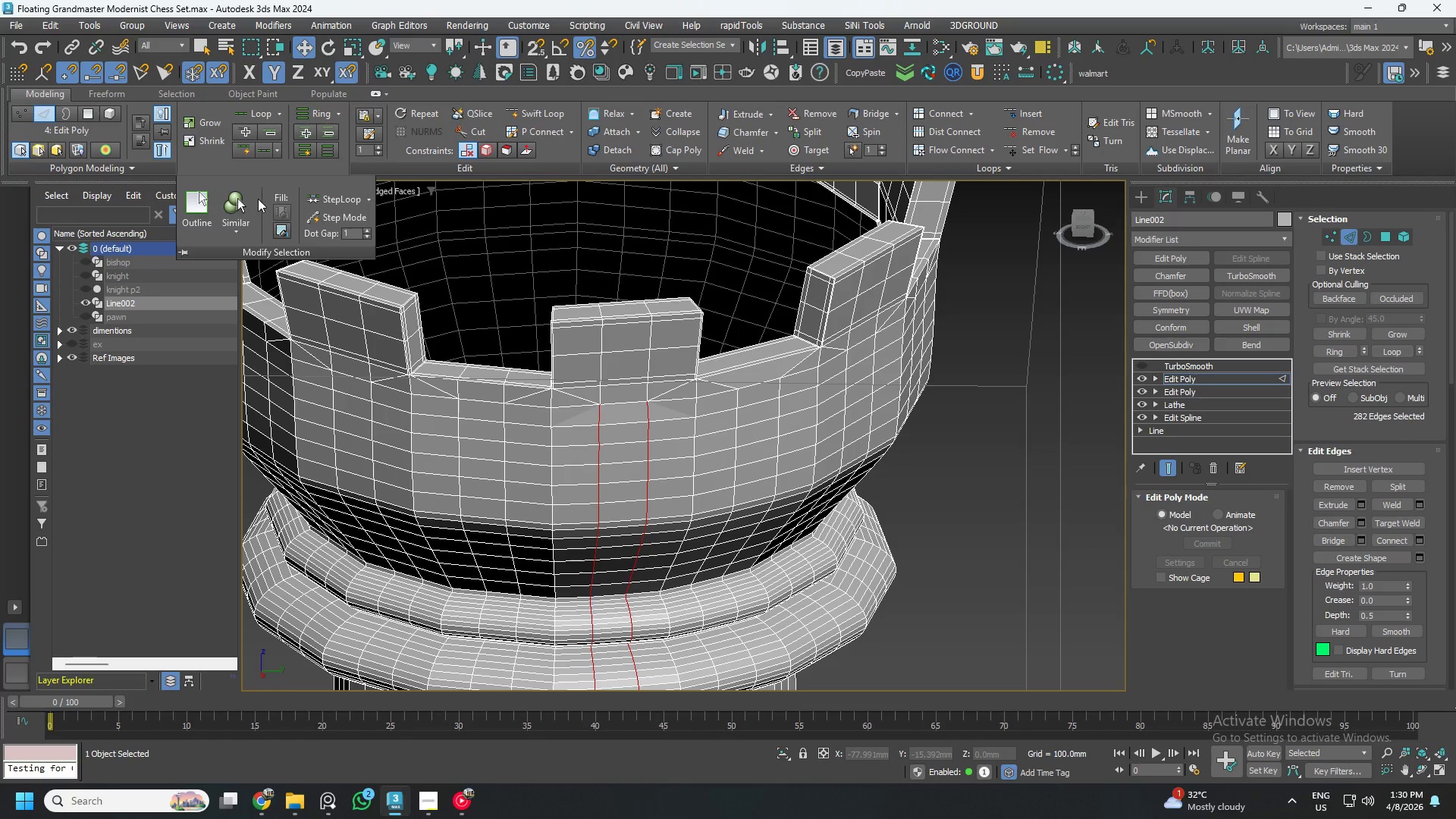 
left_click([248, 200])
 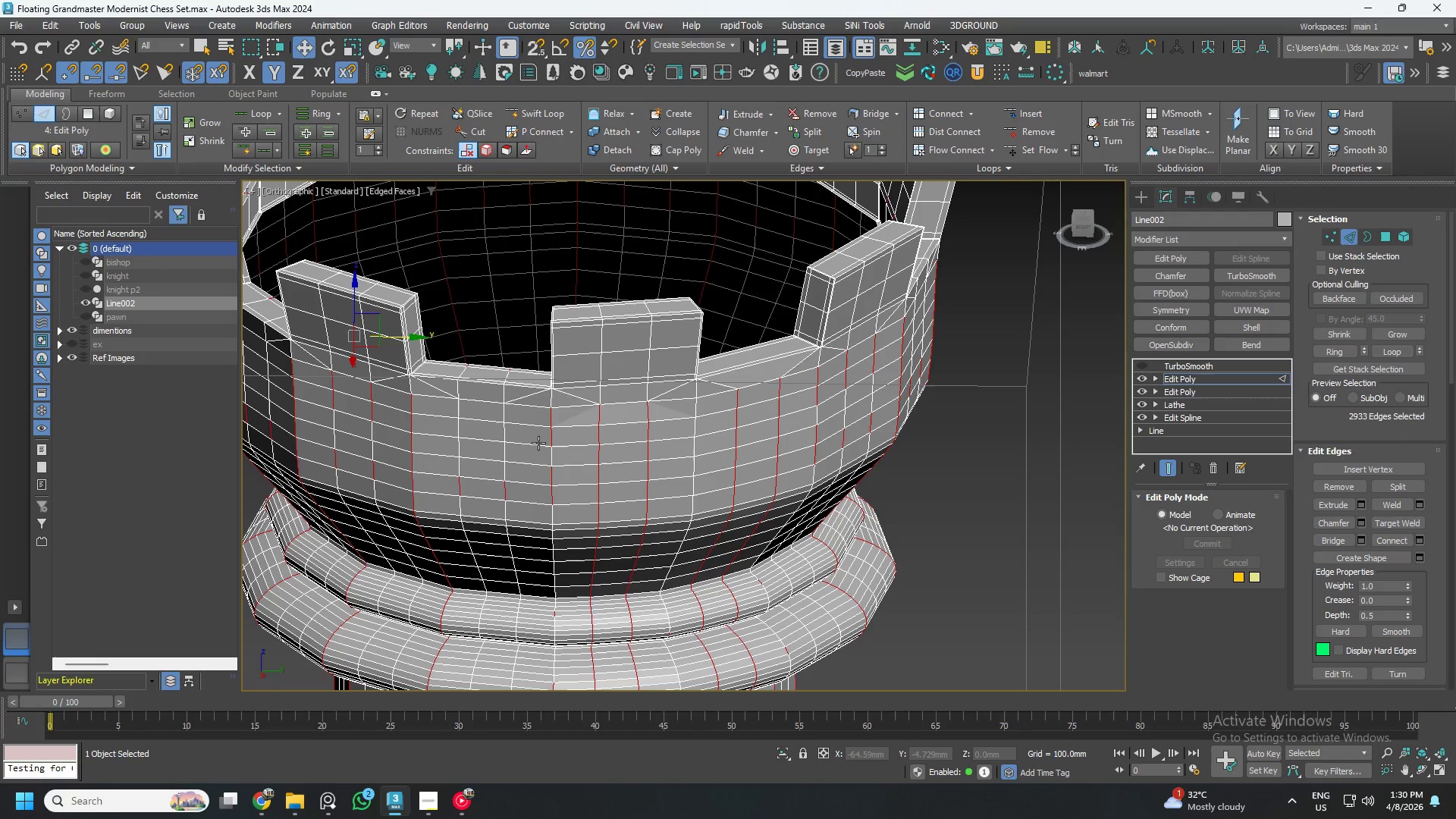 
scroll: coordinate [372, 404], scroll_direction: up, amount: 2.0
 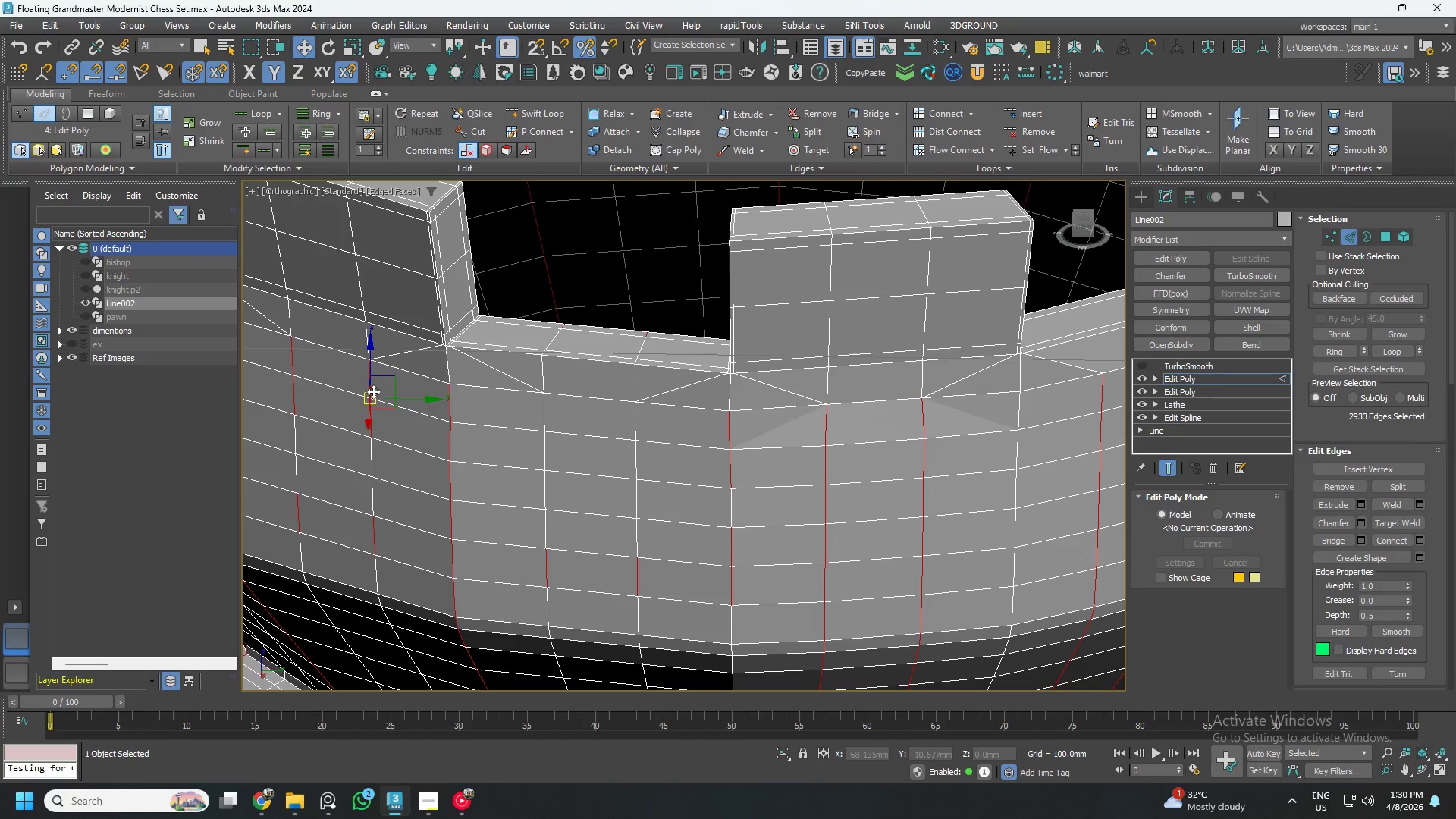 
double_click([373, 391])
 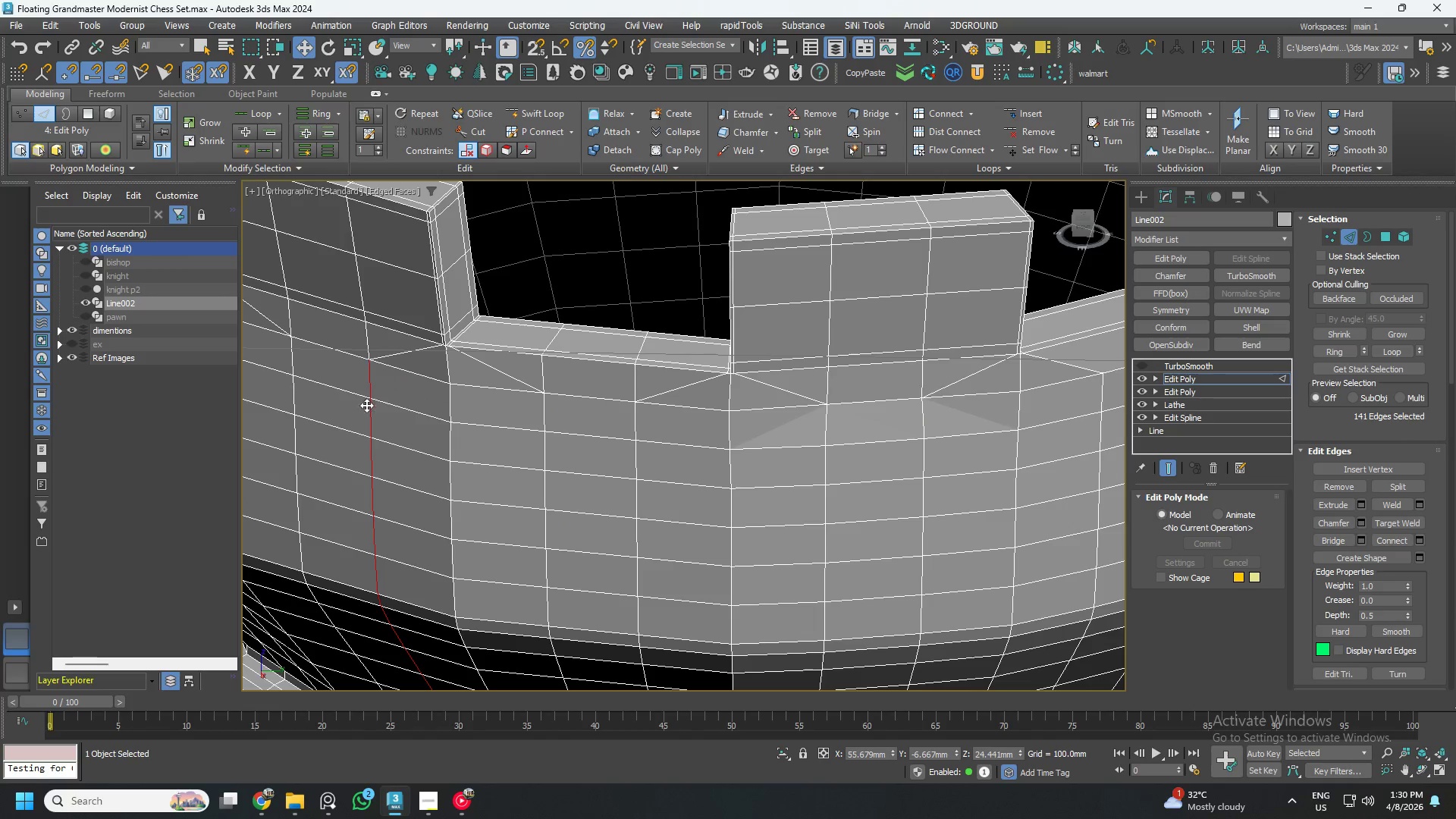 
hold_key(key=ControlLeft, duration=1.22)
left_click([290, 364])
 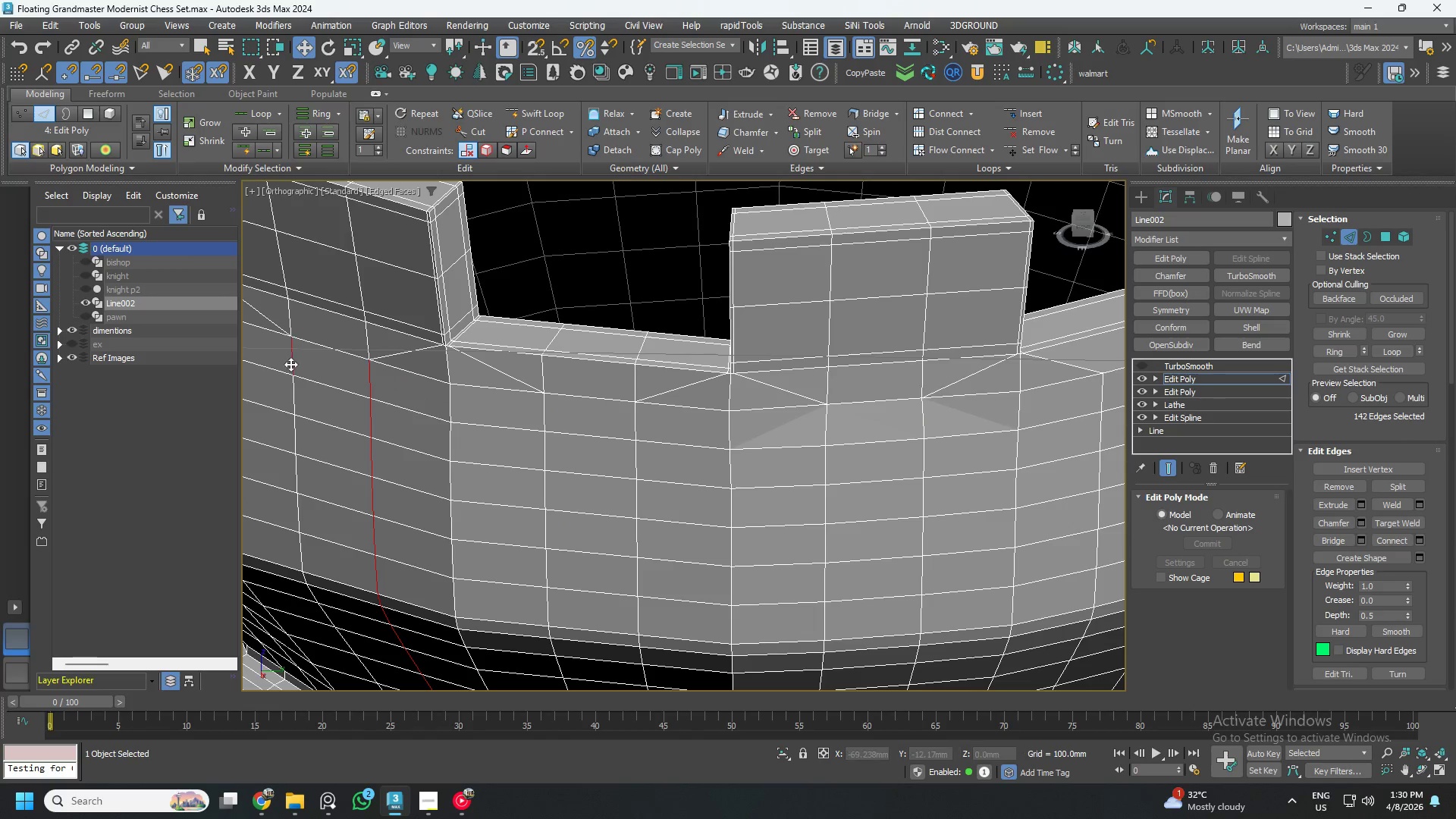 
double_click([290, 364])
 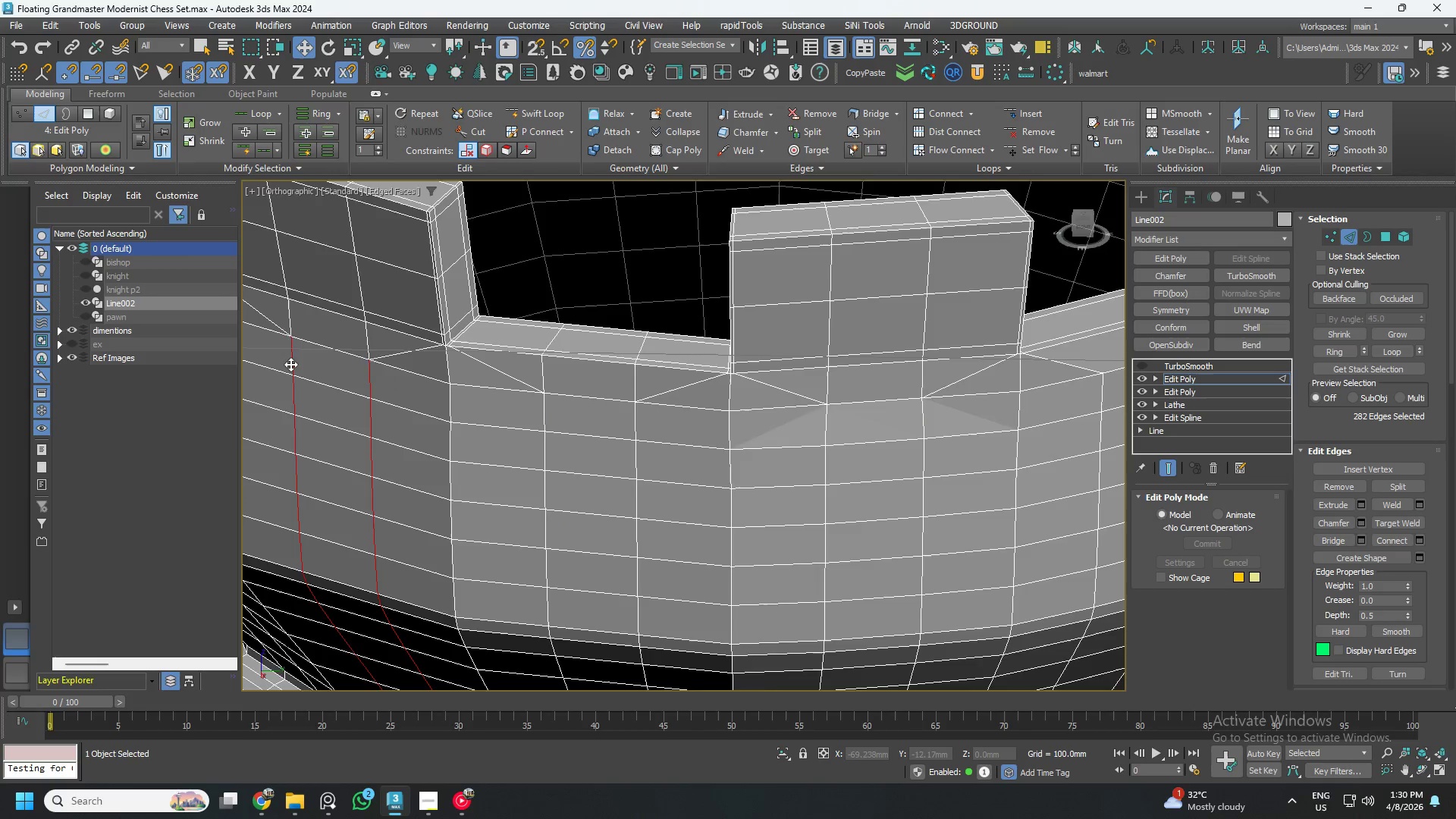 
hold_key(key=AltLeft, duration=0.58)
 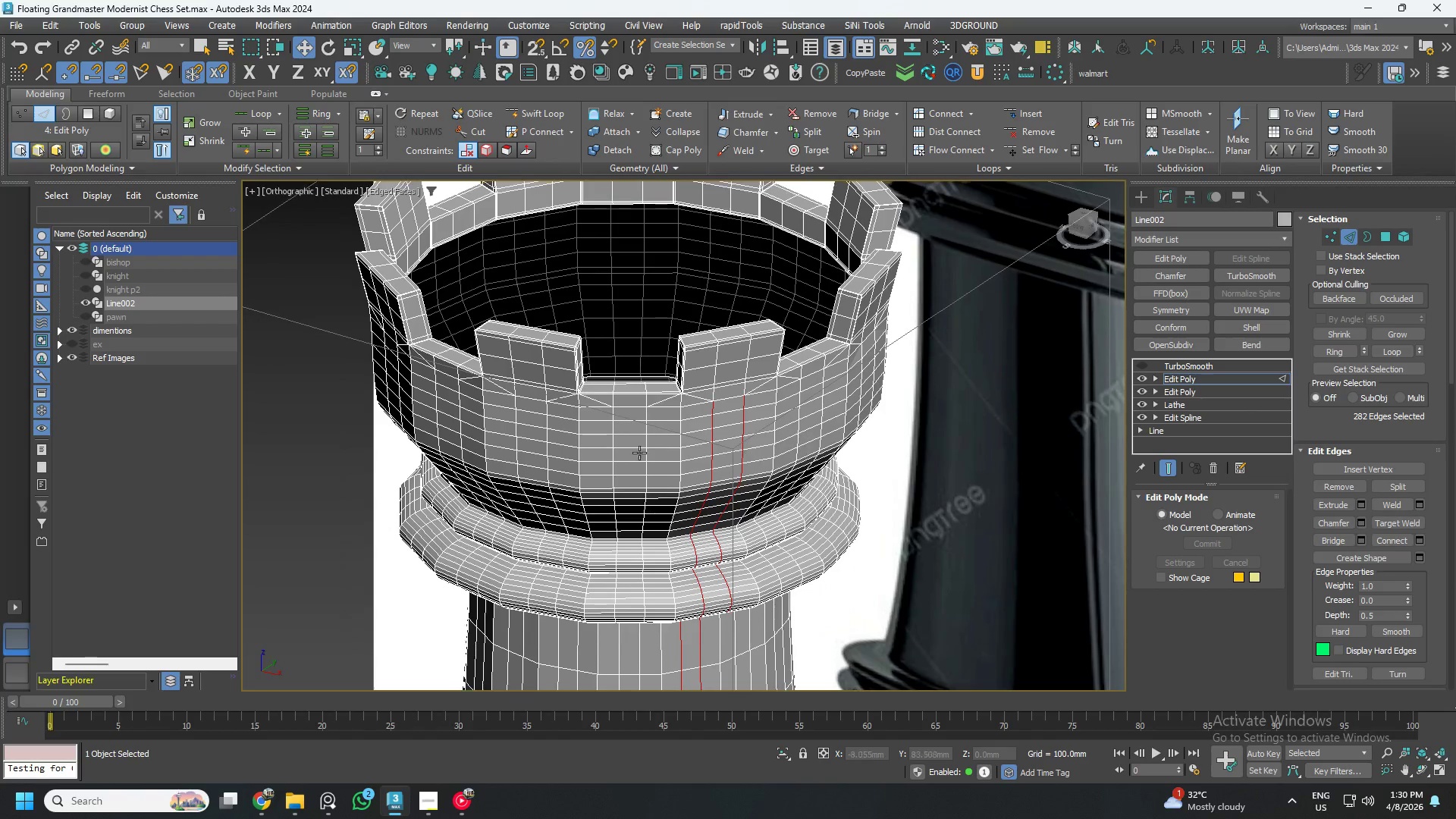 
scroll: coordinate [361, 388], scroll_direction: down, amount: 3.0
 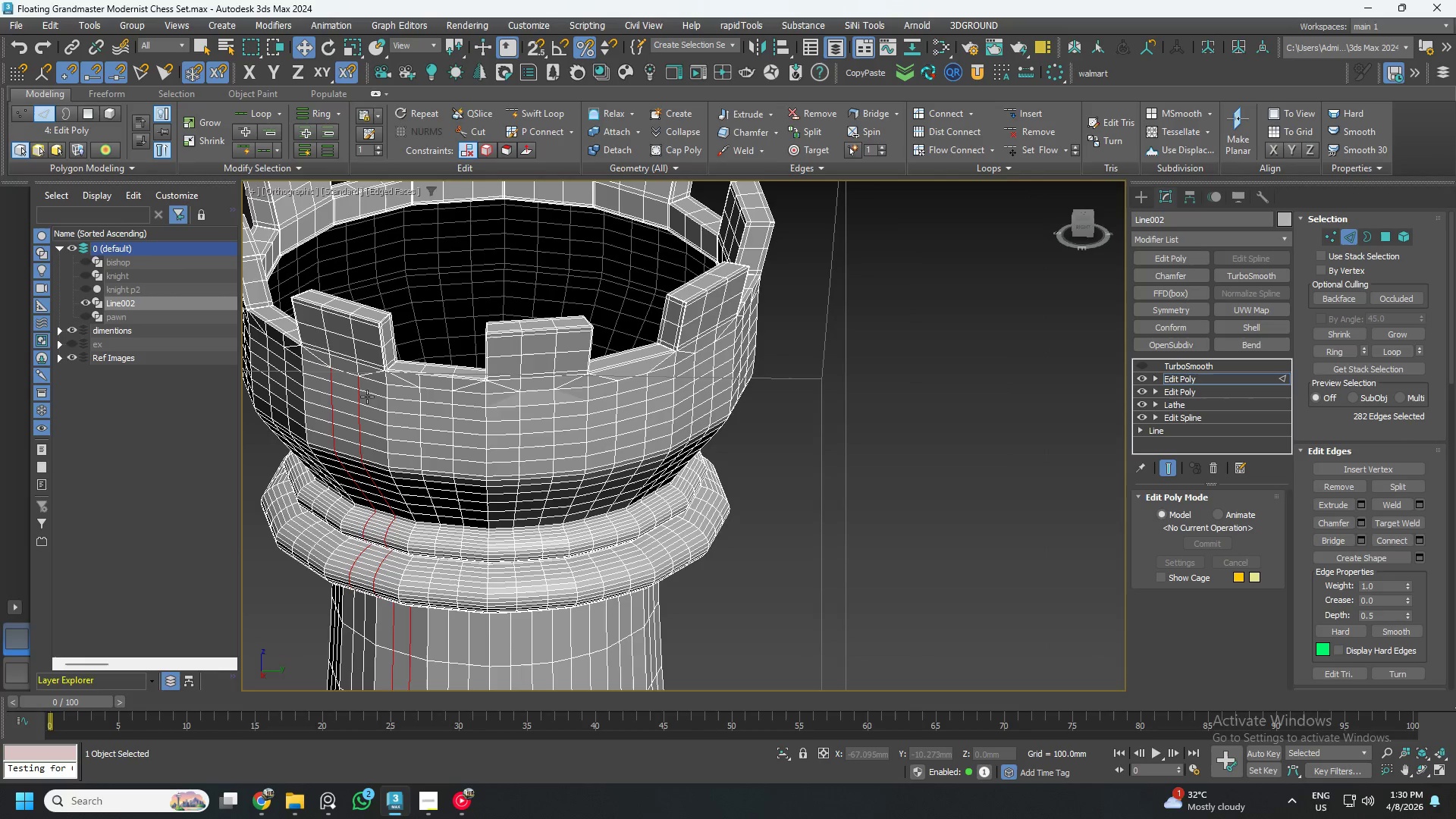 
hold_key(key=ControlLeft, duration=1.5)
left_click([540, 406])
 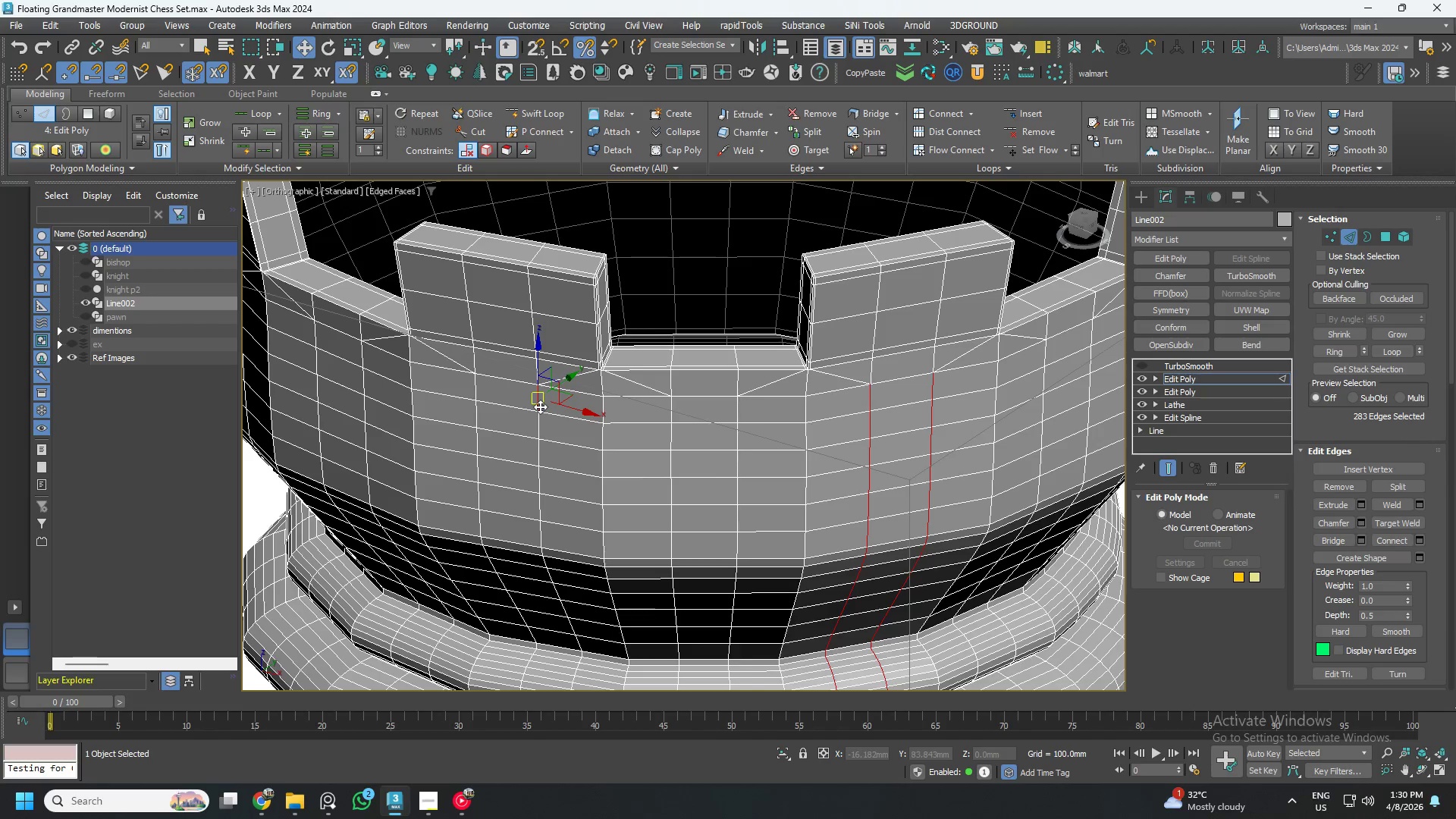 
scroll: coordinate [553, 416], scroll_direction: up, amount: 2.0
 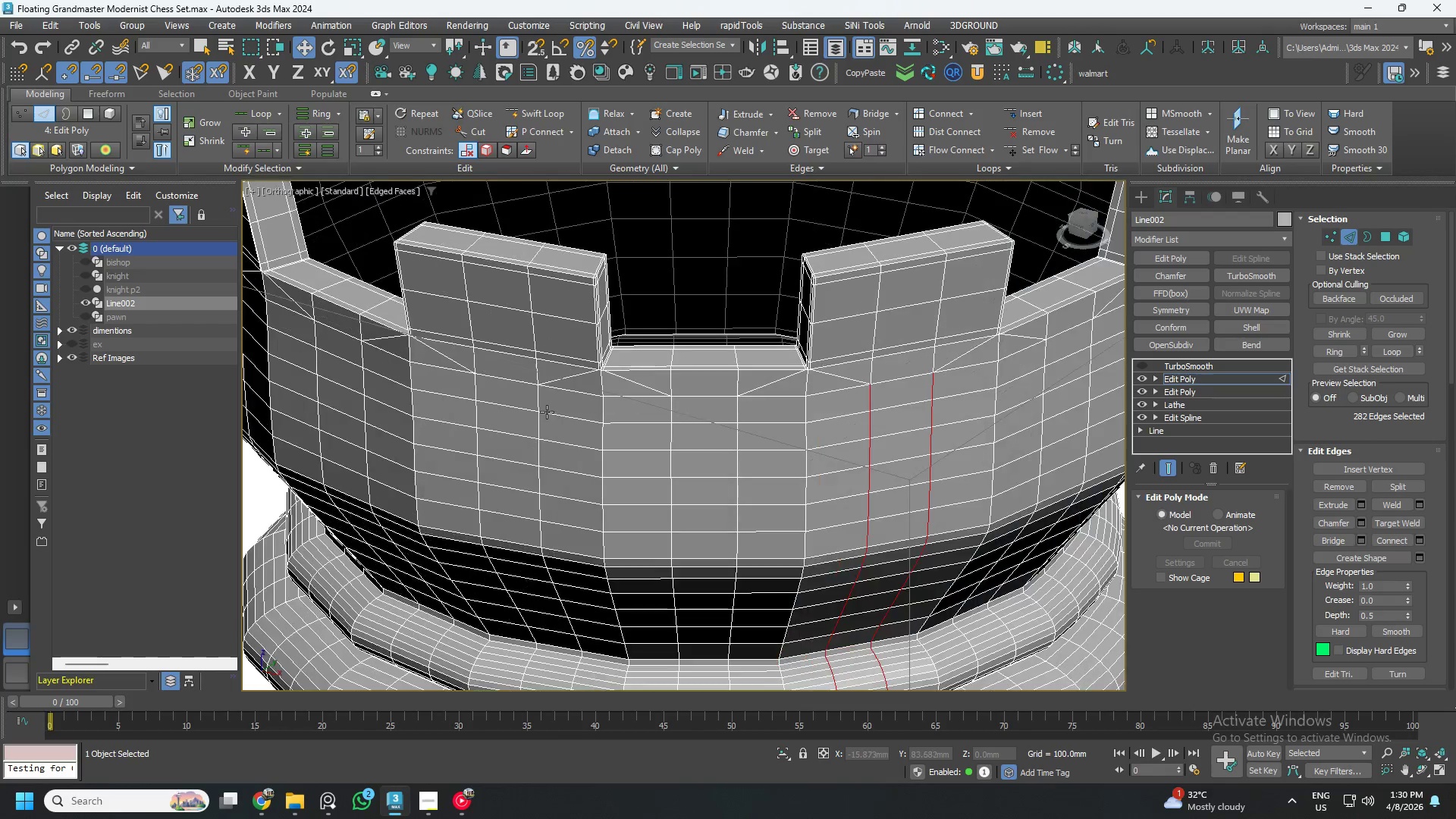 
double_click([540, 406])
 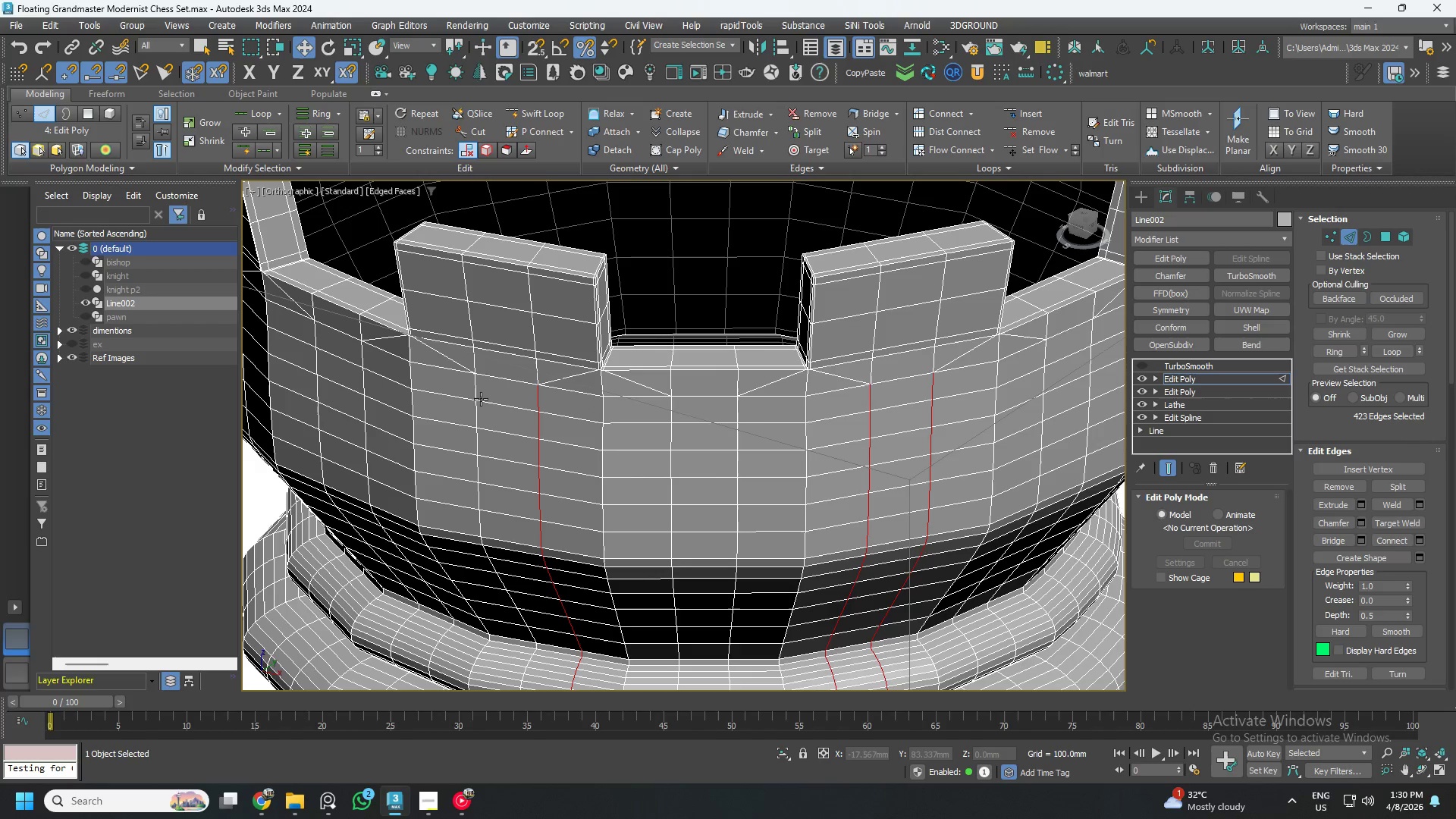 
left_click([475, 394])
 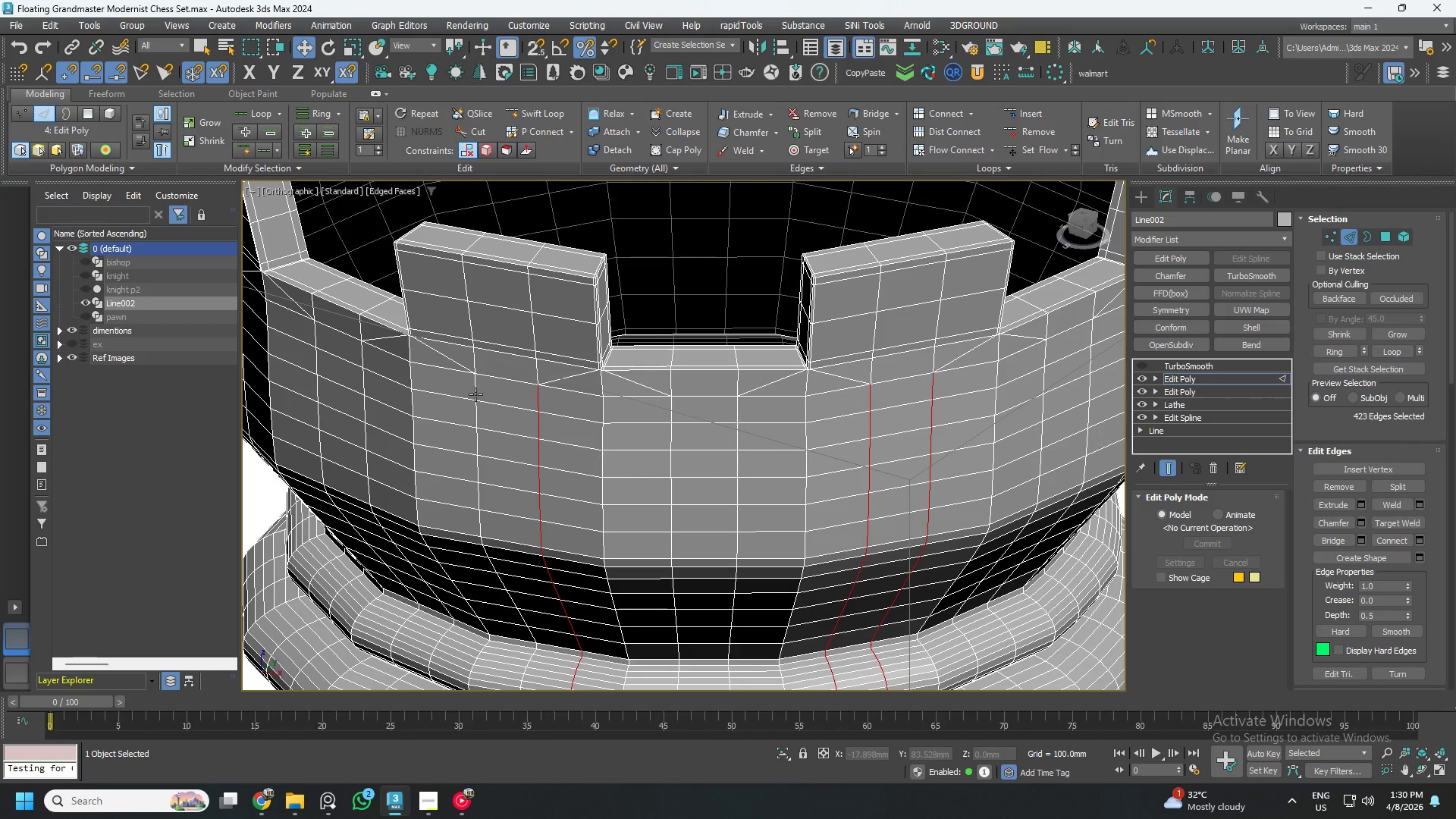 
hold_key(key=ControlLeft, duration=0.38)
double_click([475, 394])
 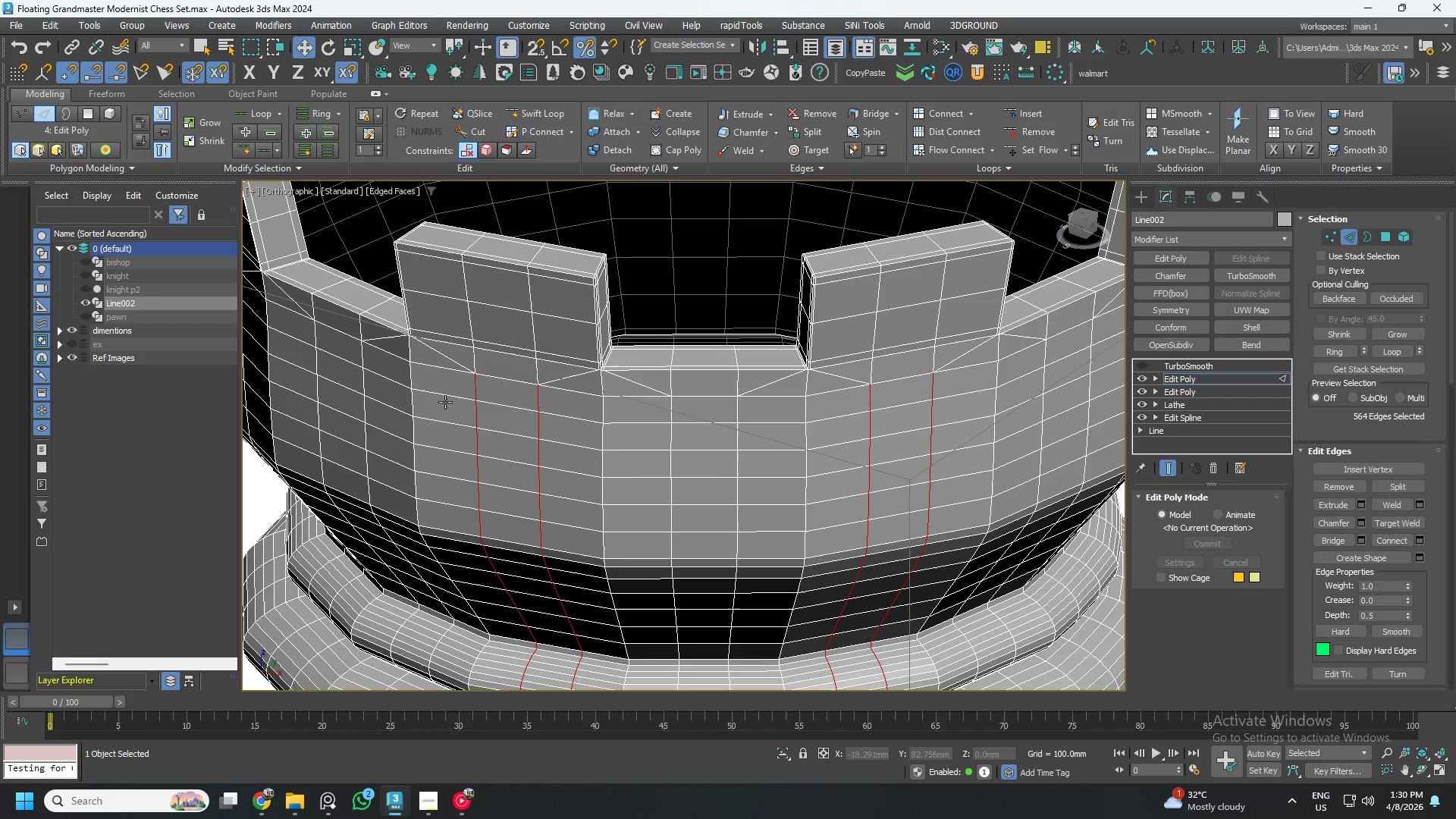 
hold_key(key=ControlLeft, duration=0.86)
 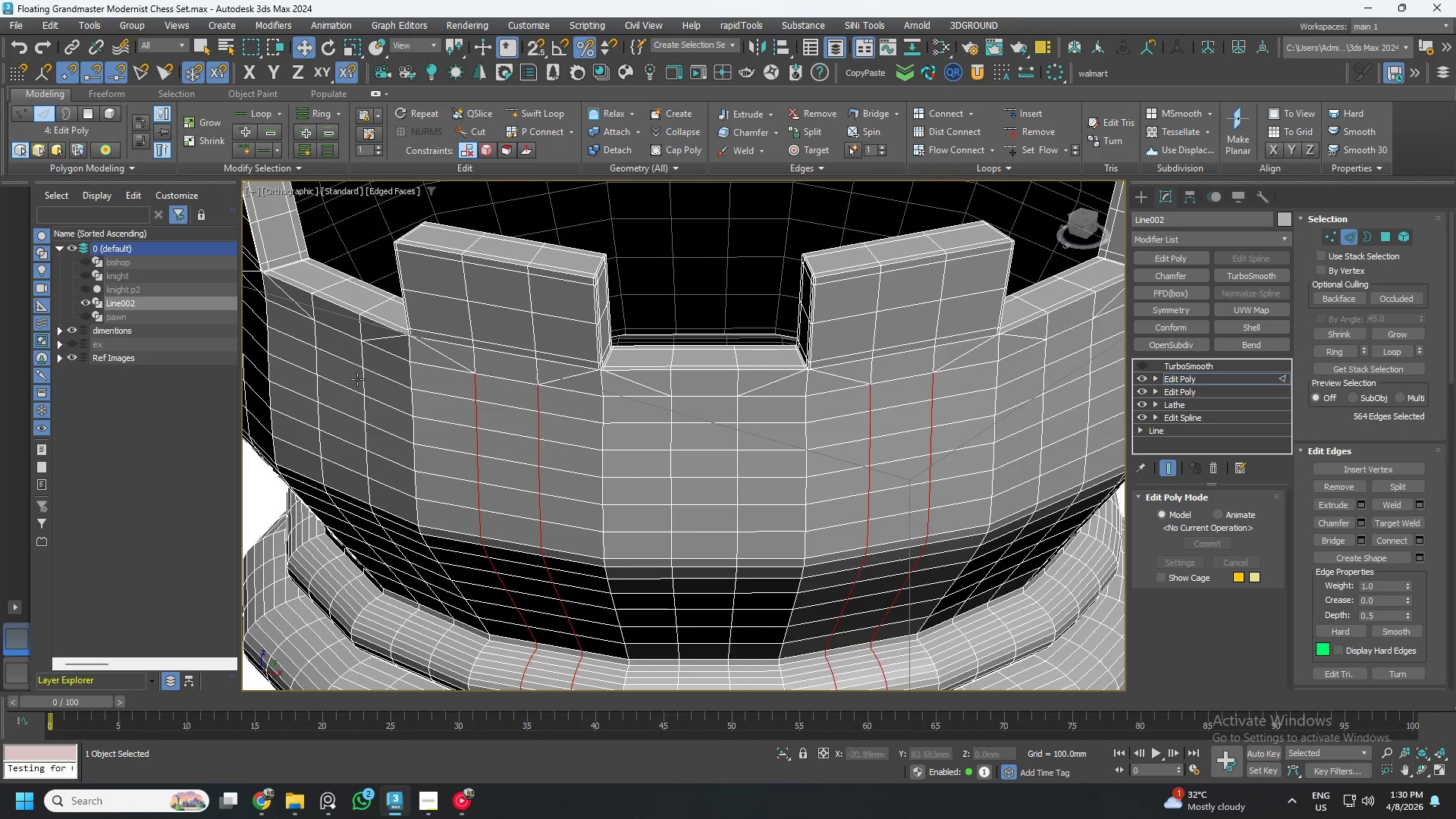 
hold_key(key=AltLeft, duration=0.41)
 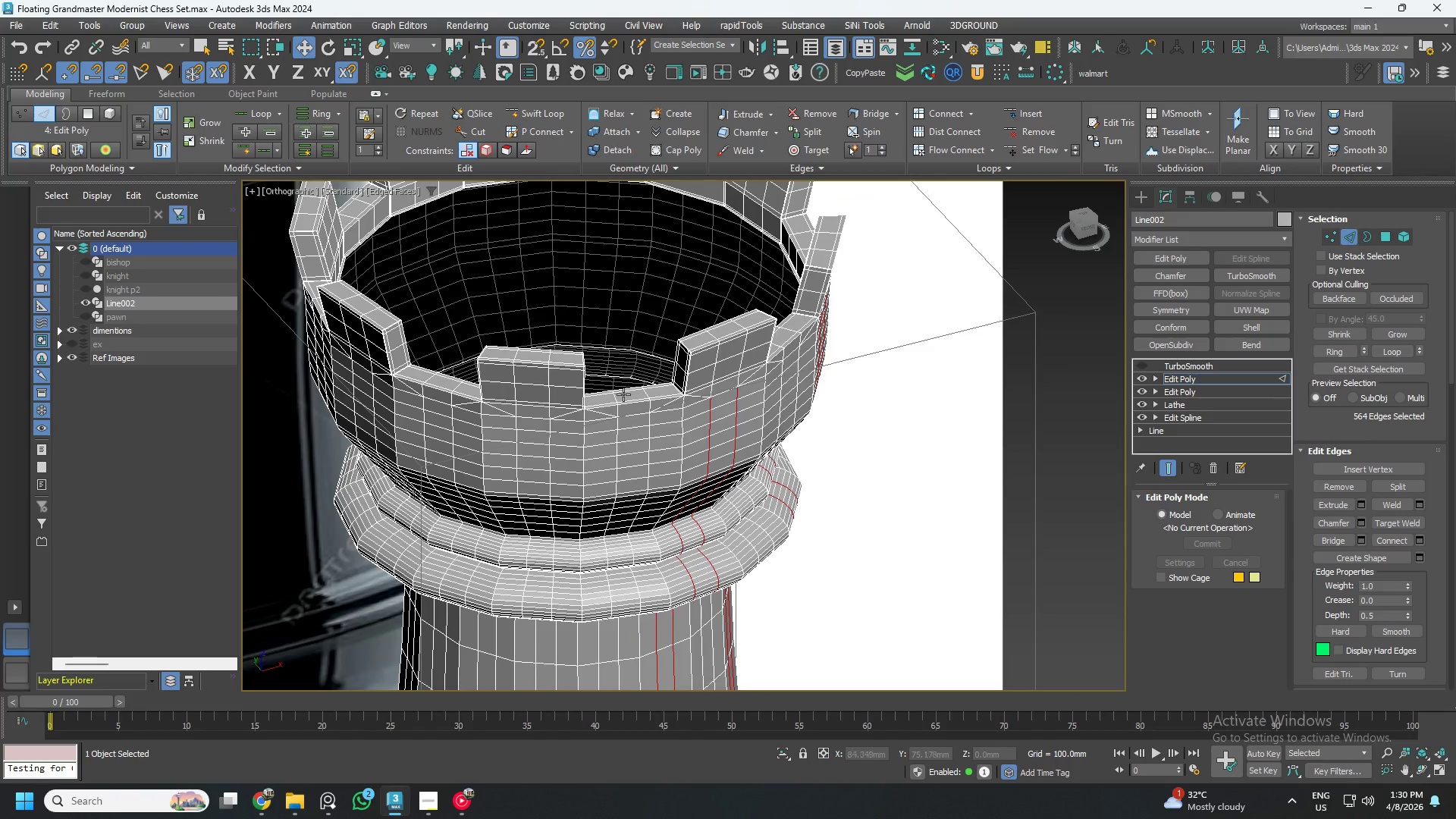 
scroll: coordinate [359, 382], scroll_direction: down, amount: 2.0
 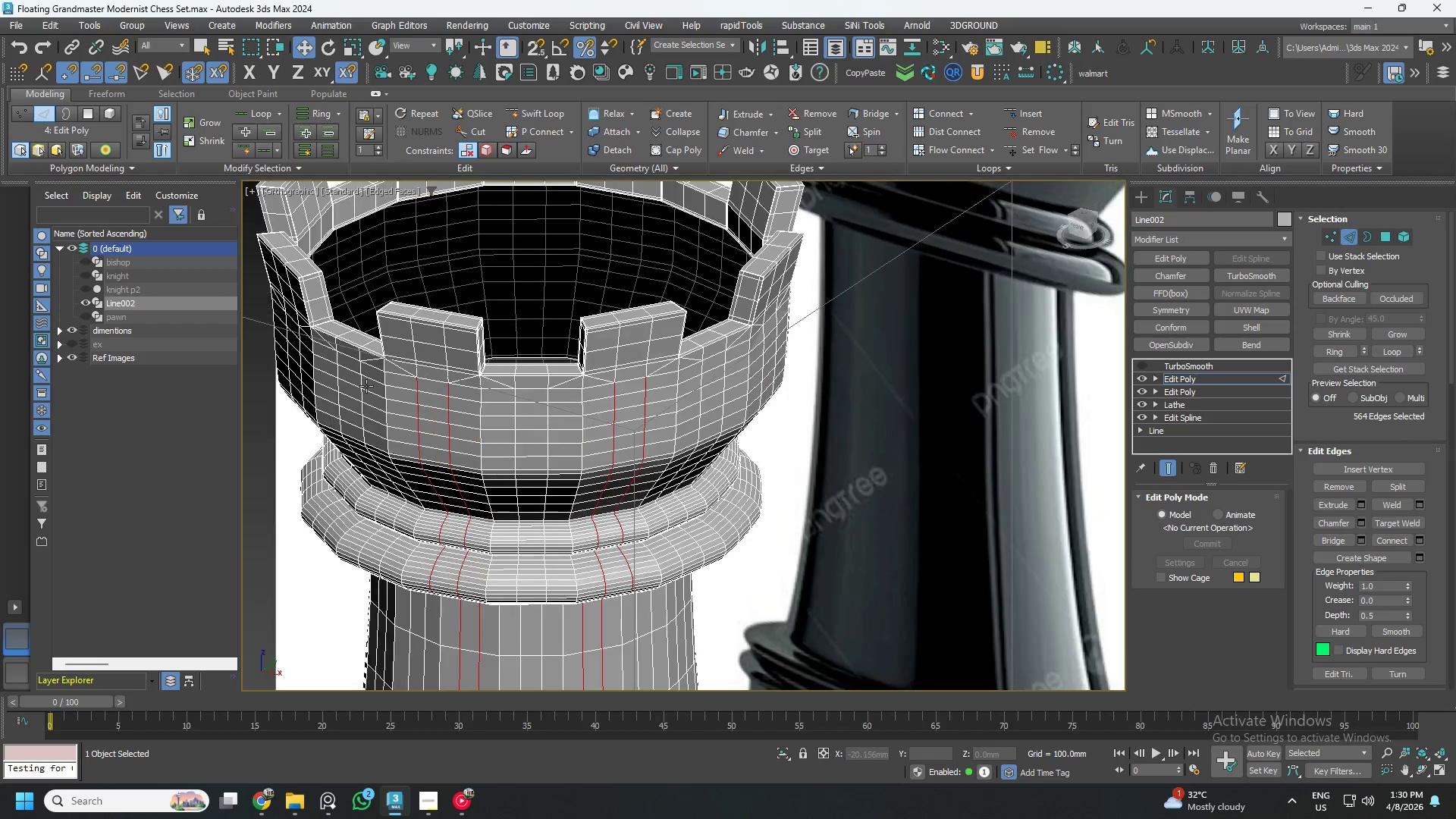 
hold_key(key=ControlLeft, duration=1.51)
 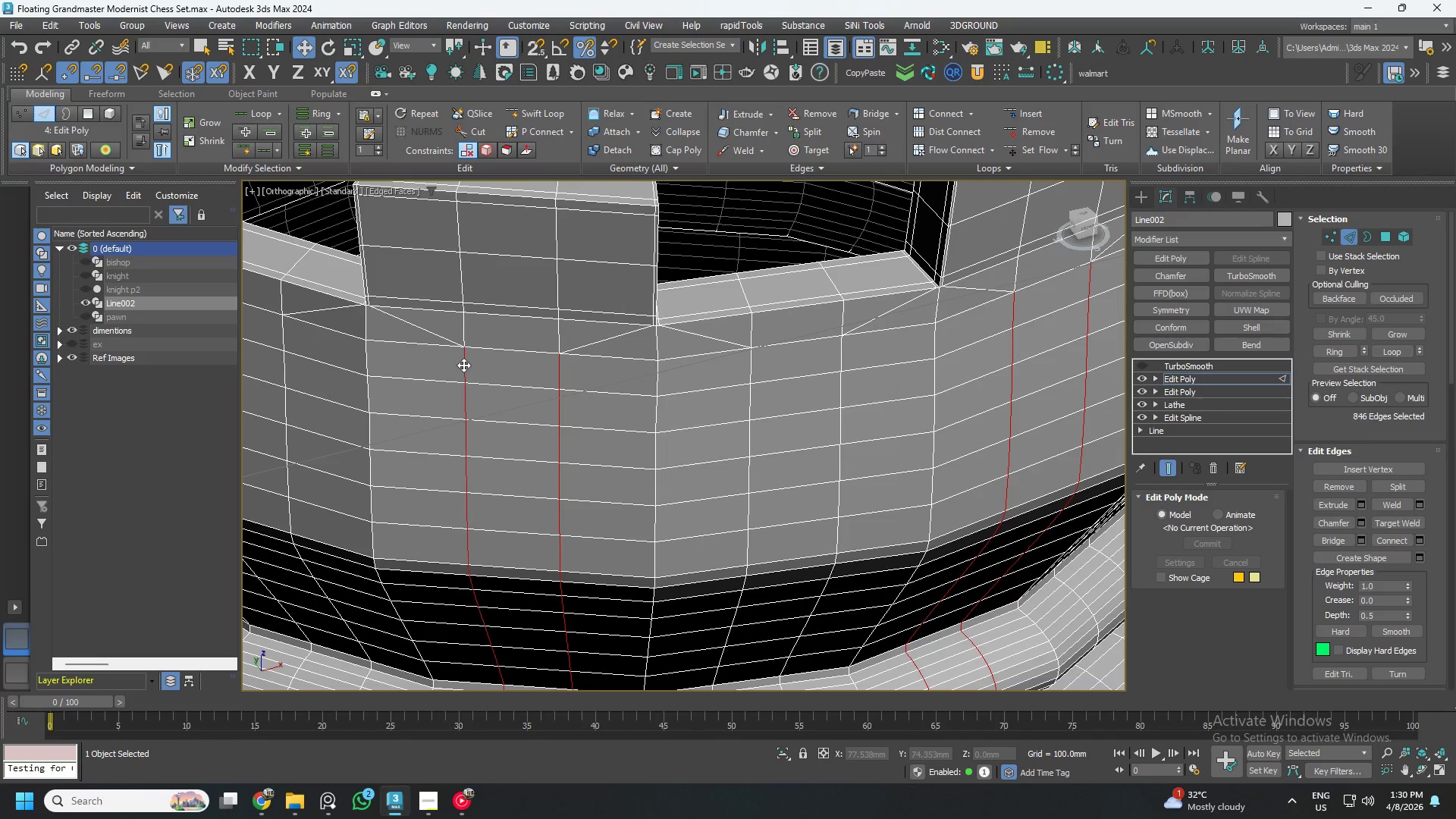 
scroll: coordinate [538, 455], scroll_direction: up, amount: 3.0
 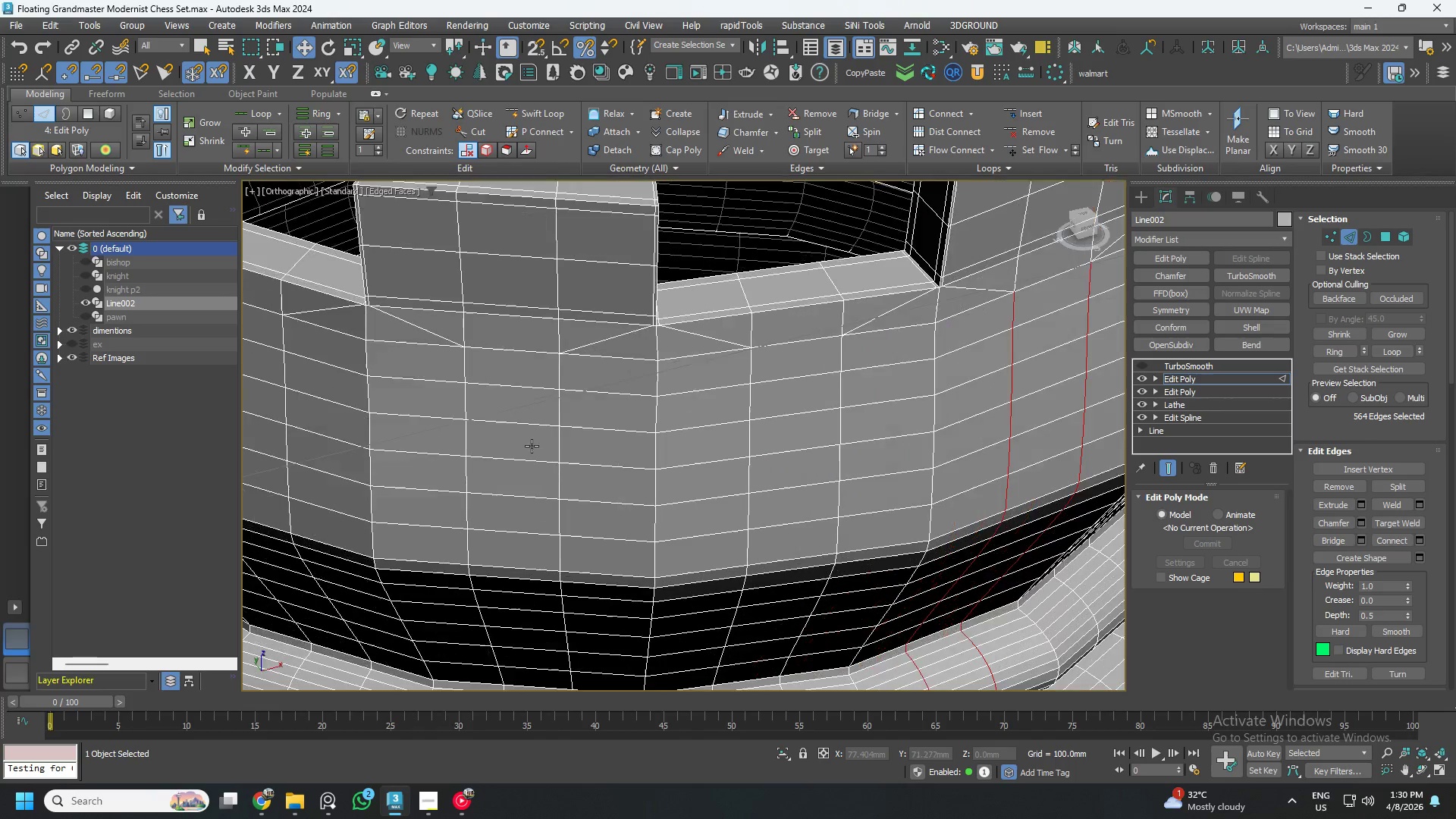 
left_click([559, 376])
 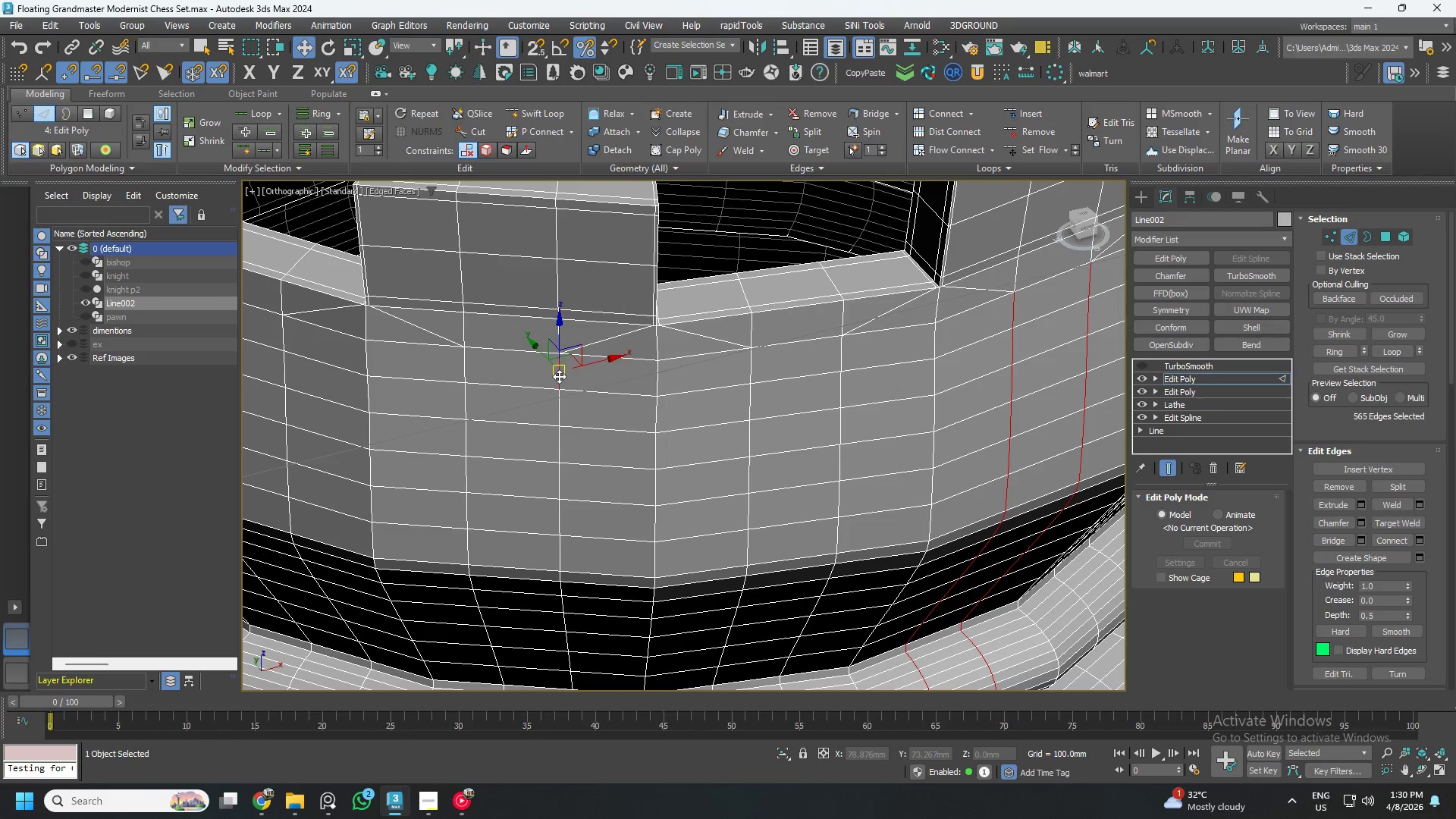 
double_click([559, 376])
 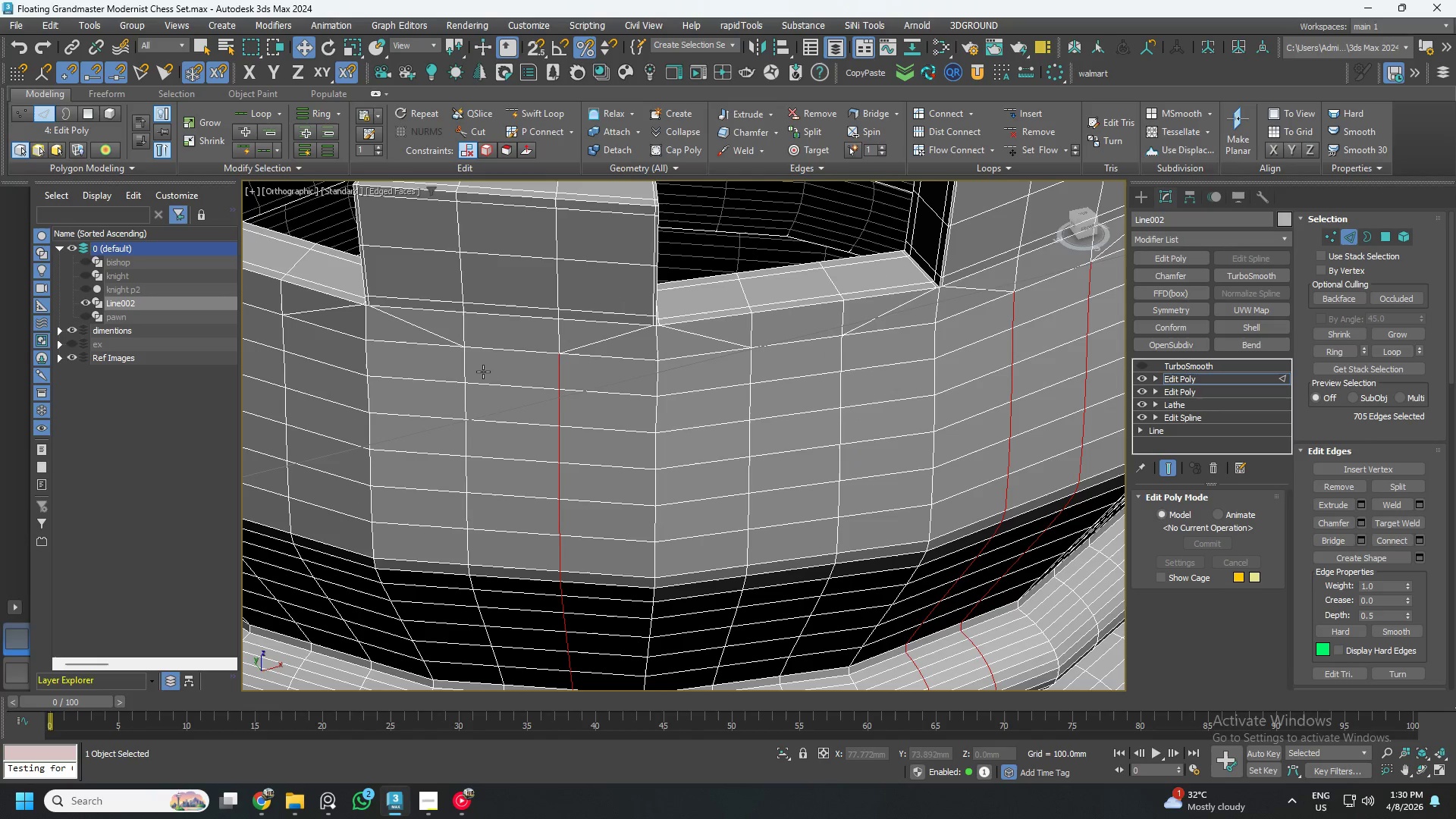 
hold_key(key=ControlLeft, duration=0.67)
left_click([463, 365])
 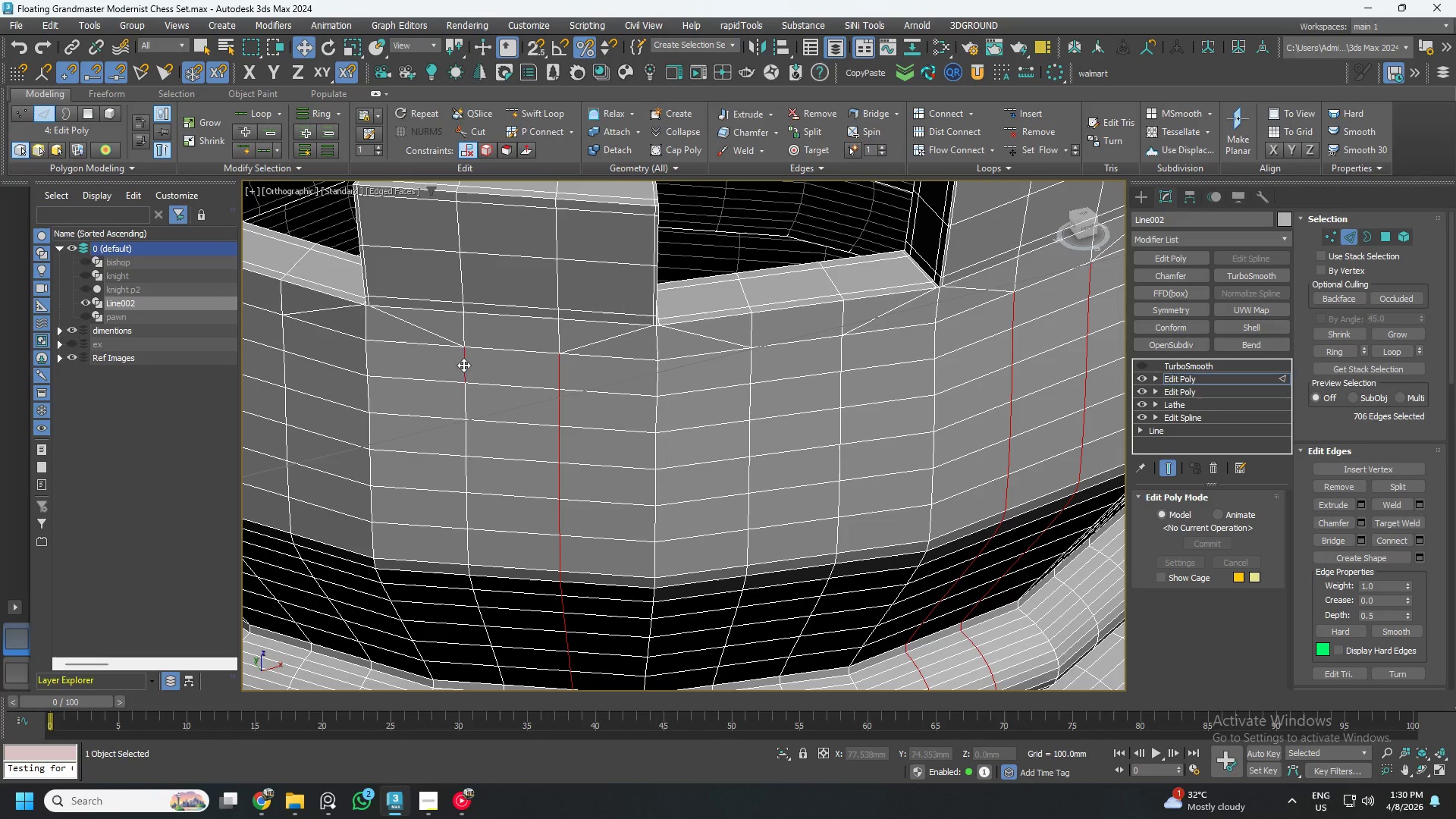 
double_click([463, 365])
 